 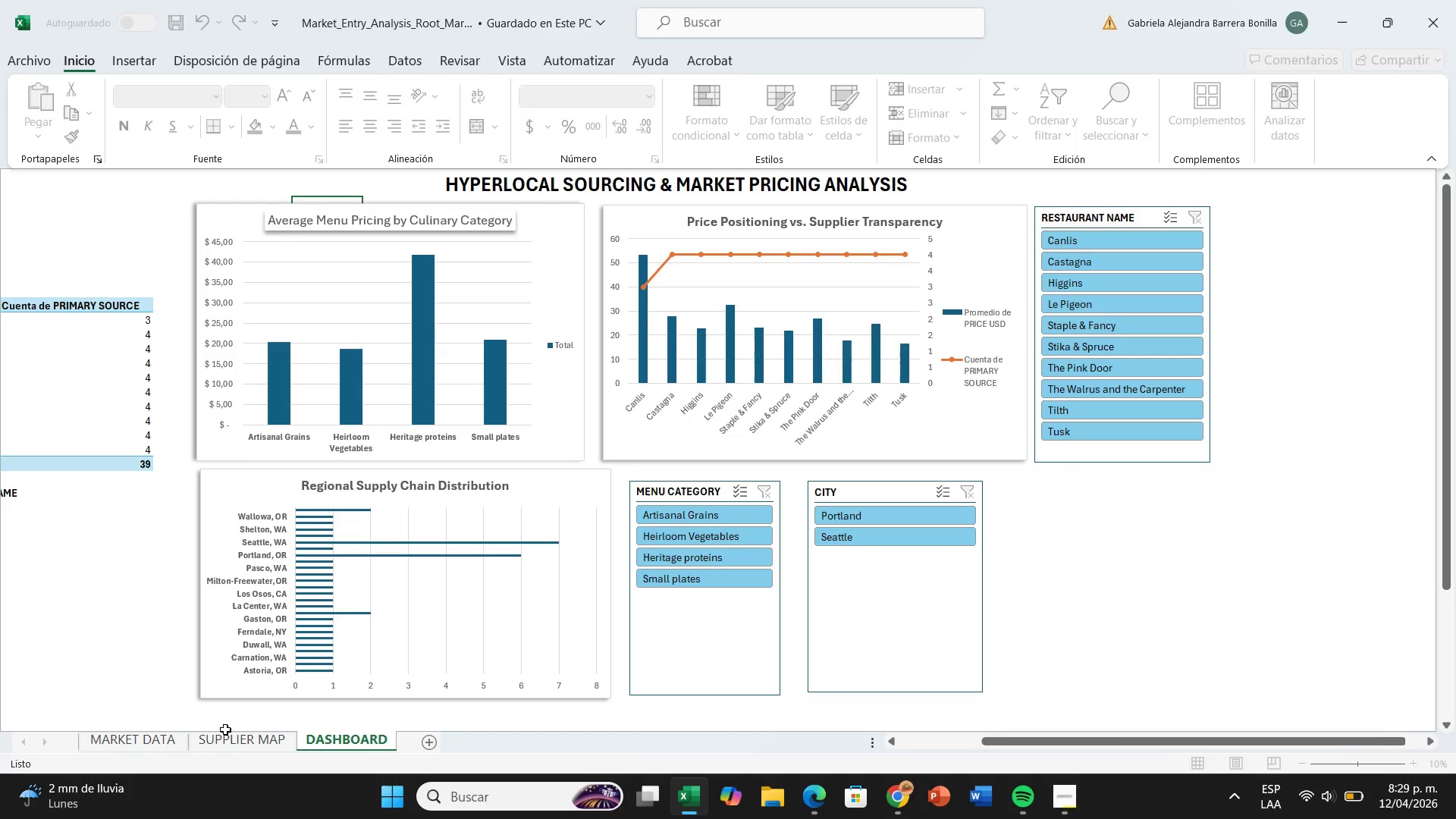 
left_click([171, 742])
 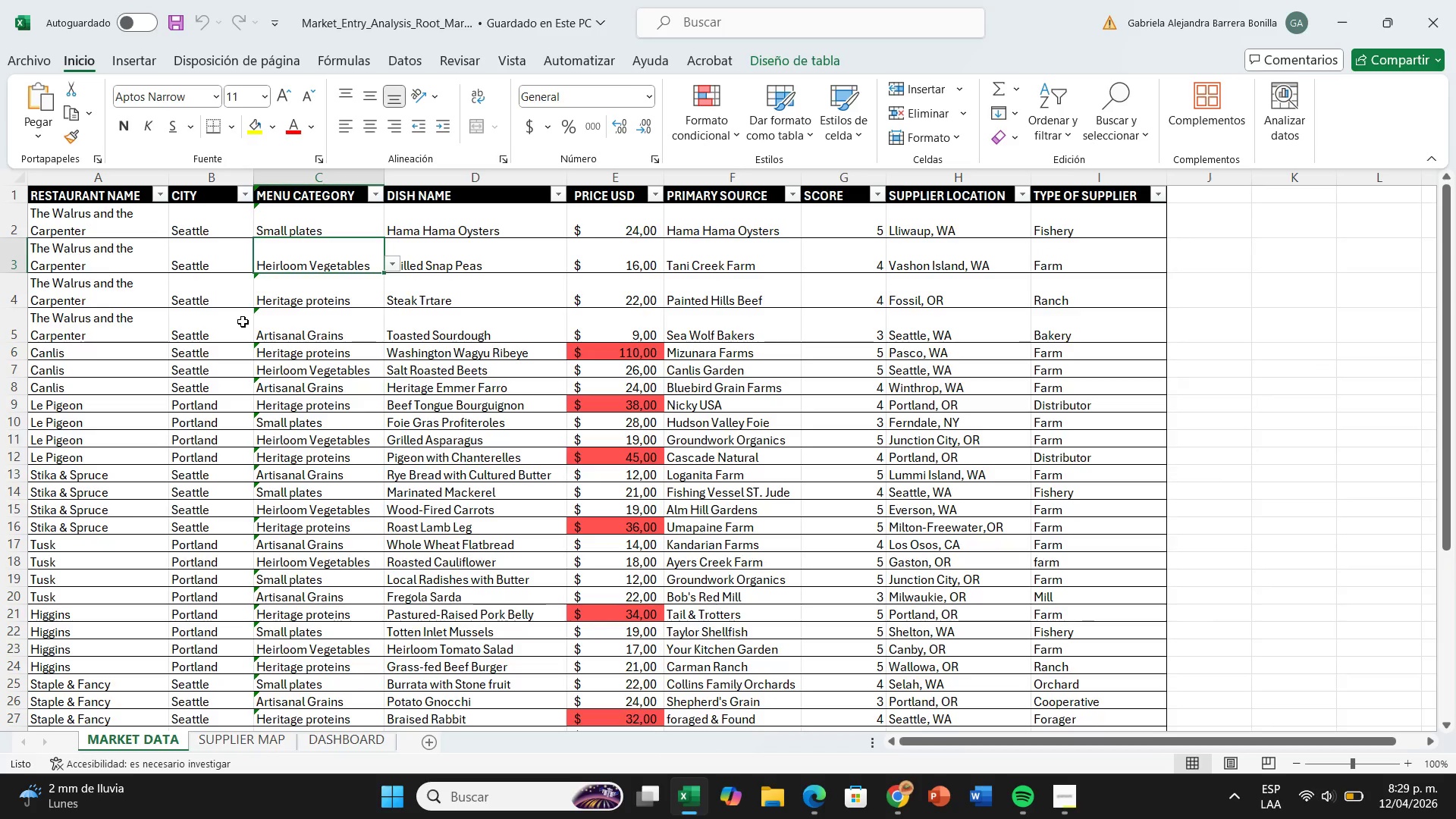 
wait(5.55)
 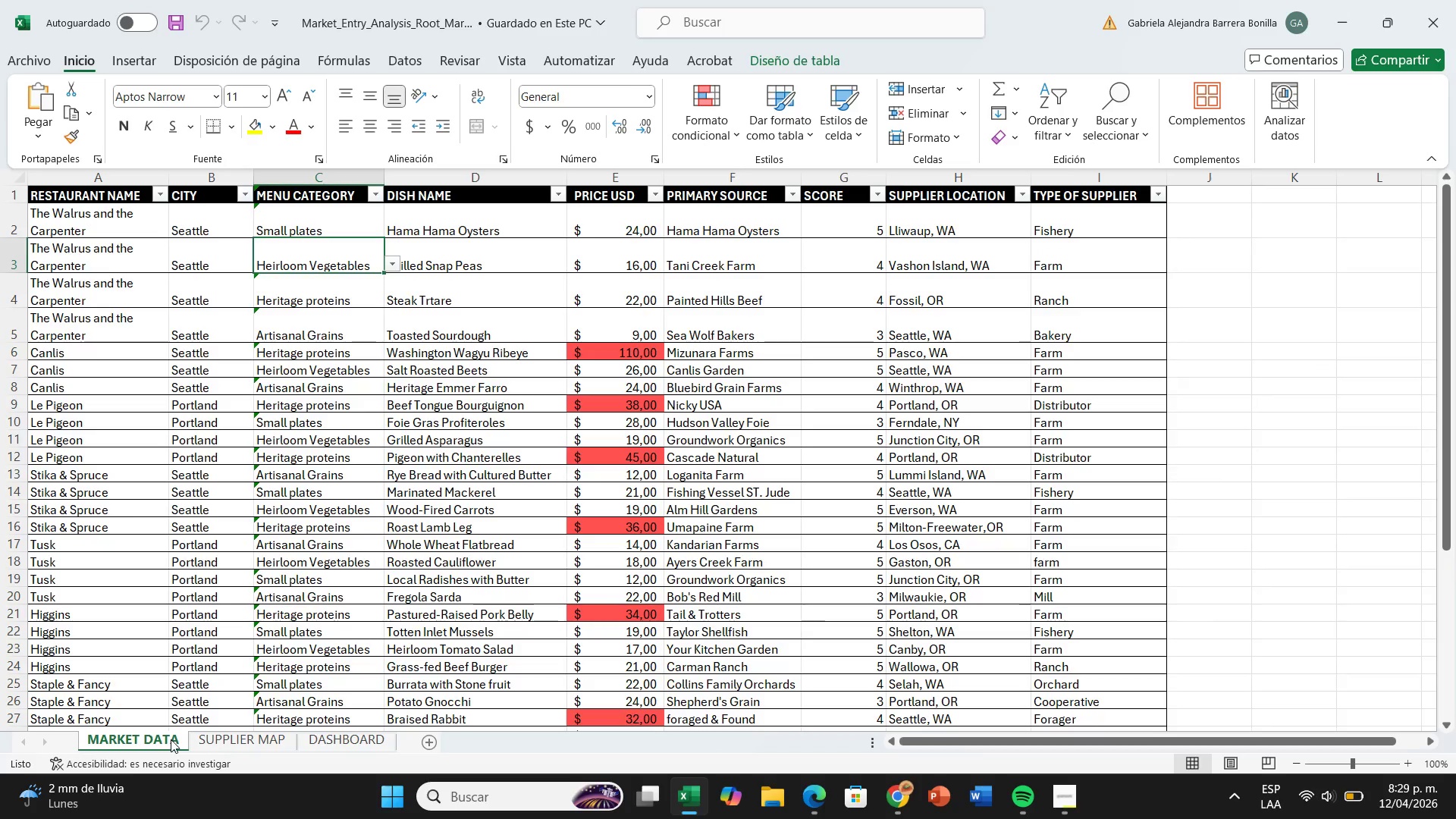 
scroll: coordinate [176, 356], scroll_direction: up, amount: 2.0
 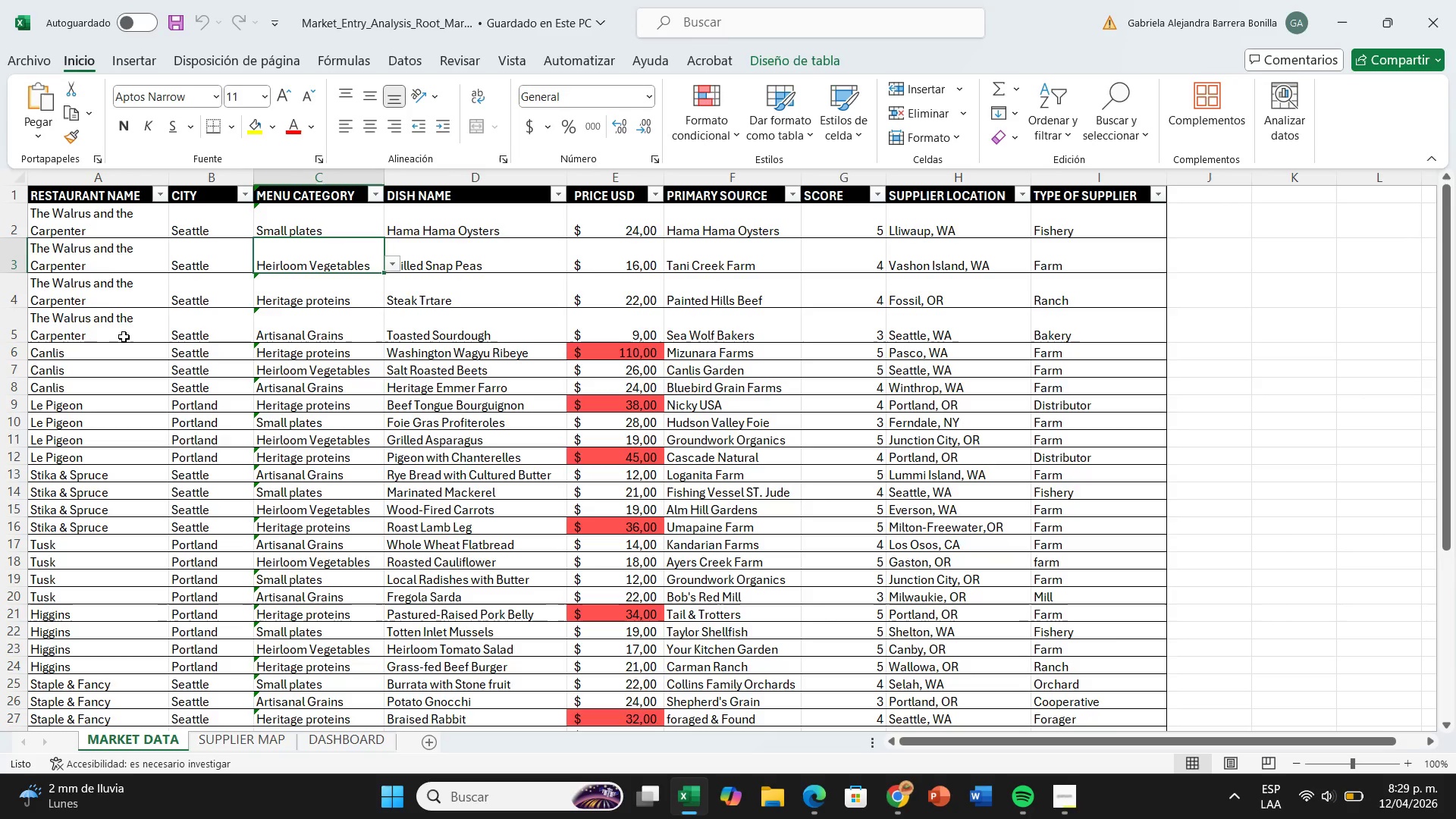 
wait(35.14)
 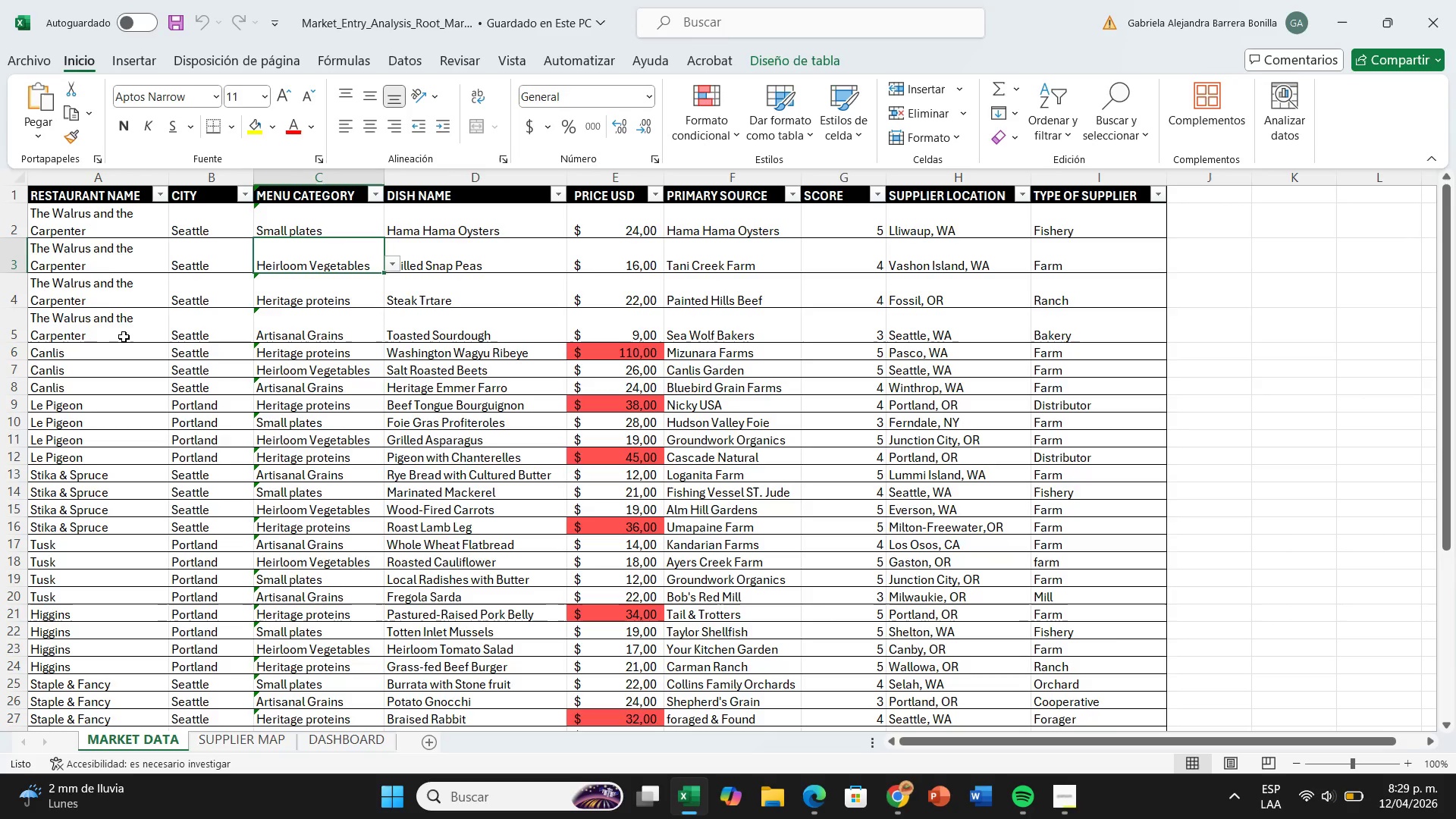 
left_click([5, 331])
 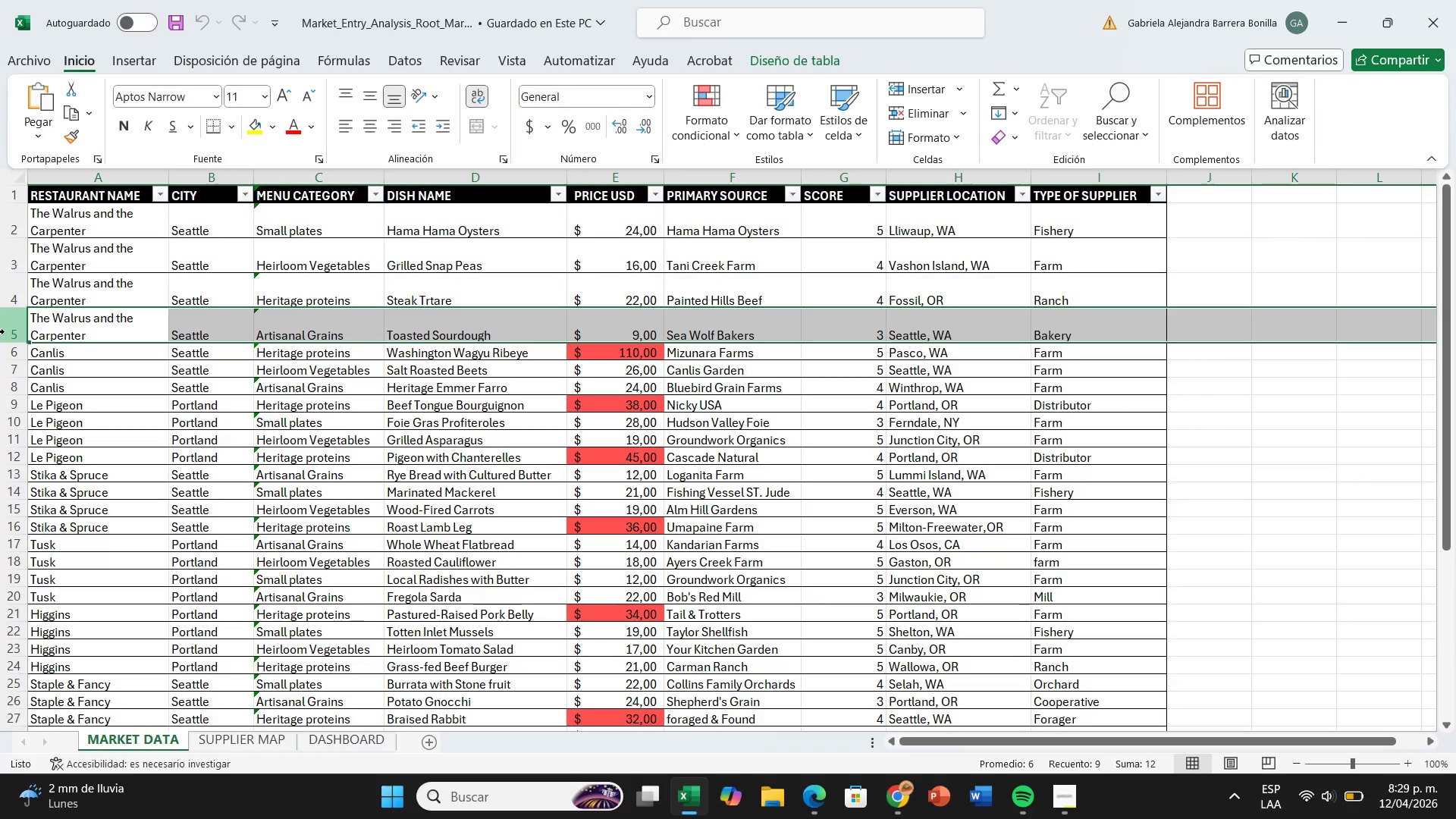 
key(Control+Equal)
 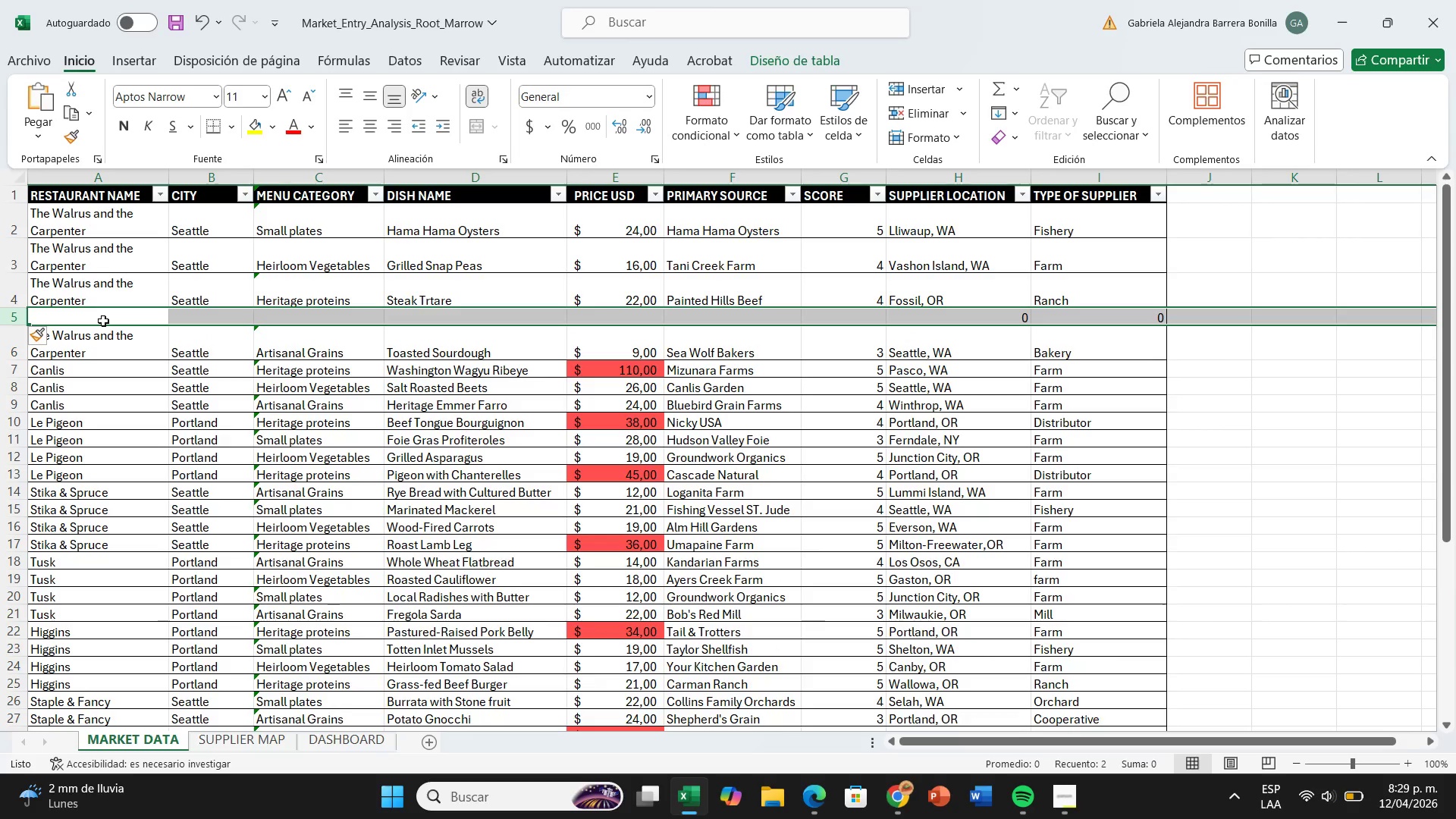 
left_click([103, 320])
 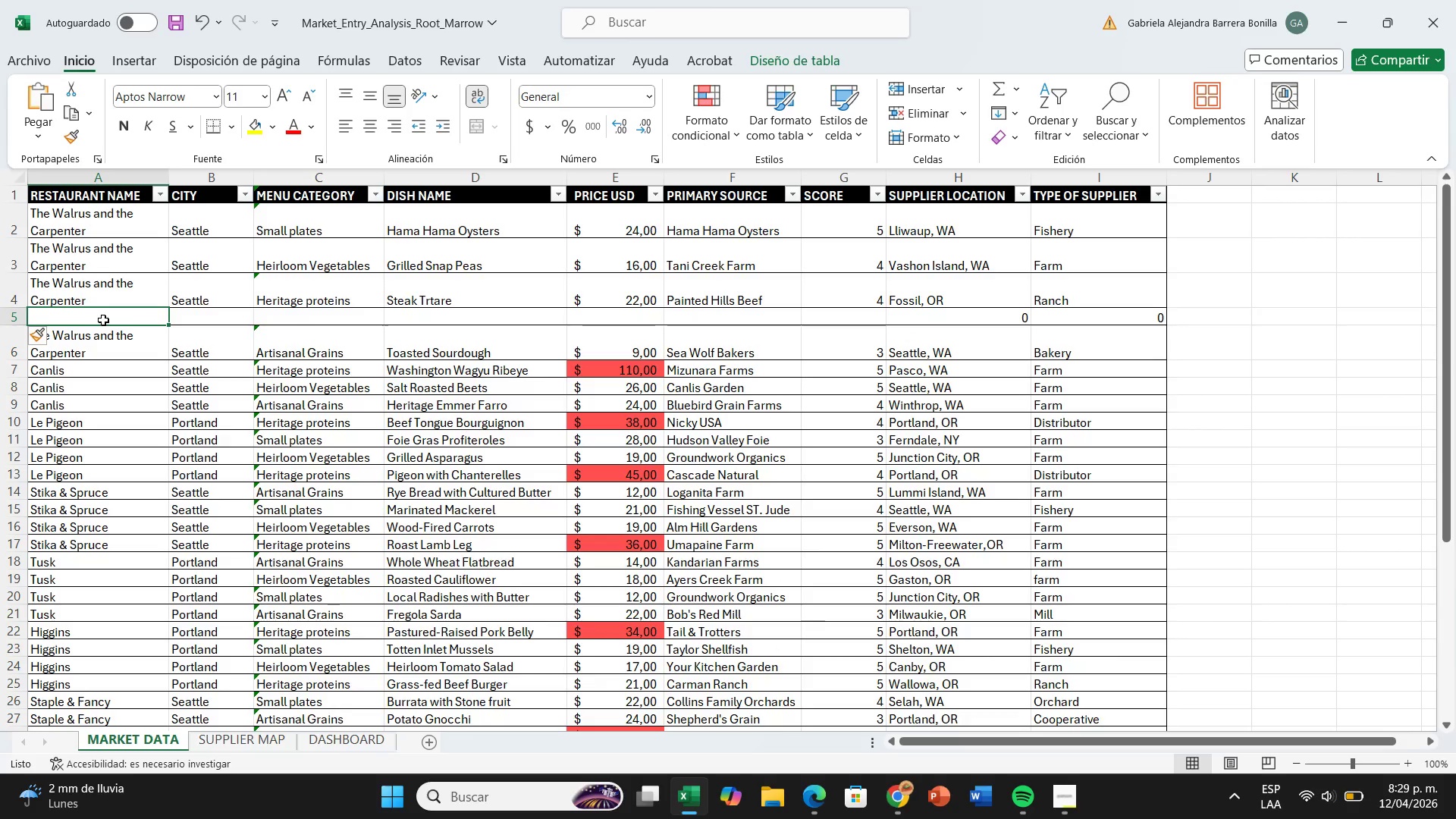 
type(The Walr)
 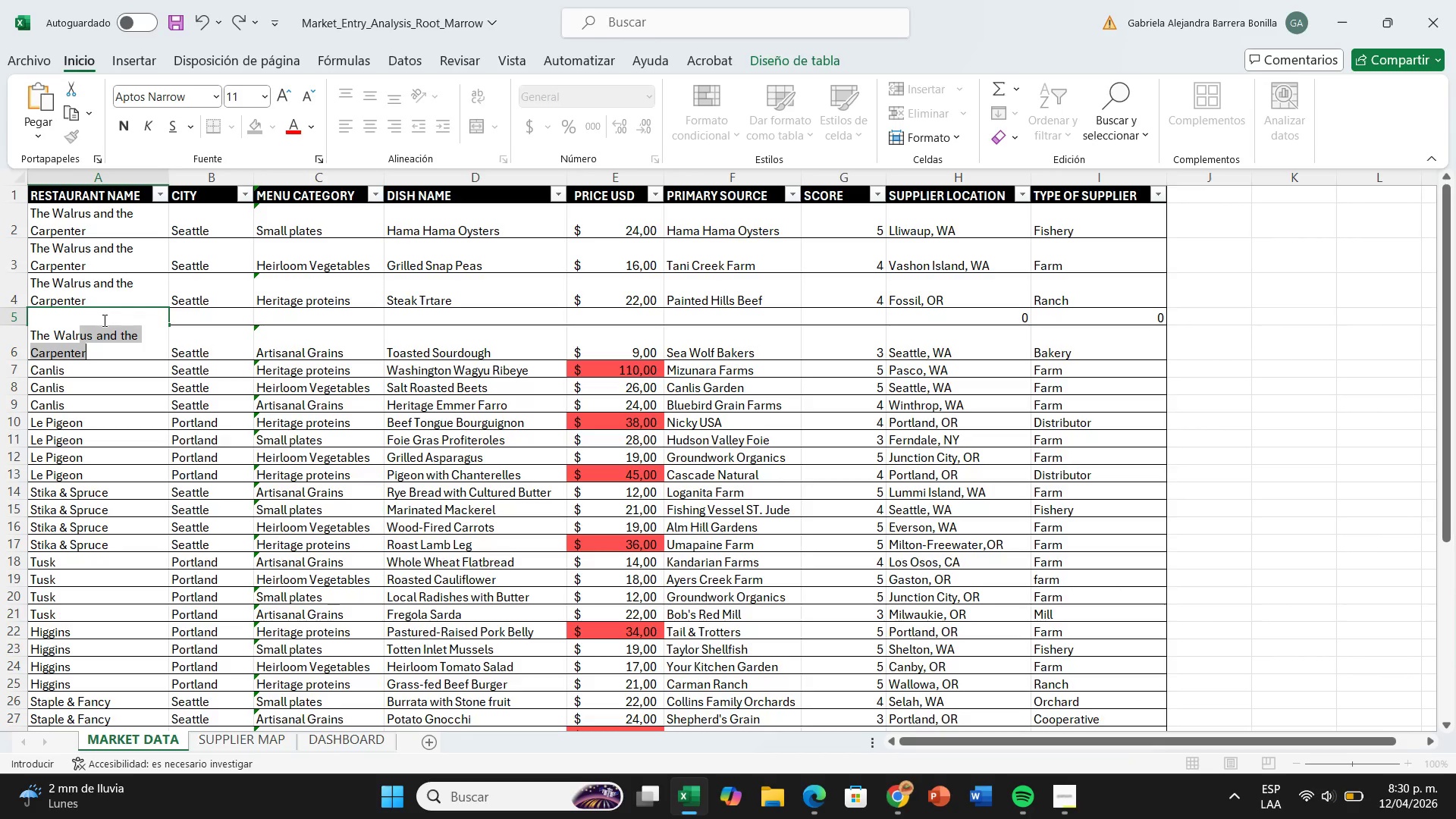 
key(ArrowRight)
 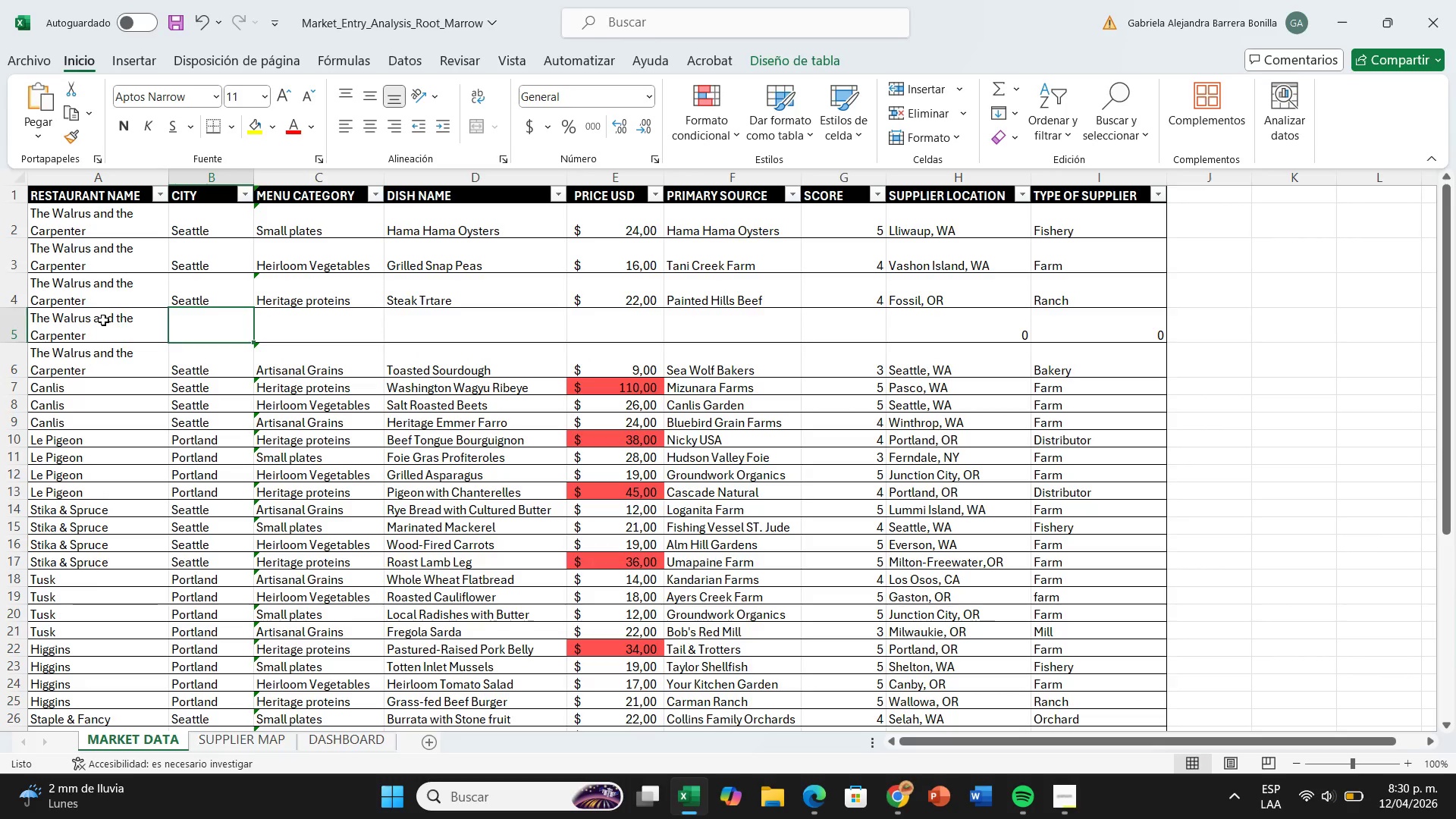 
wait(8.72)
 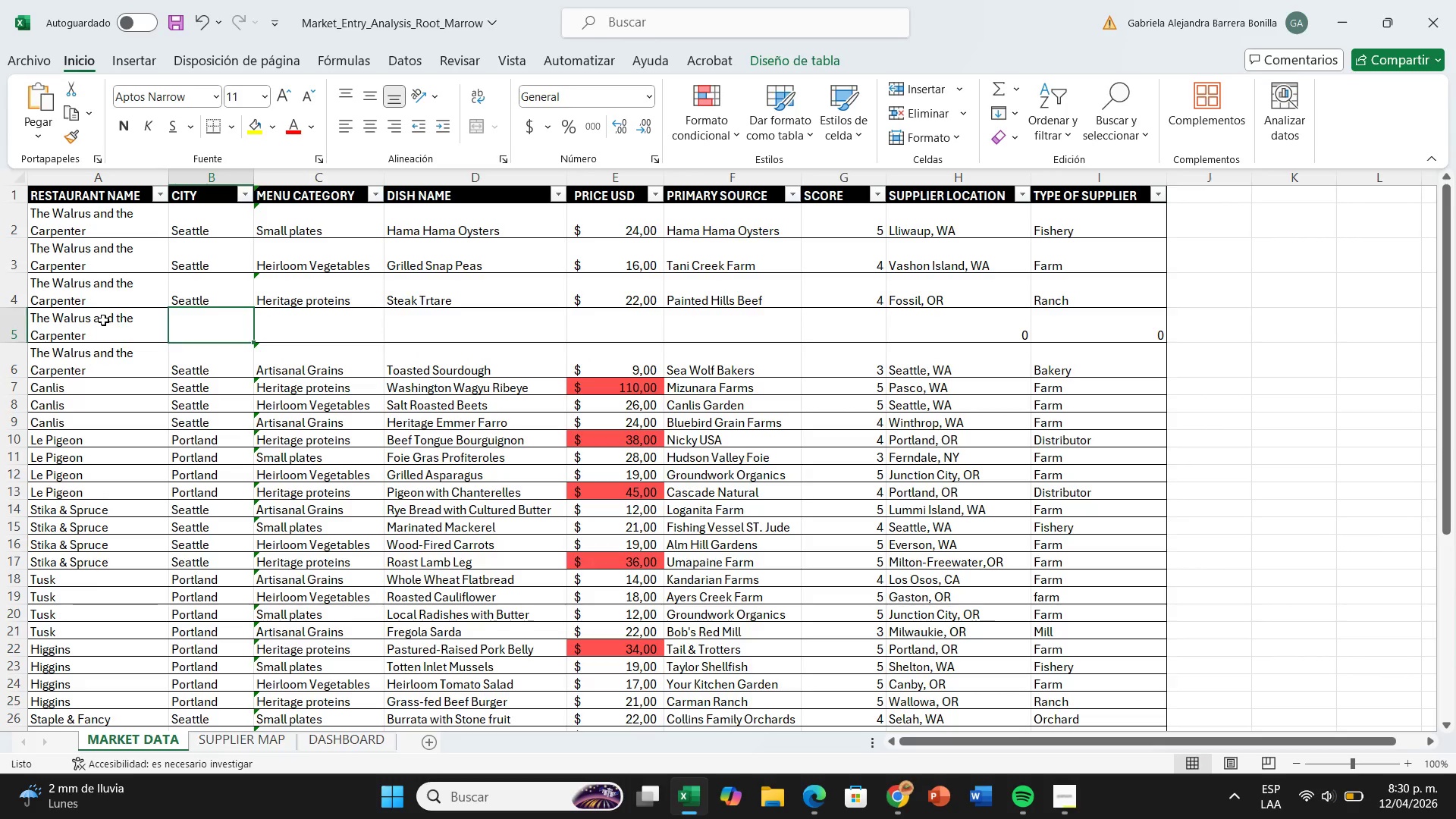 
key(CapsLock)
 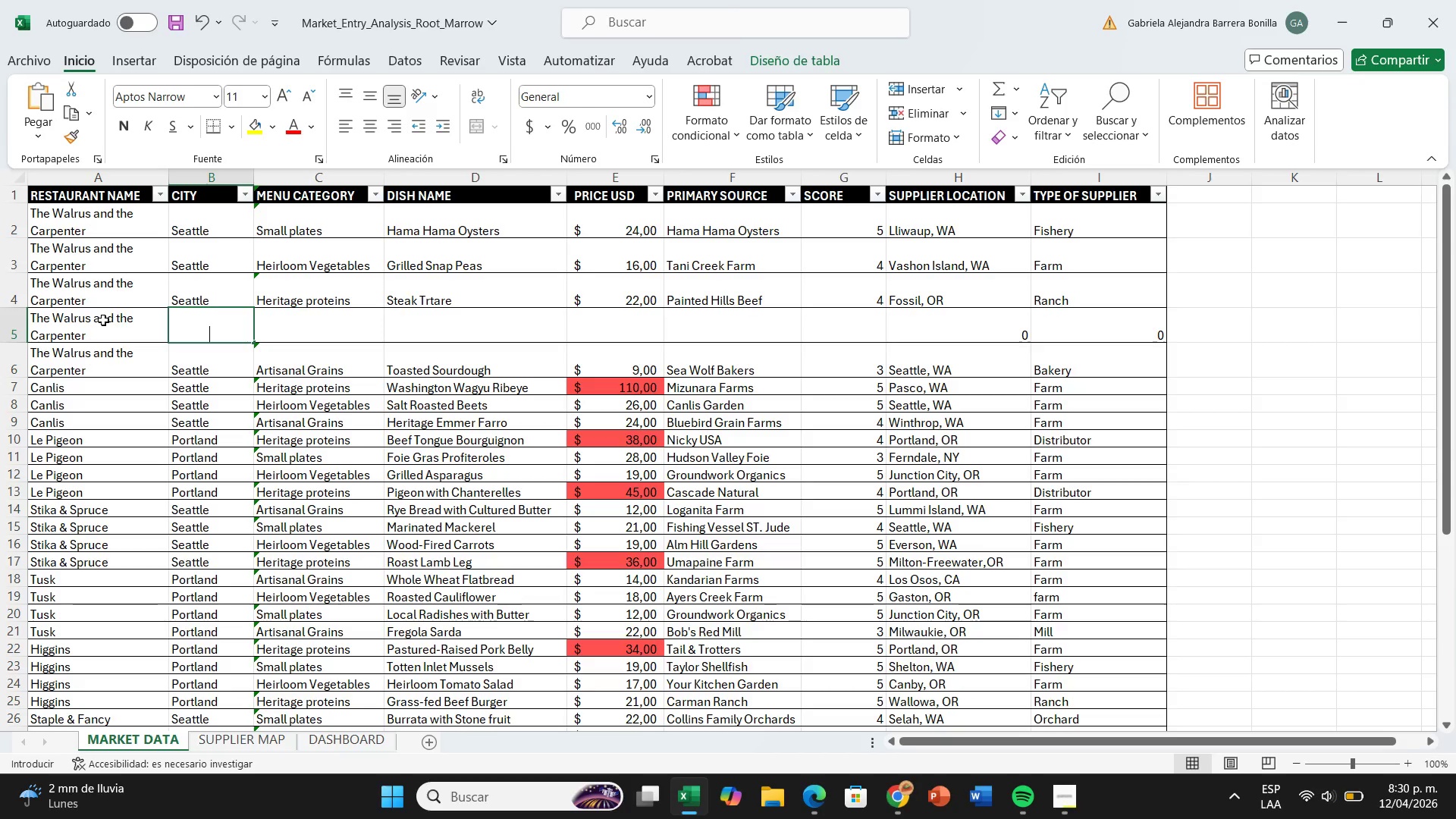 
key(S)
 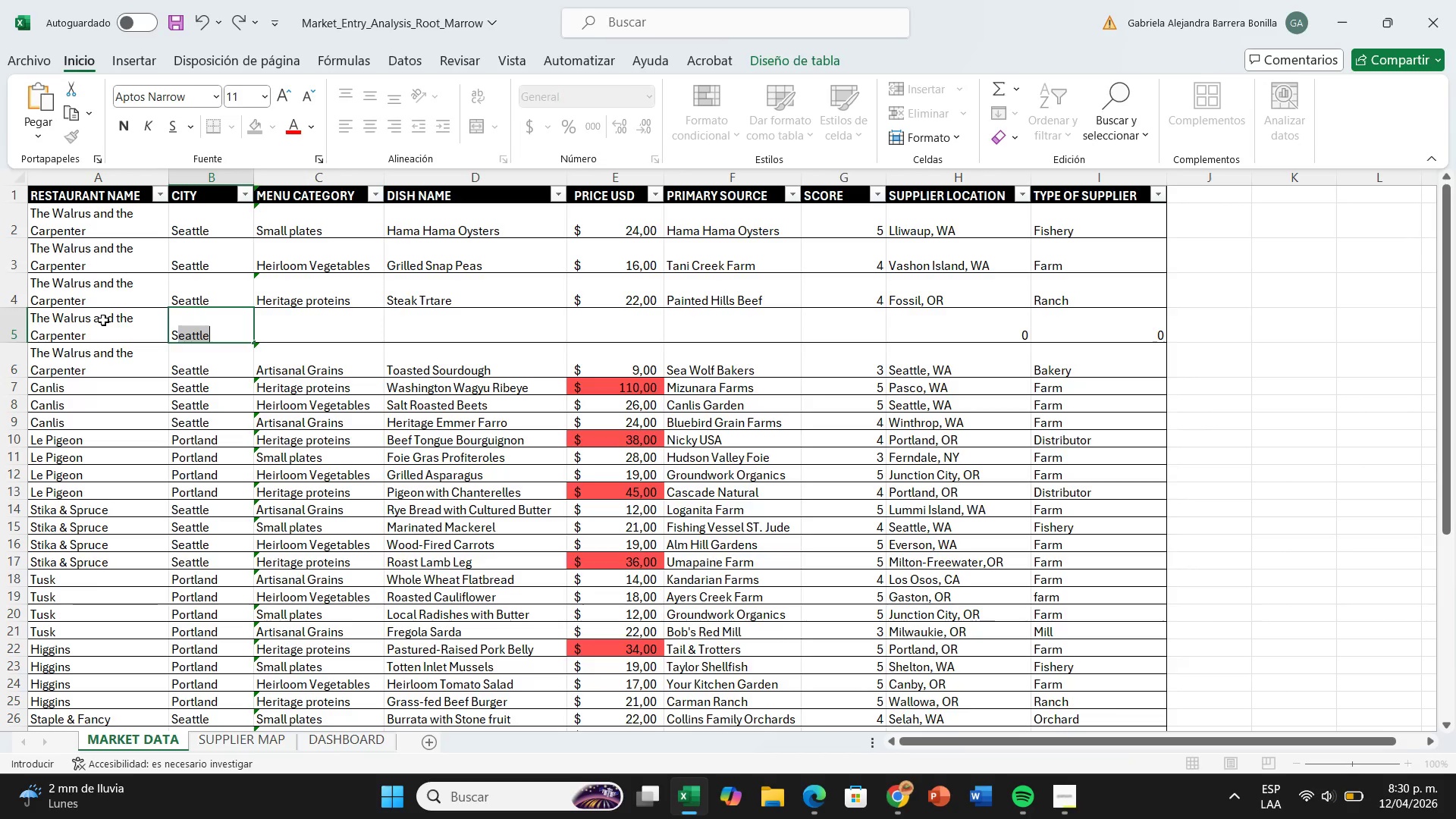 
key(CapsLock)
 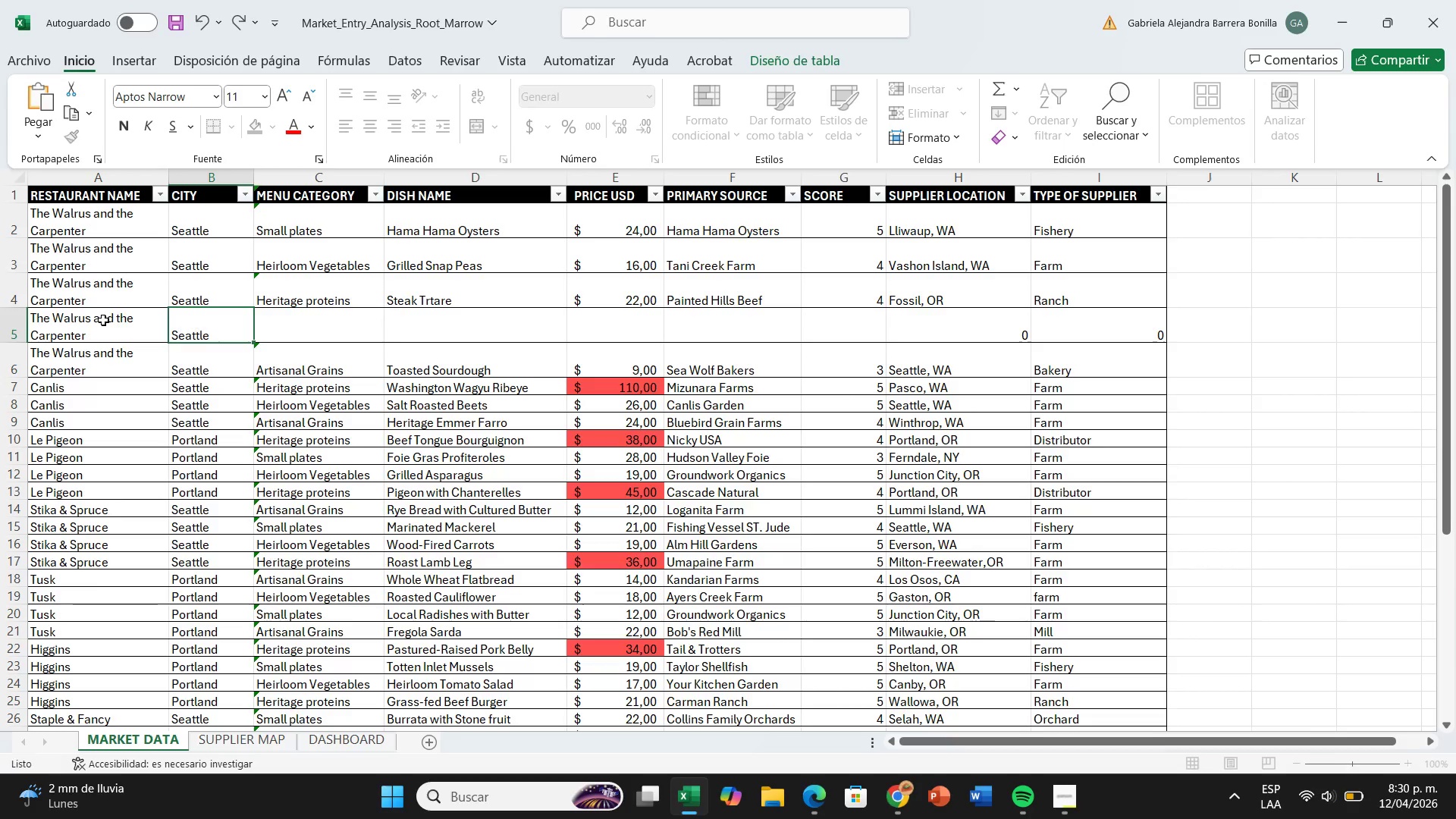 
key(ArrowRight)
 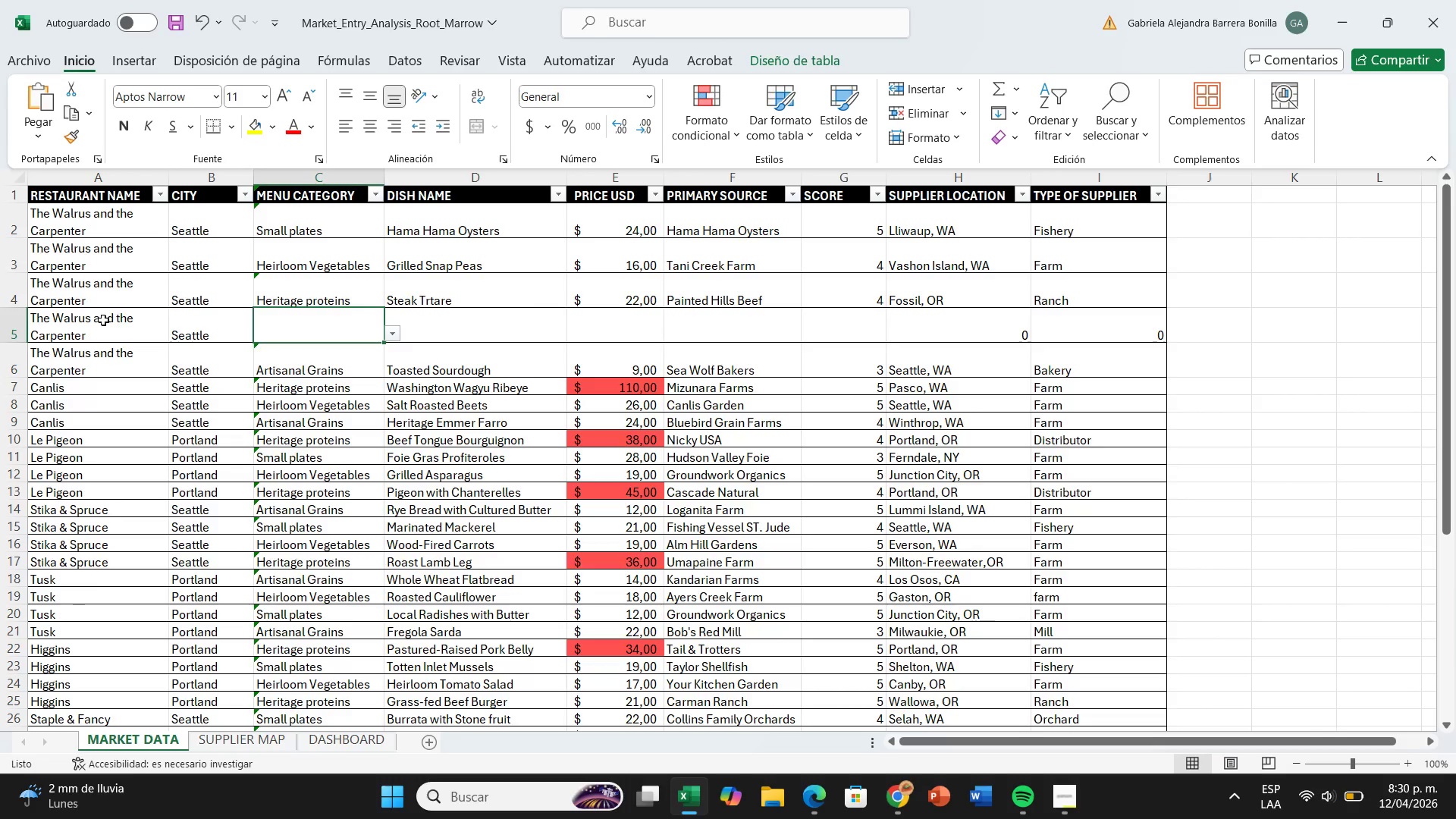 
key(CapsLock)
 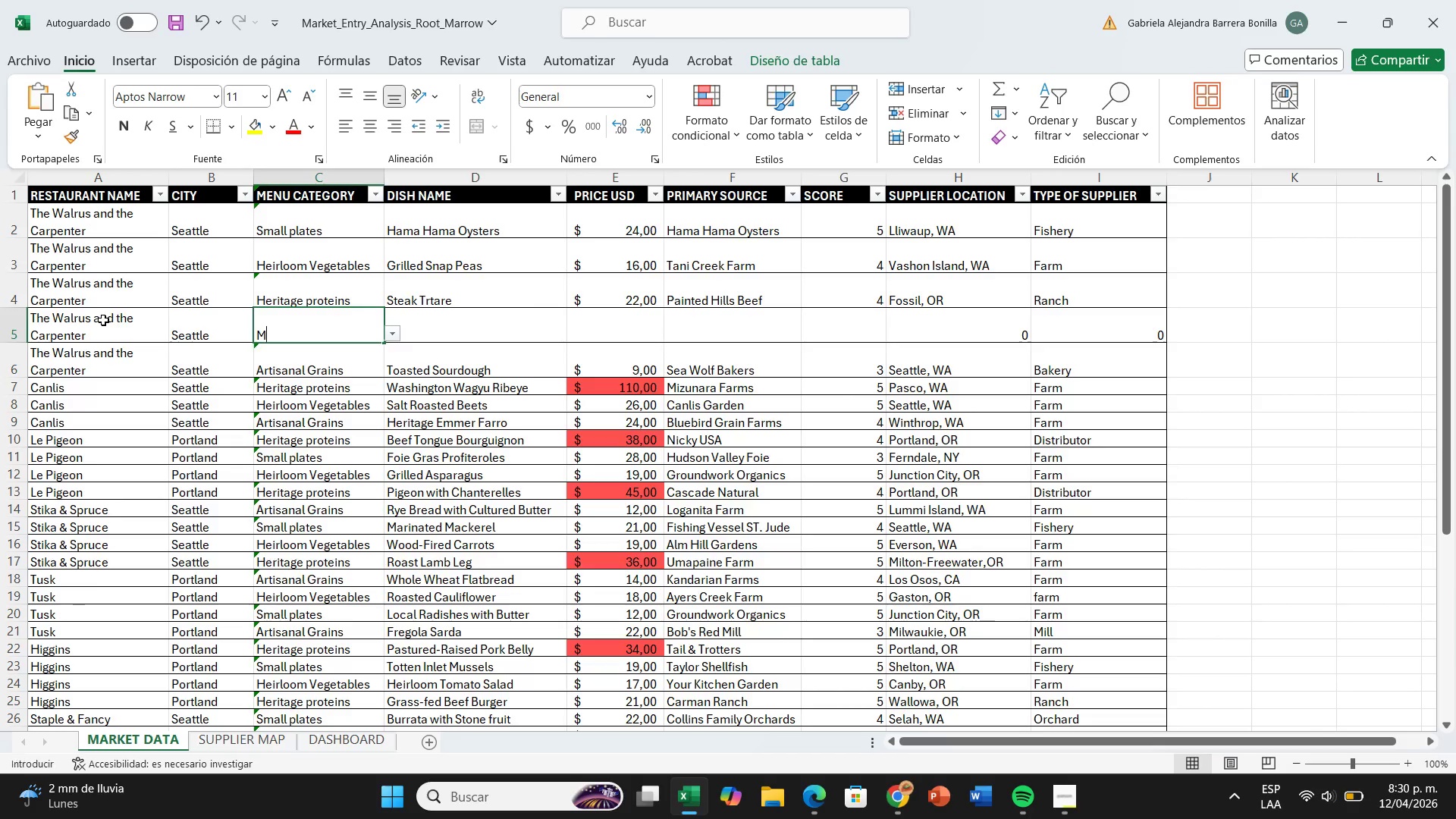 
key(M)
 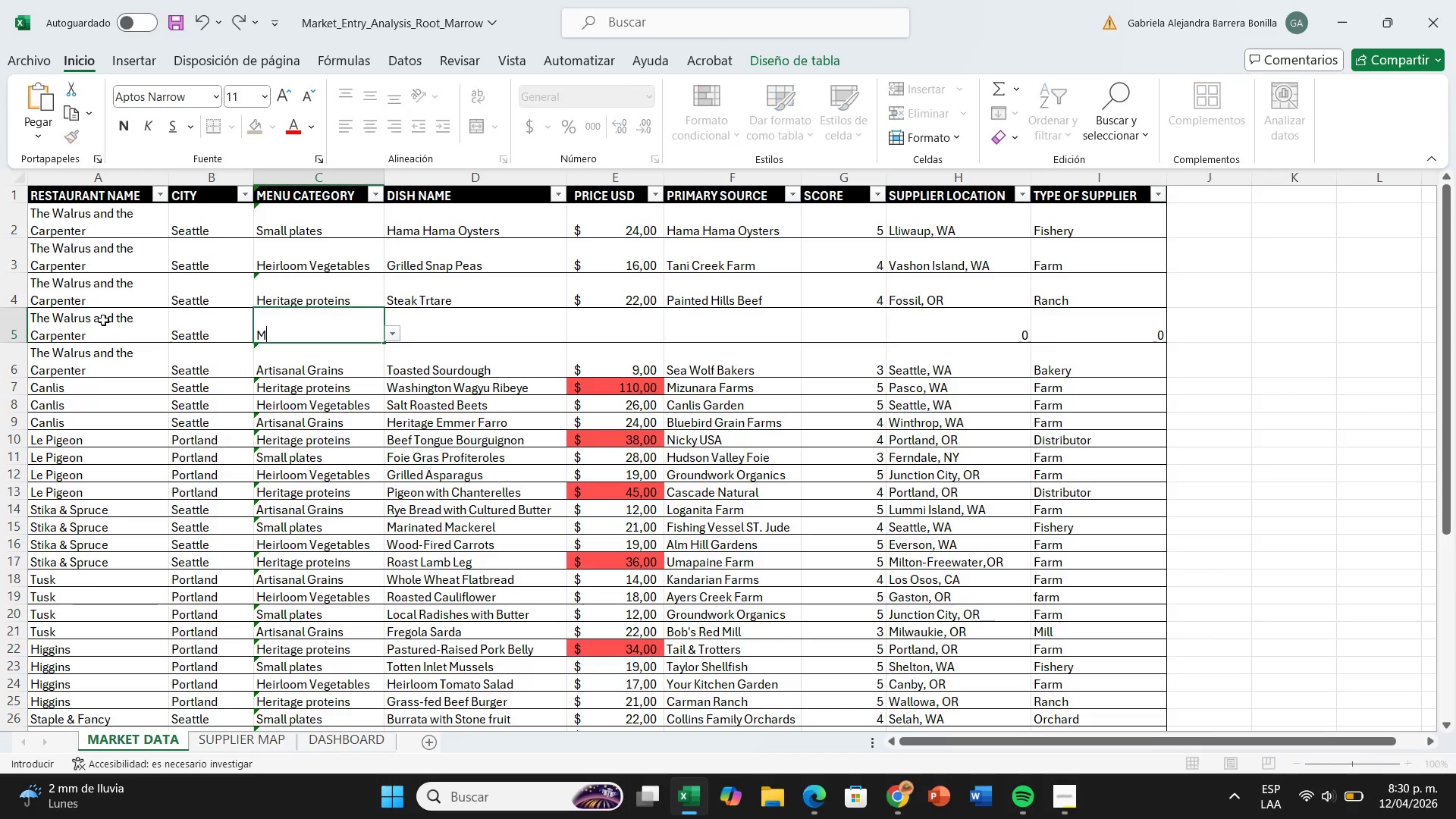 
key(CapsLock)
 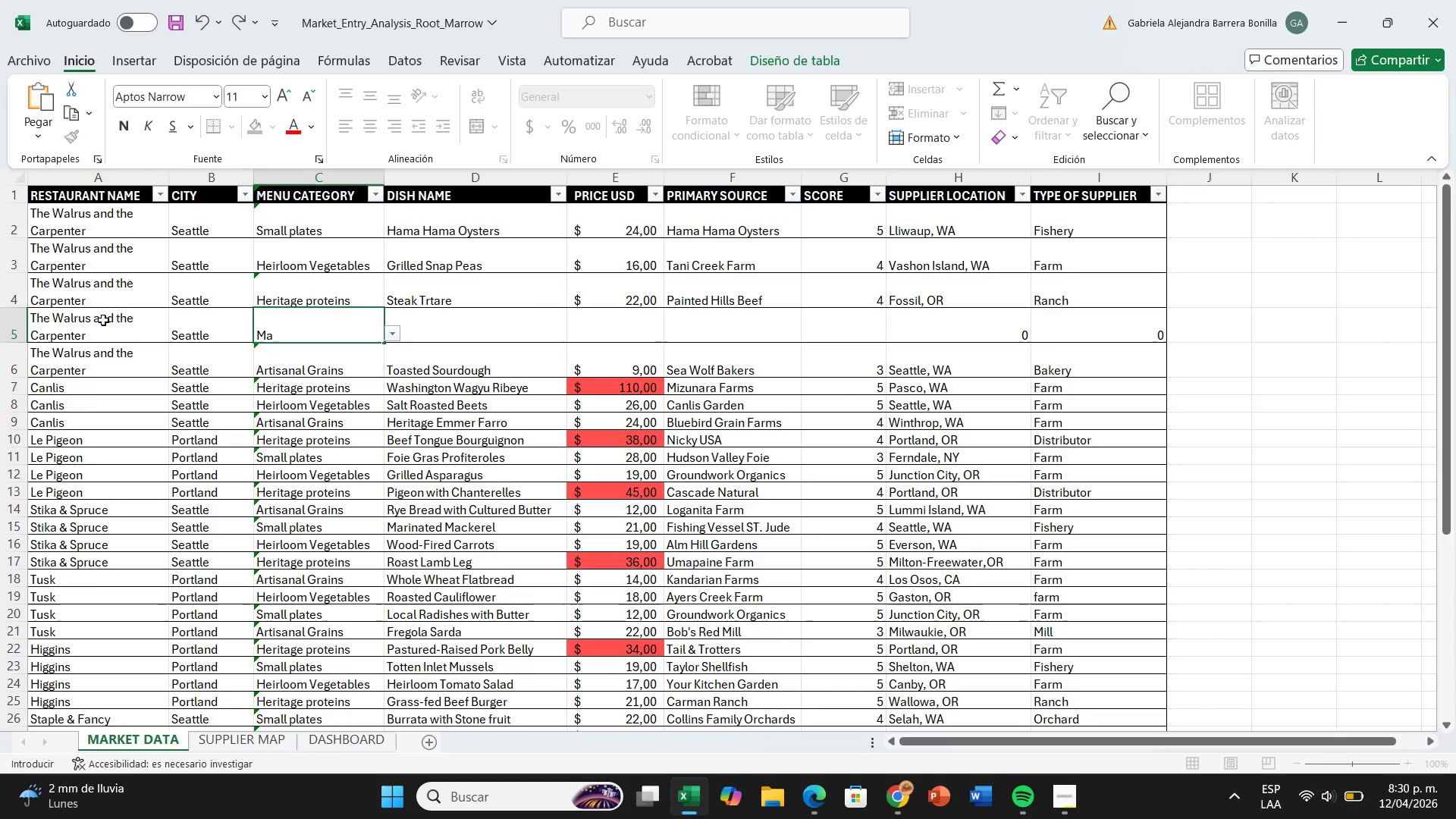 
key(A)
 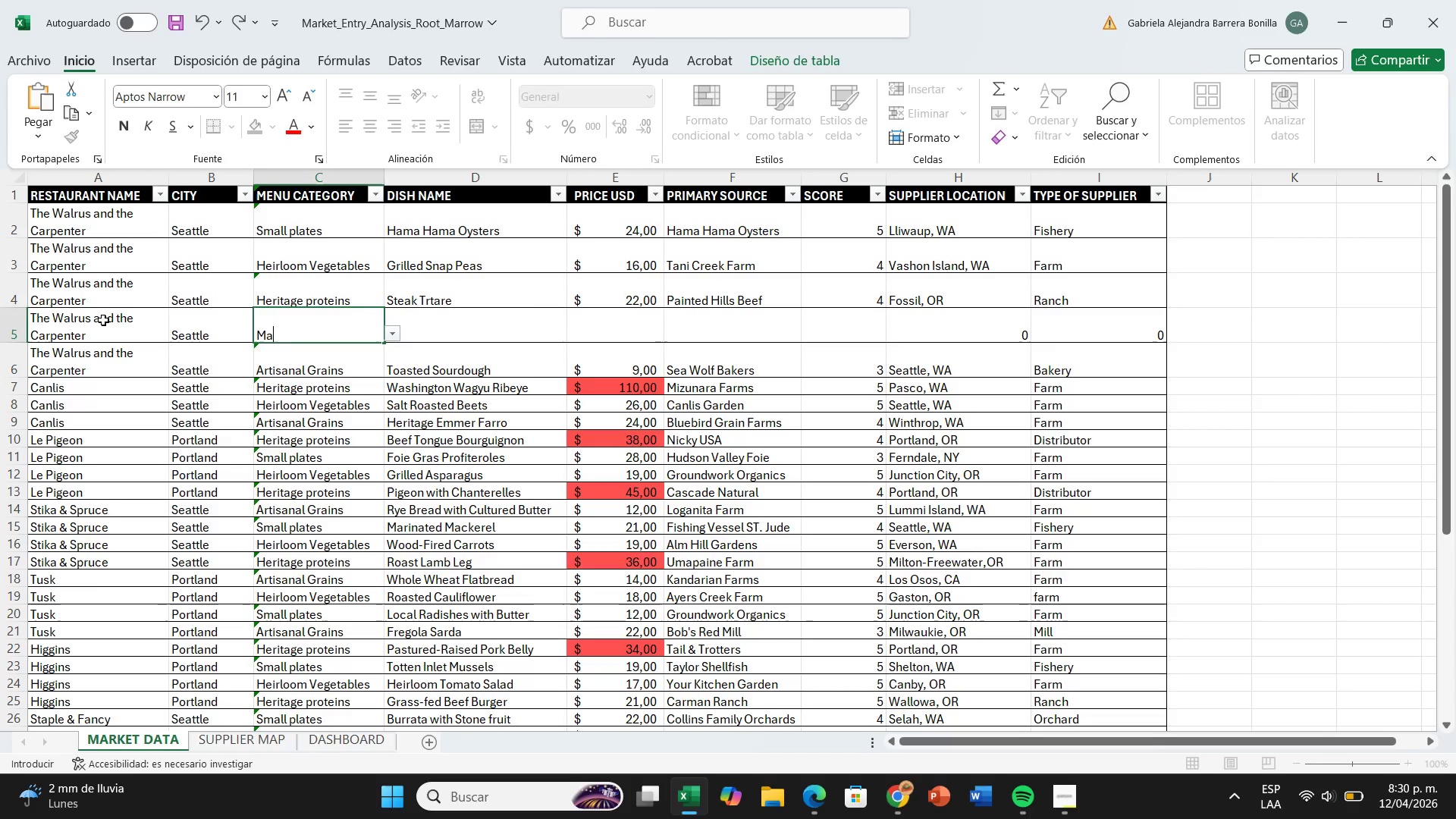 
key(Backspace)
 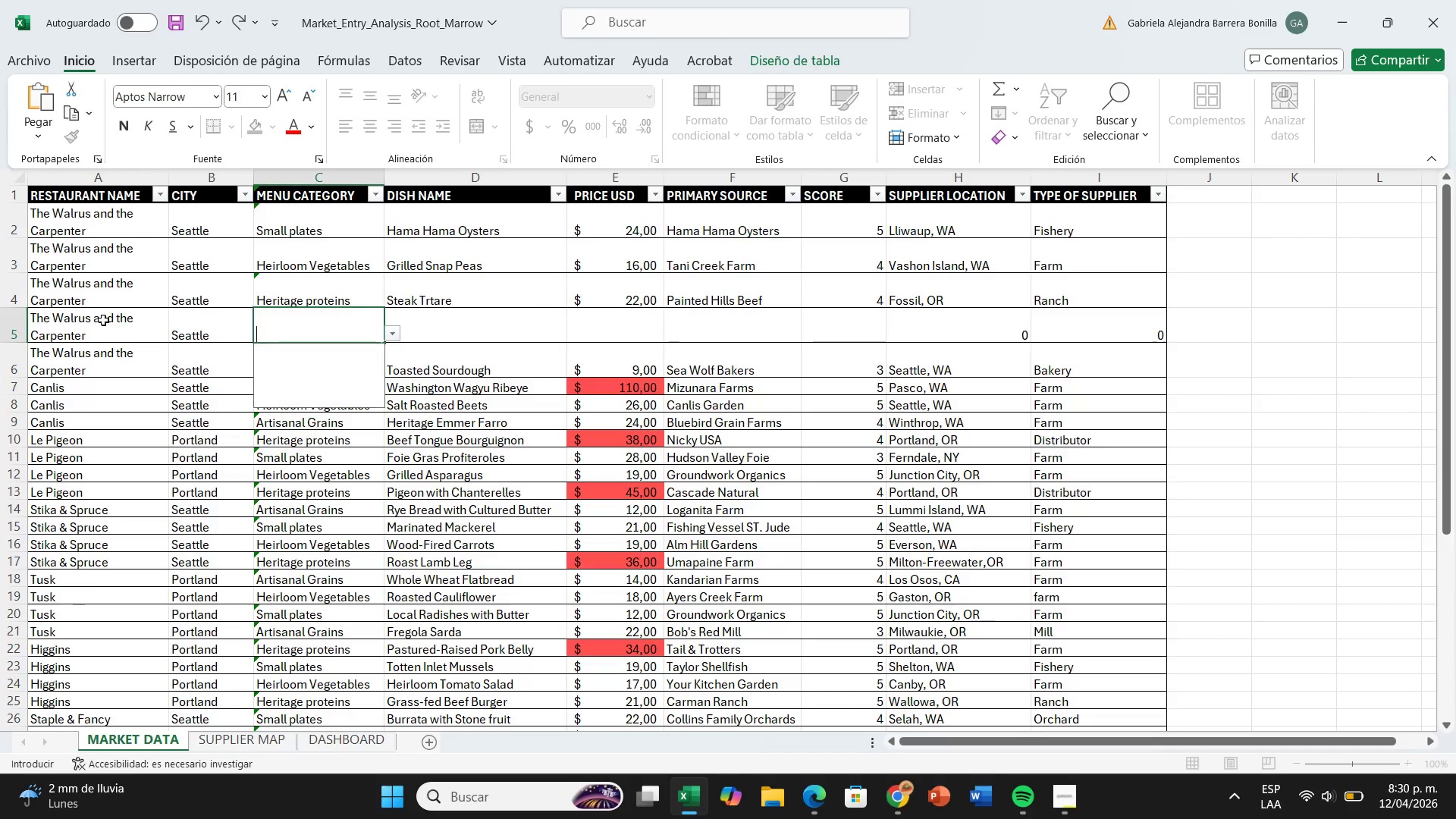 
key(Backspace)
 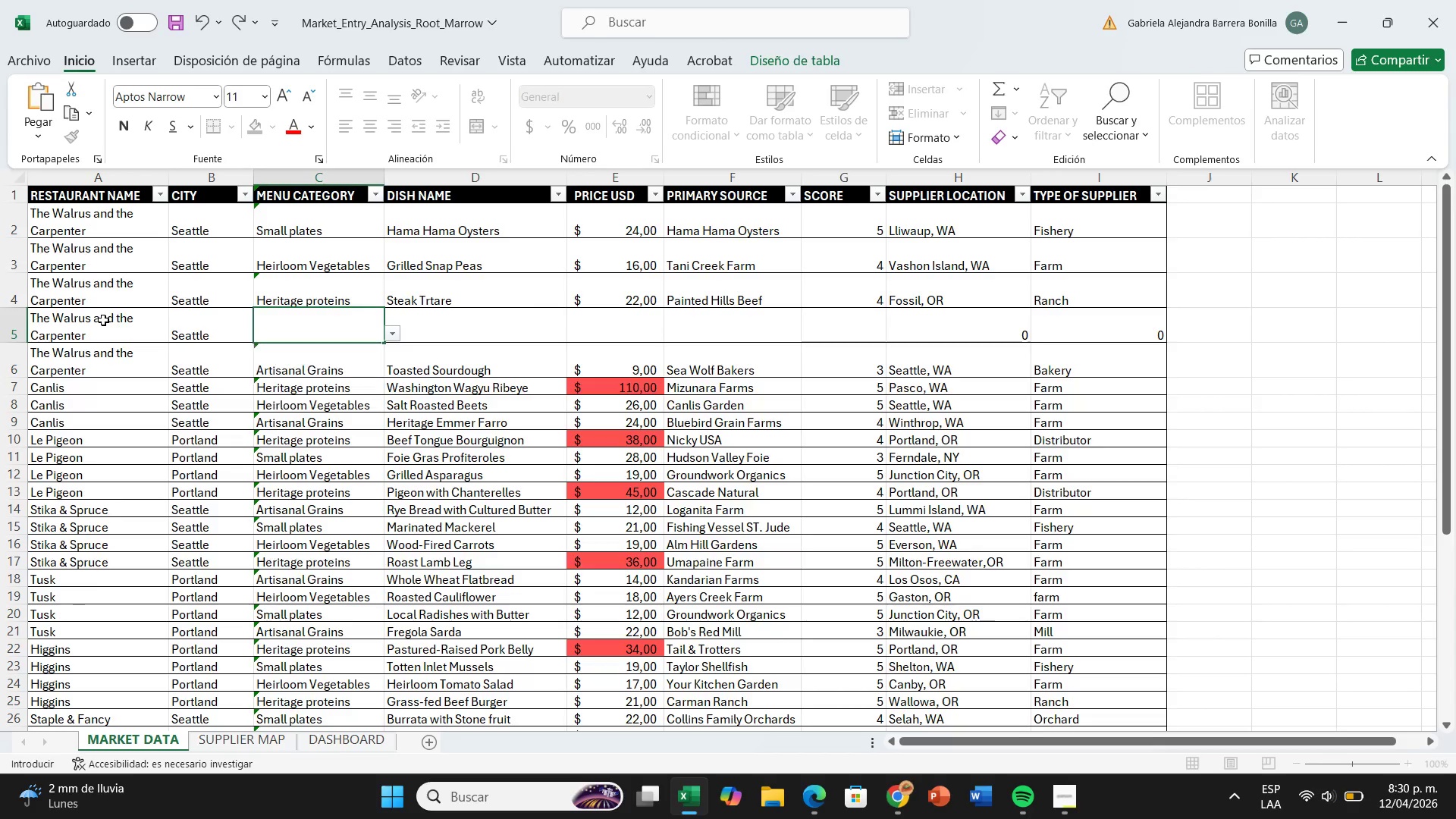 
key(CapsLock)
 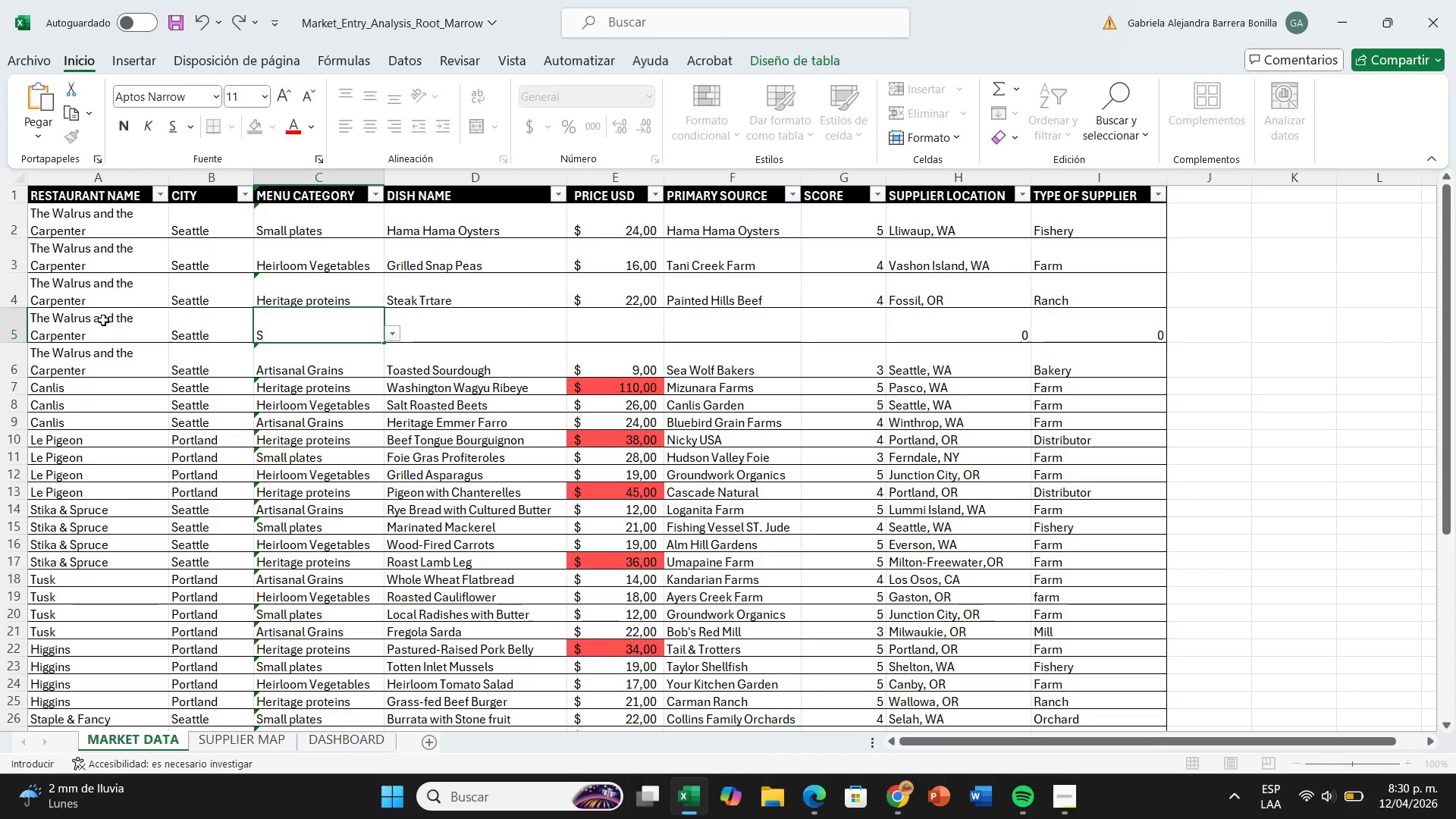 
key(S)
 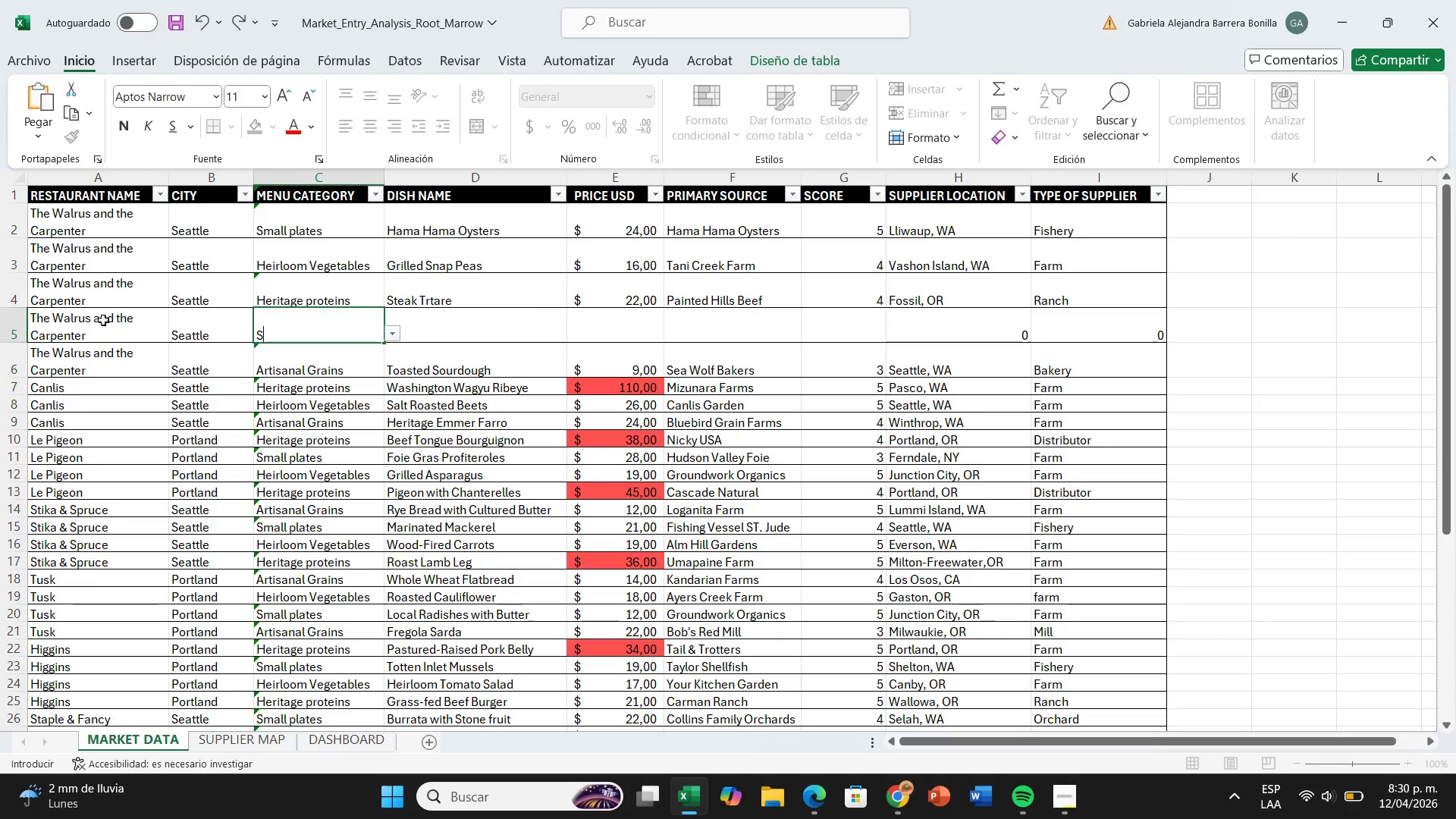 
key(CapsLock)
 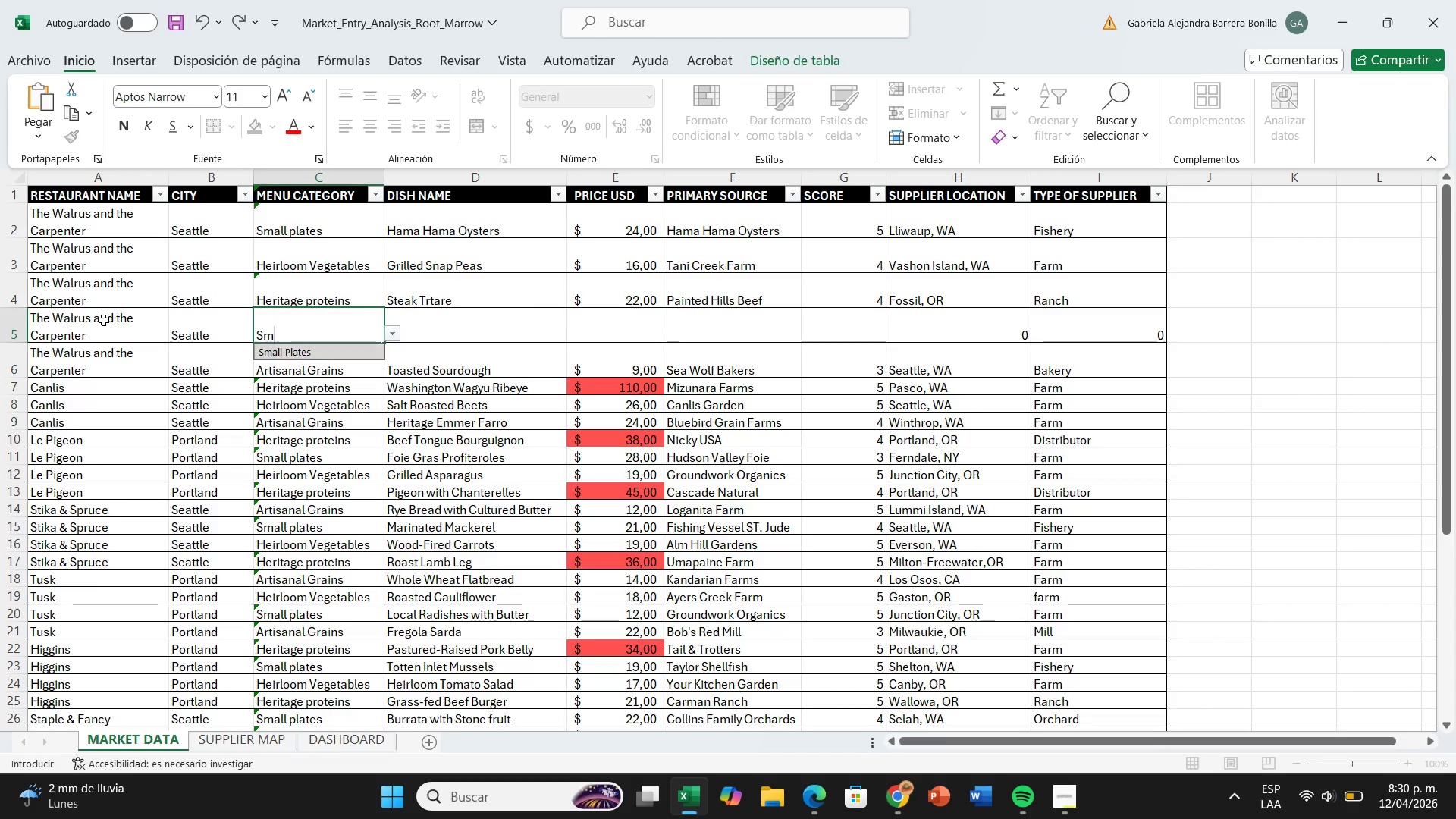 
key(M)
 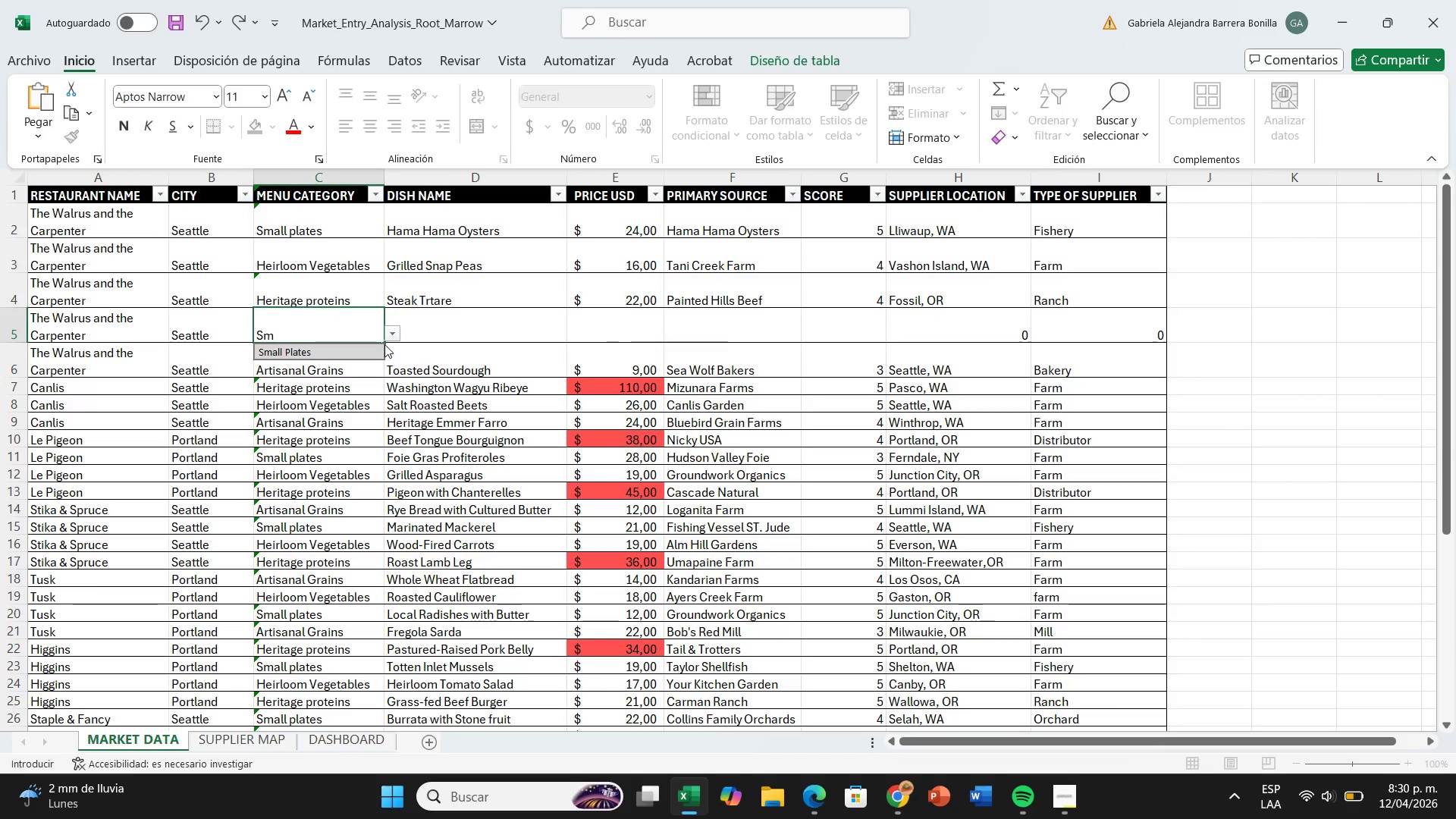 
left_click([362, 347])
 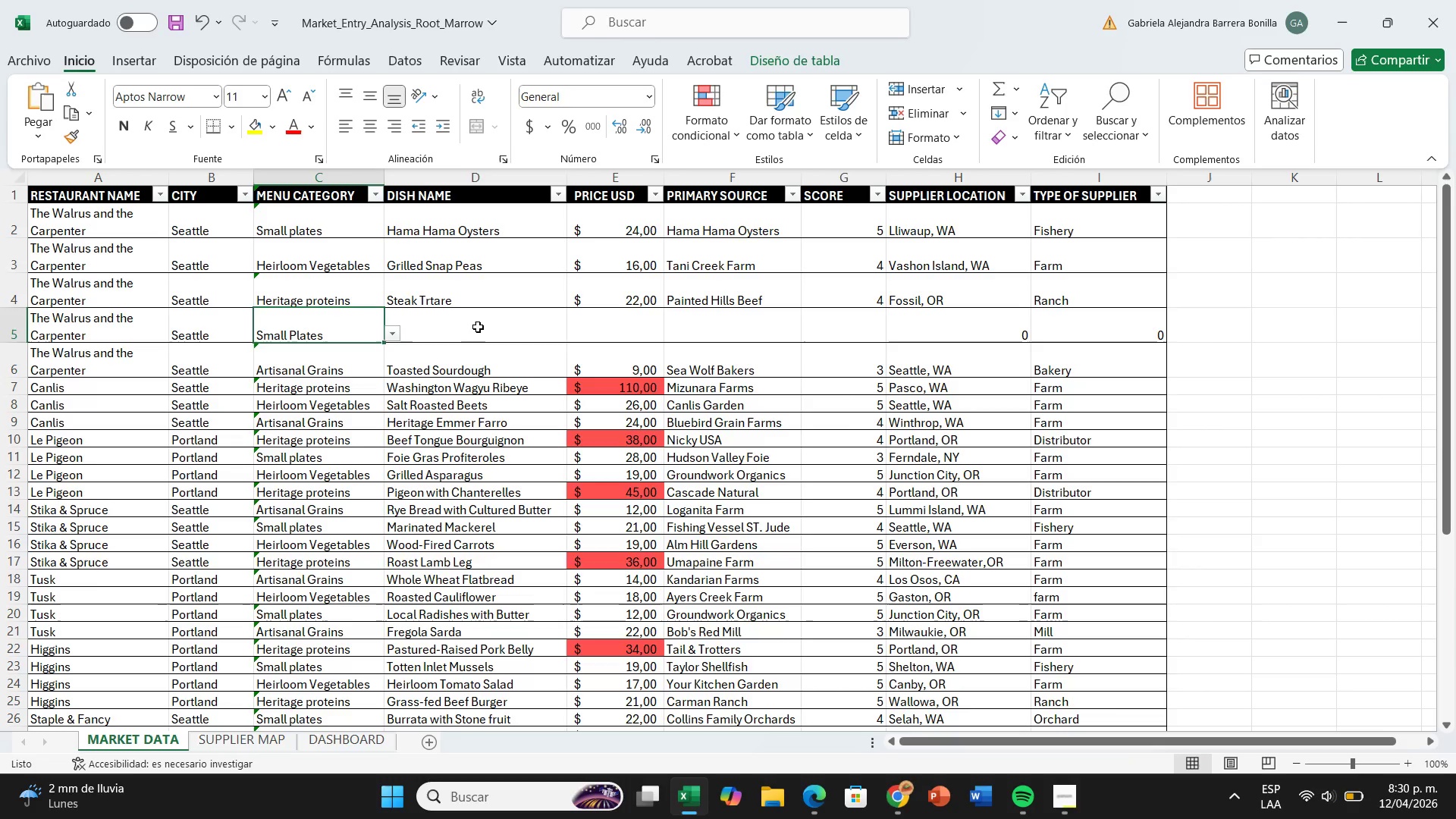 
left_click([479, 327])
 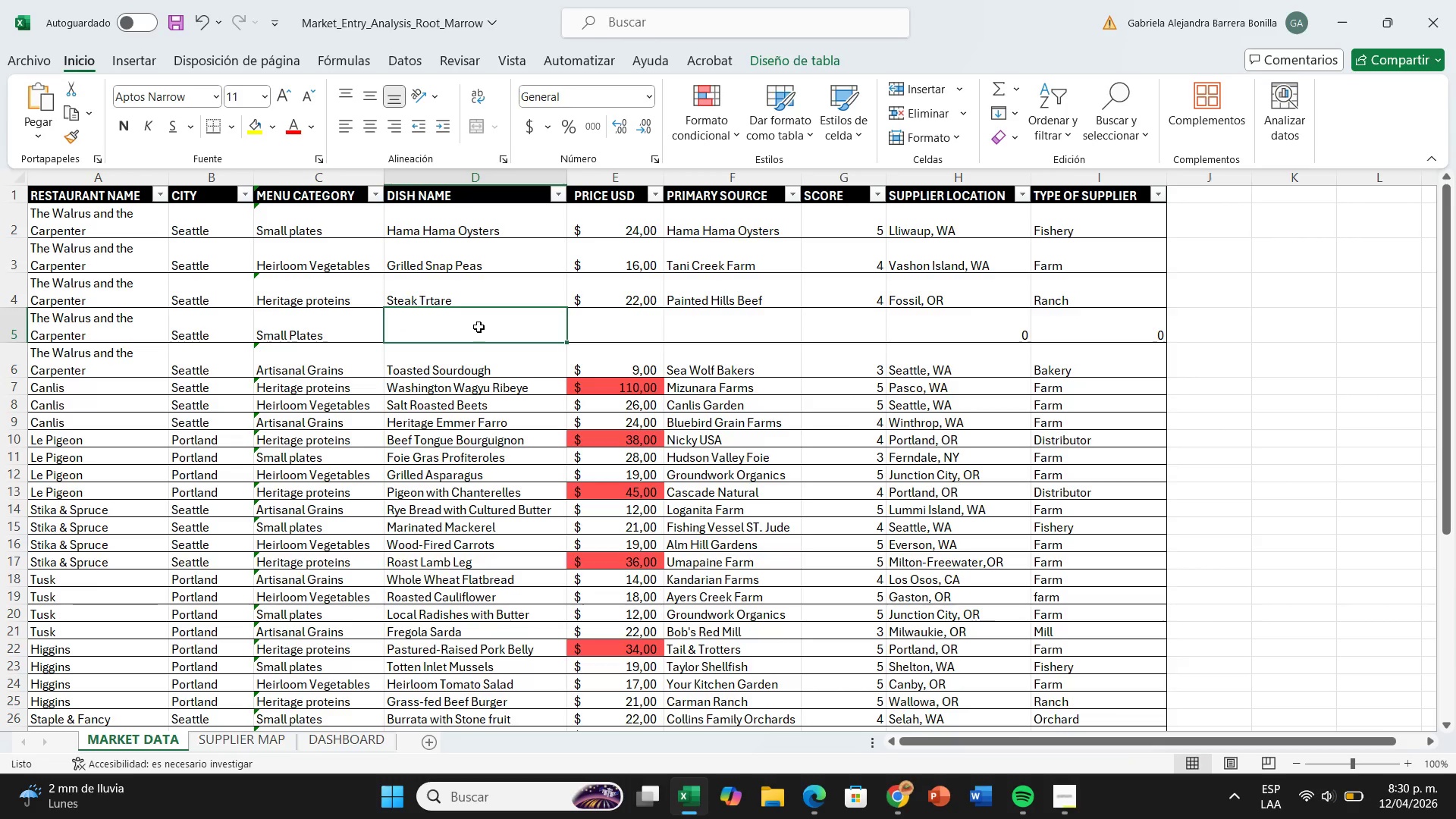 
wait(7.81)
 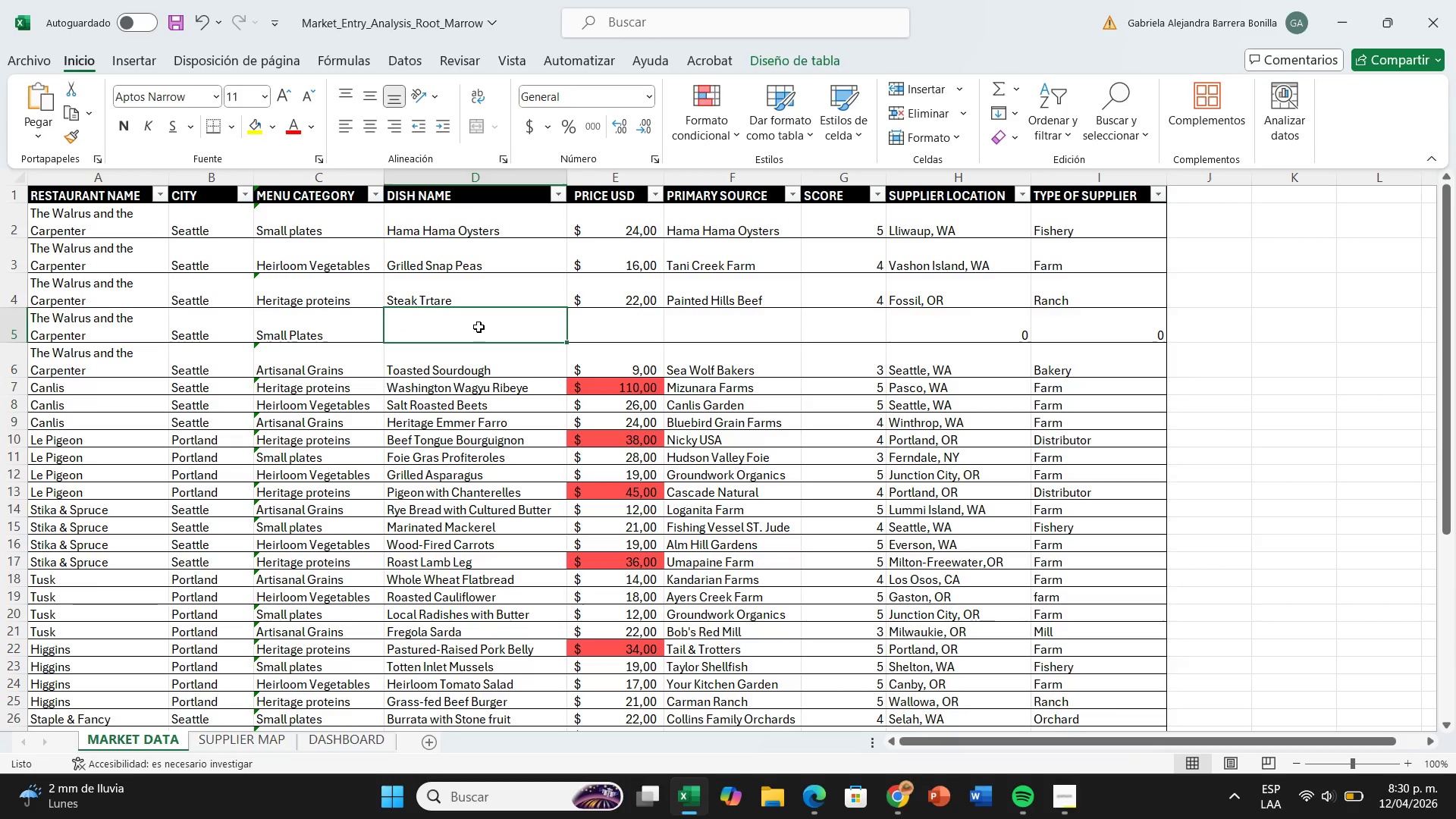 
type(Steak )
 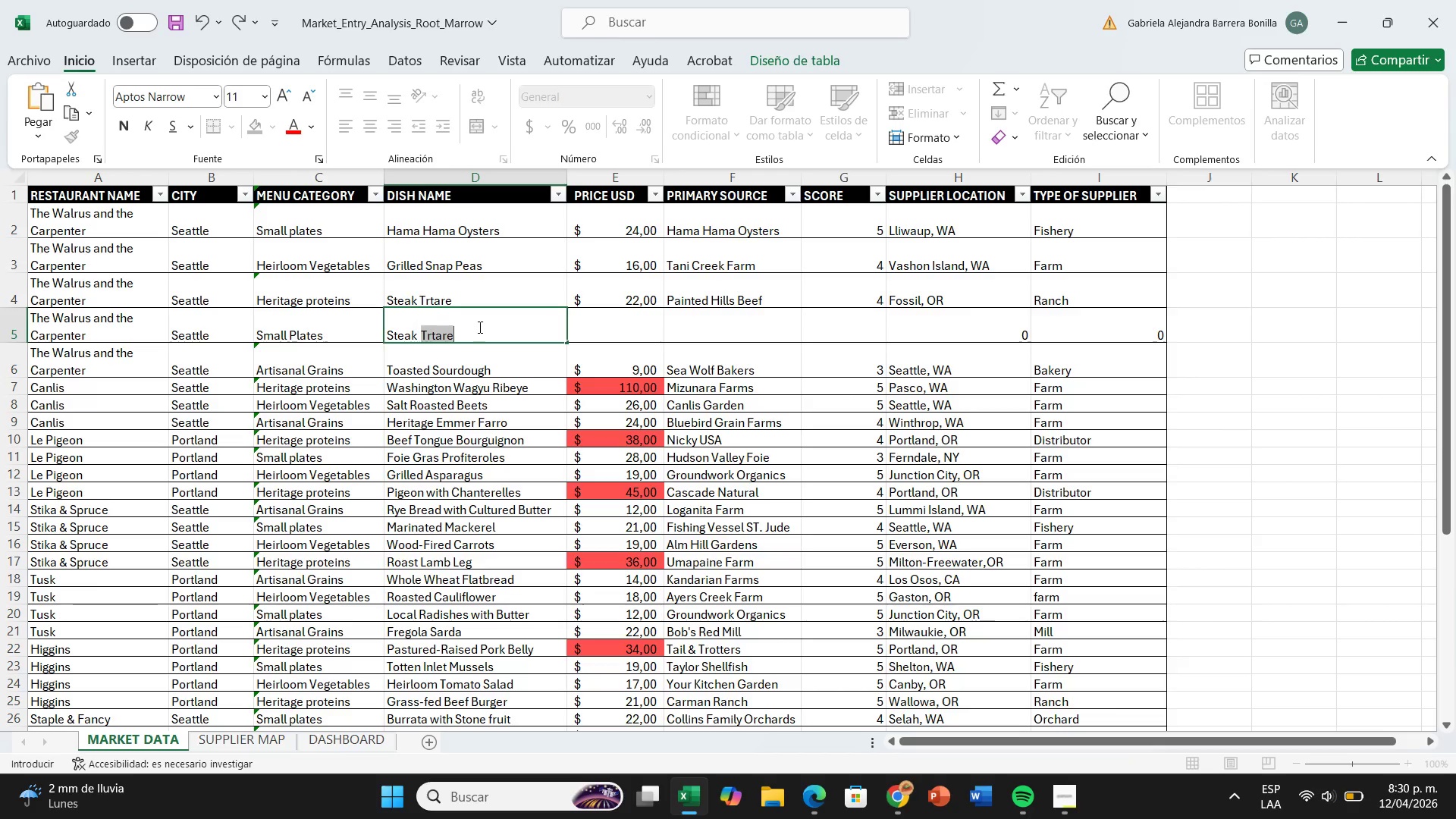 
wait(6.53)
 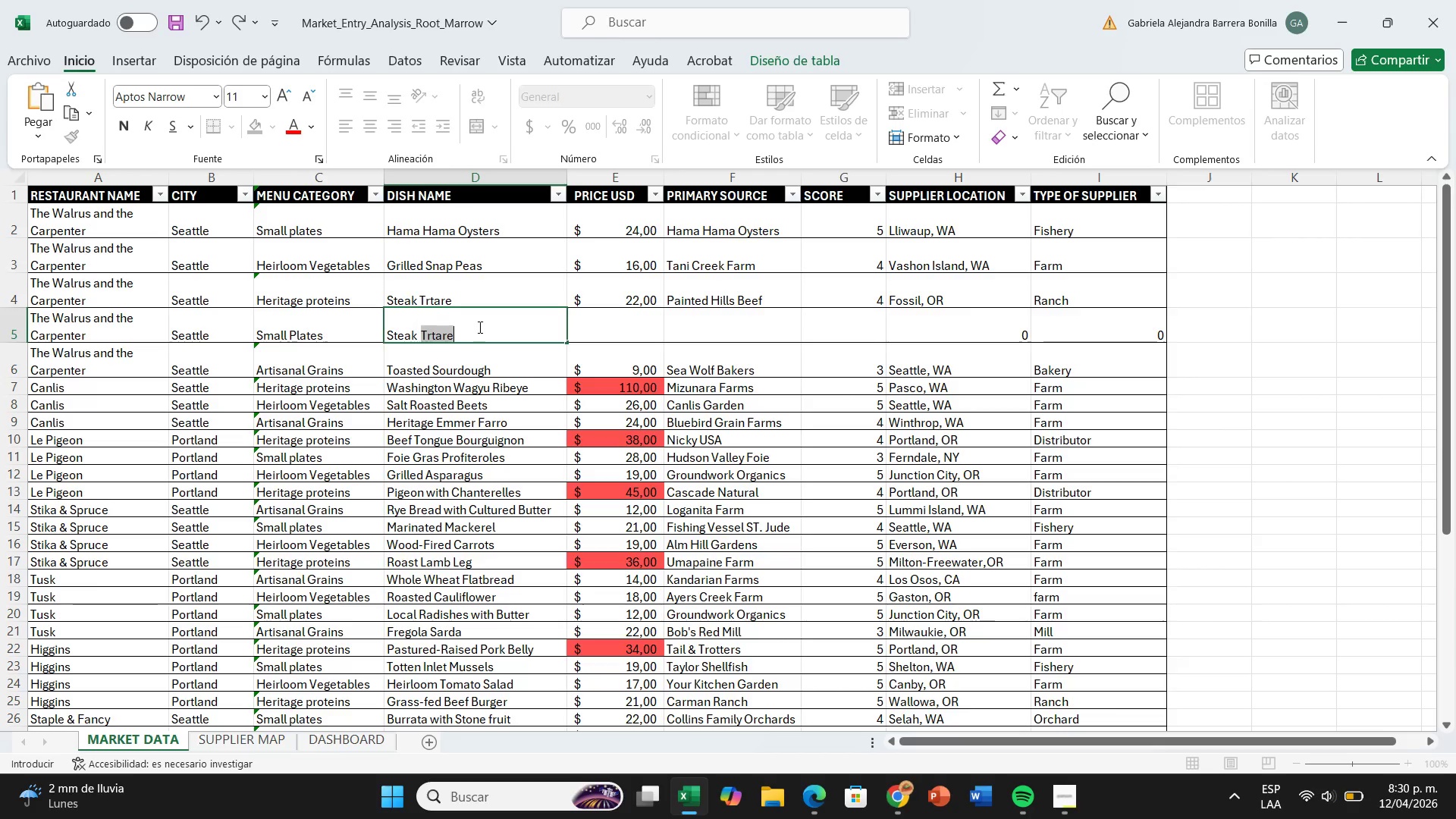 
type(Tartare)
 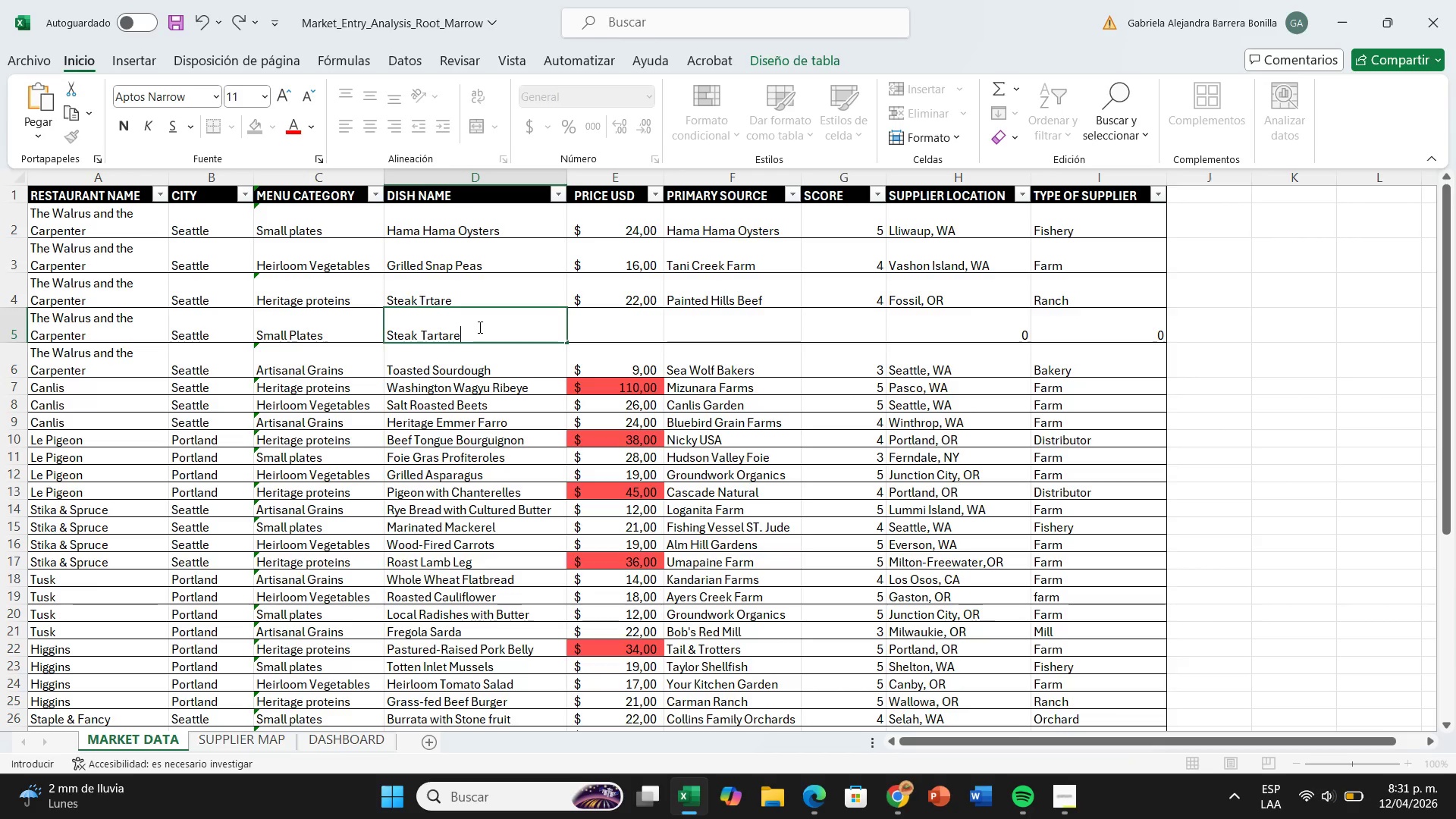 
wait(38.38)
 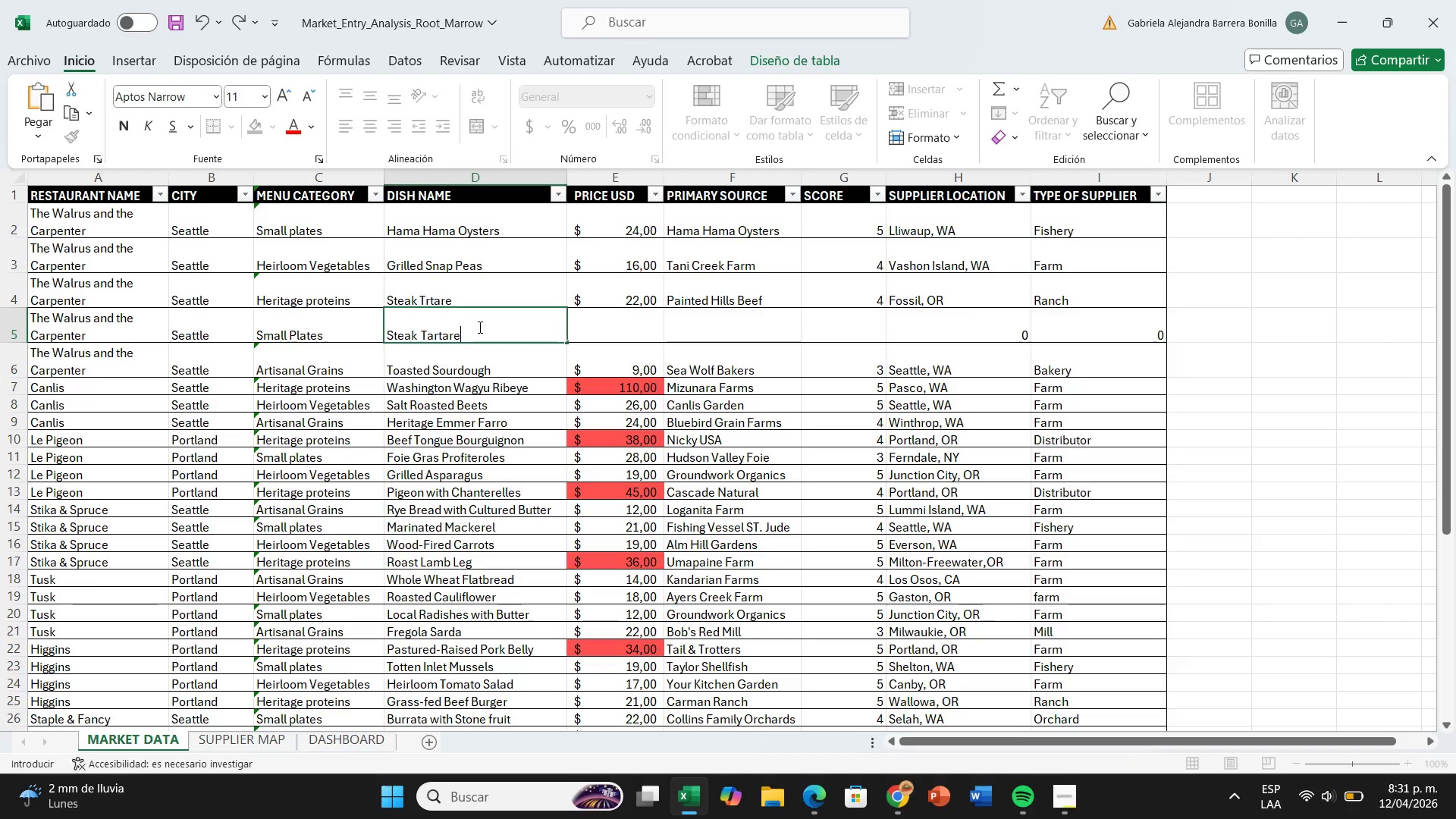 
hold_key(key=Backspace, duration=0.67)
 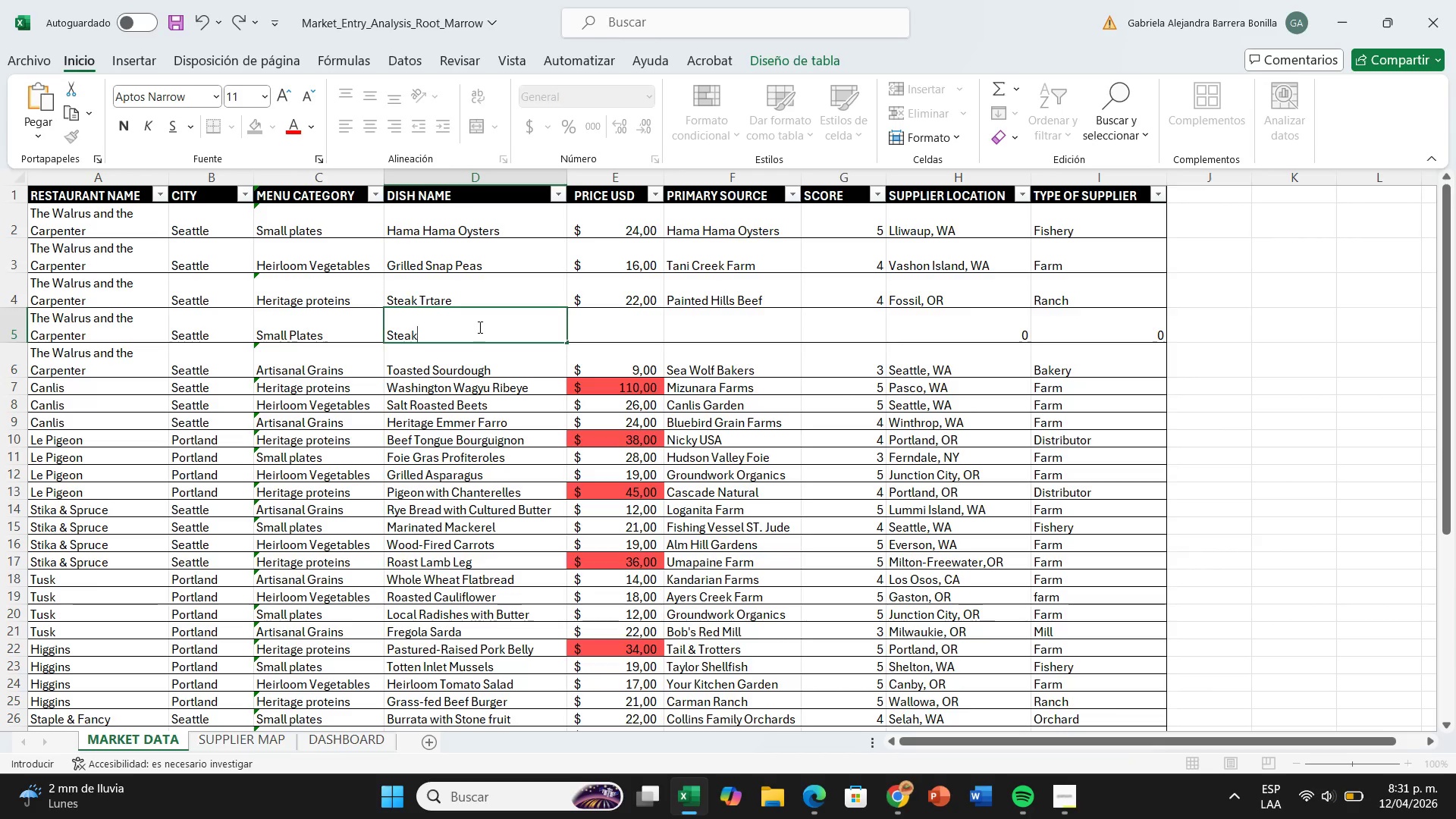 
key(Backspace)
key(Backspace)
key(Backspace)
key(Backspace)
key(Backspace)
key(Backspace)
type(Med)
 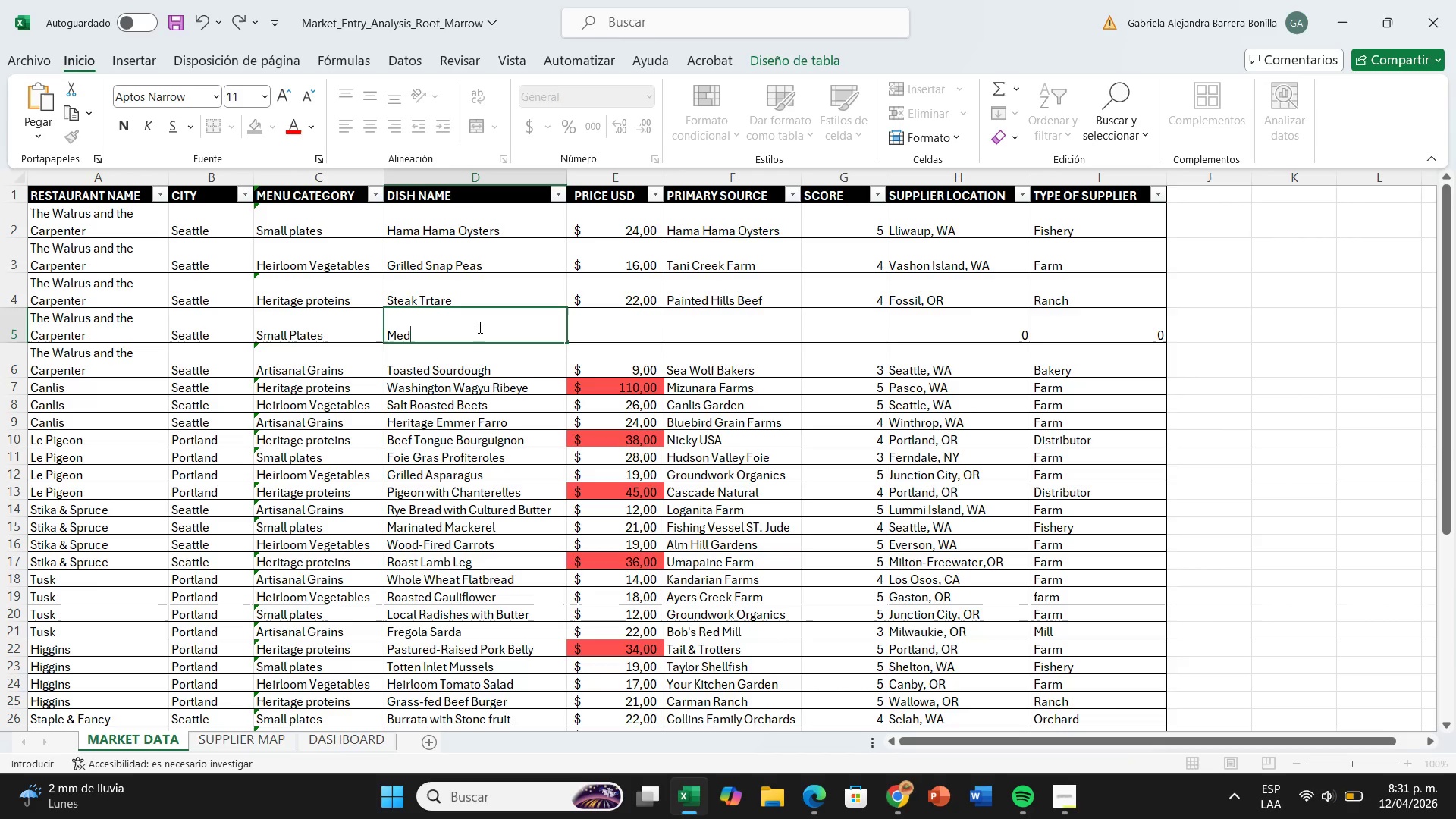 
type(let )
key(Backspace)
key(Backspace)
type(y of Pc)
key(Backspace)
type(icled)
key(Backspace)
key(Backspace)
key(Backspace)
type(je)
key(Backspace)
key(Backspace)
type(ked Vegetables)
 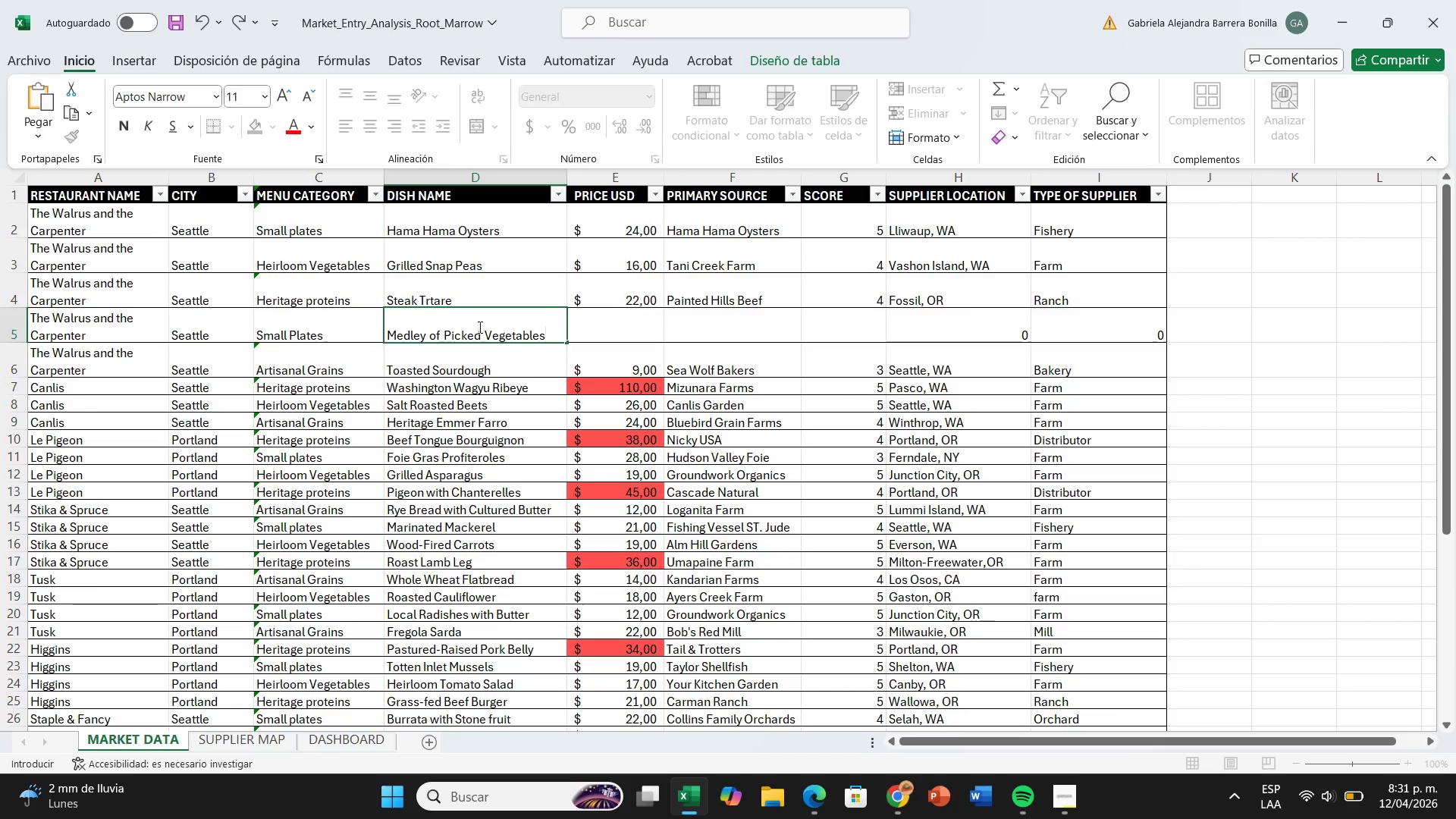 
key(ArrowRight)
 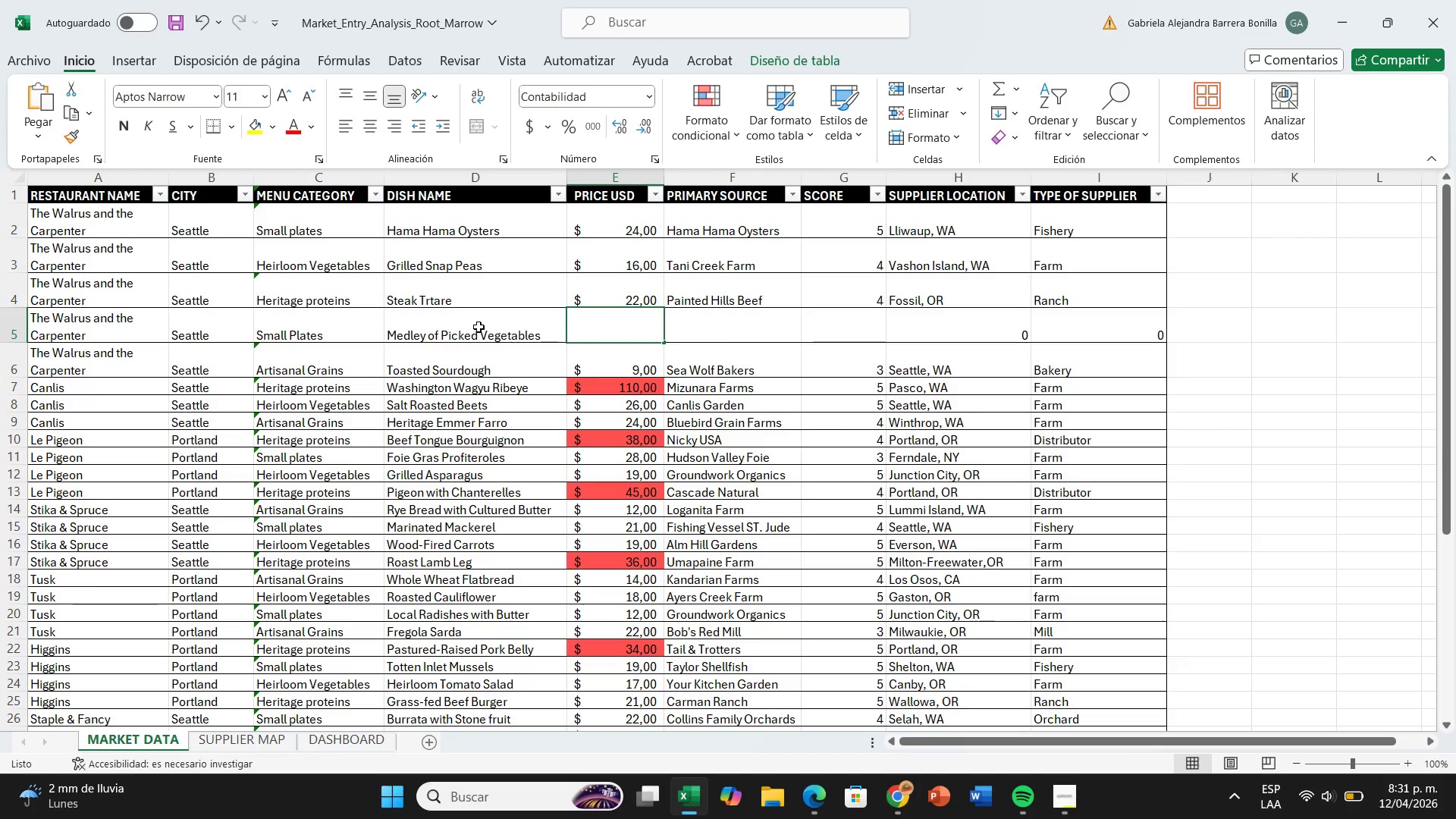 
type(12)
 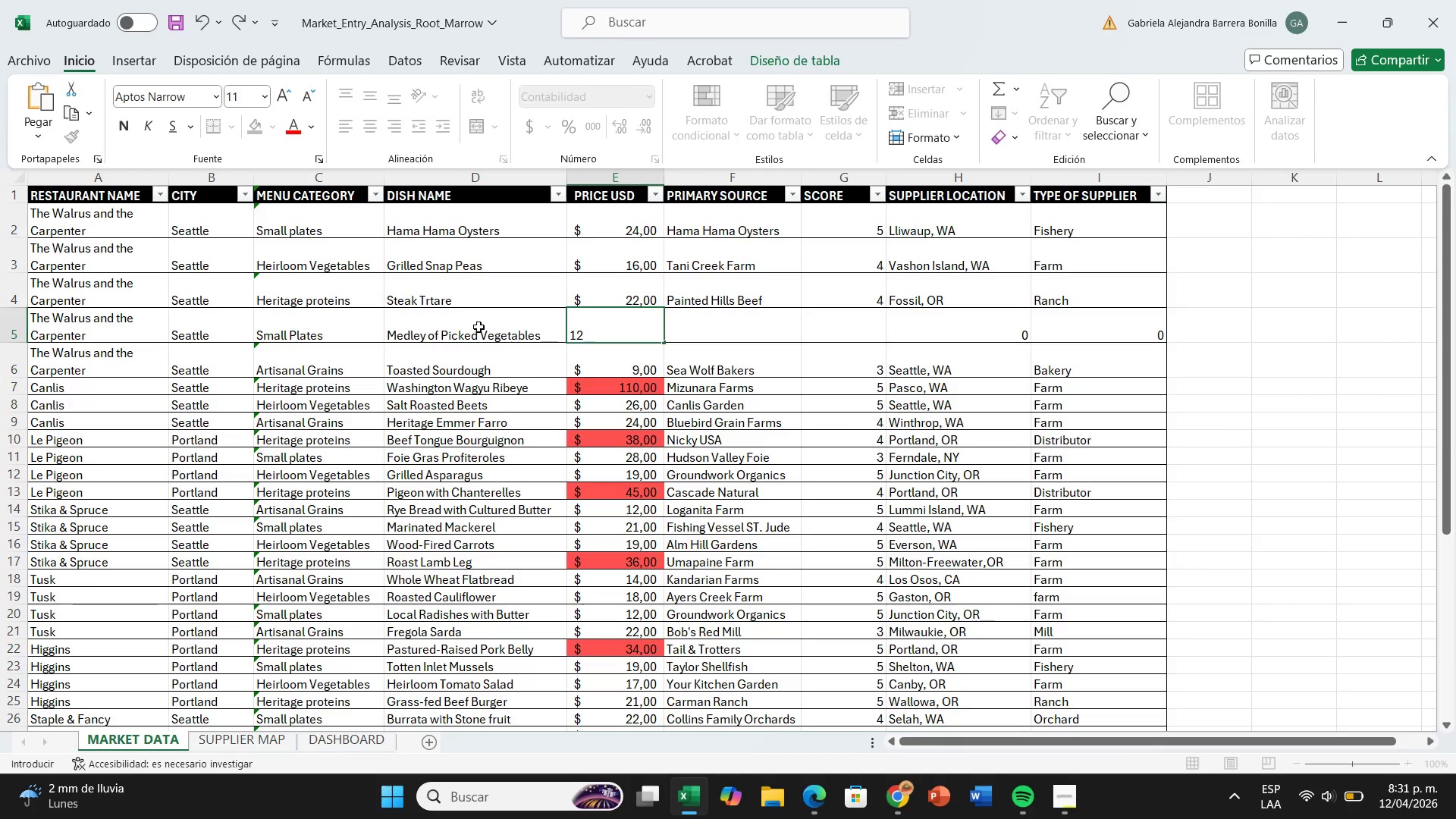 
key(ArrowRight)
 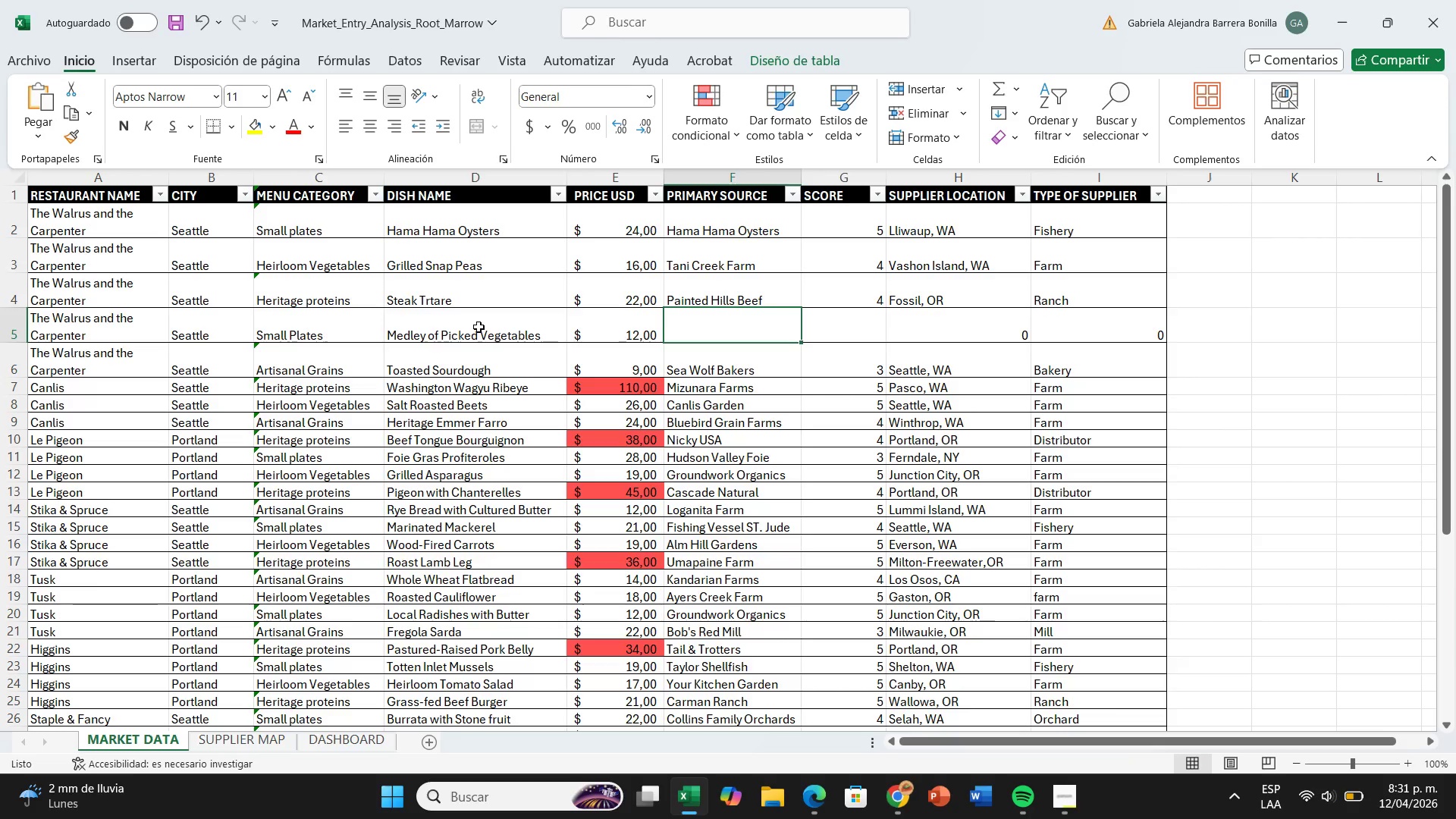 
type(Tani )
 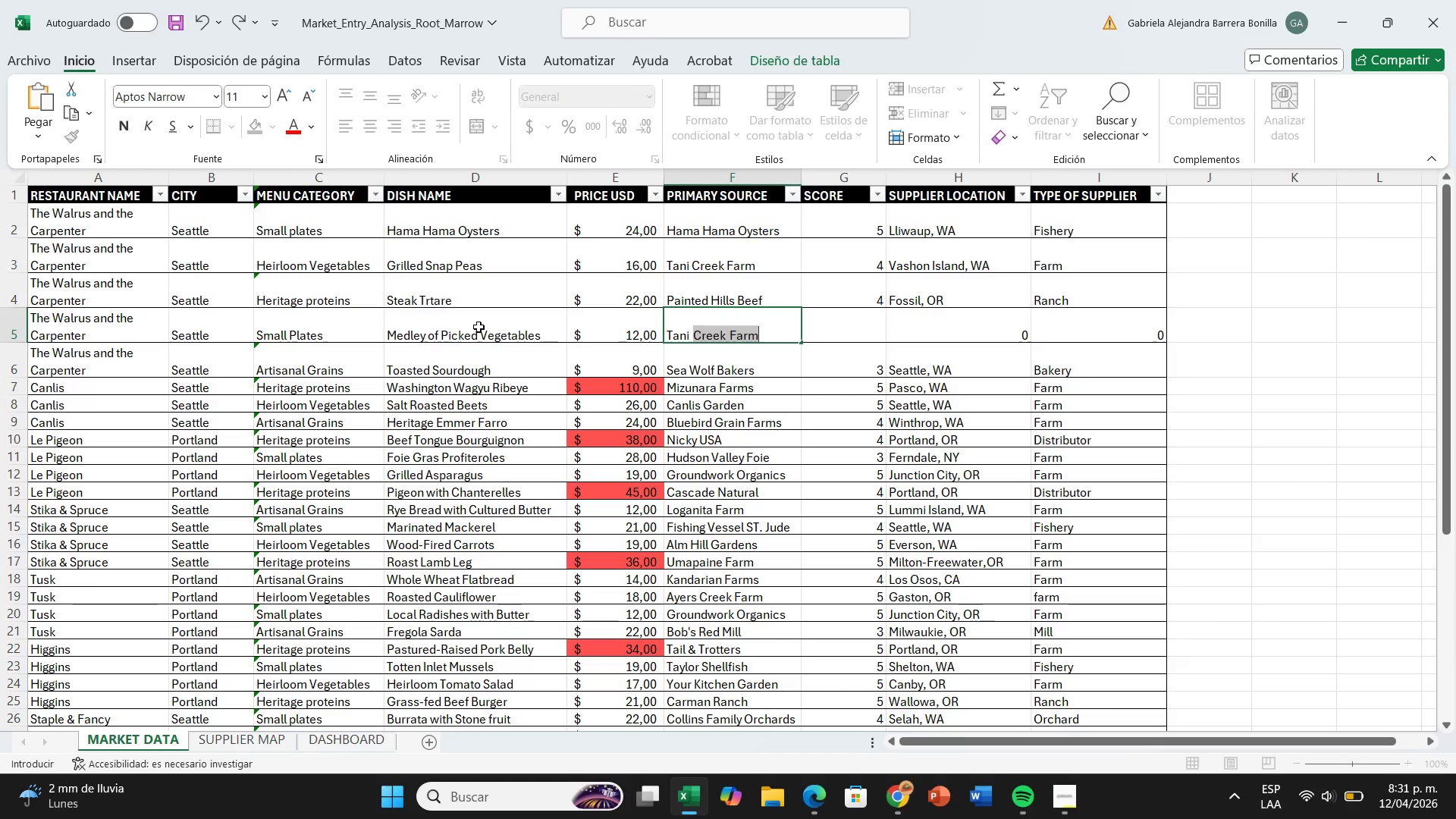 
key(ArrowRight)
 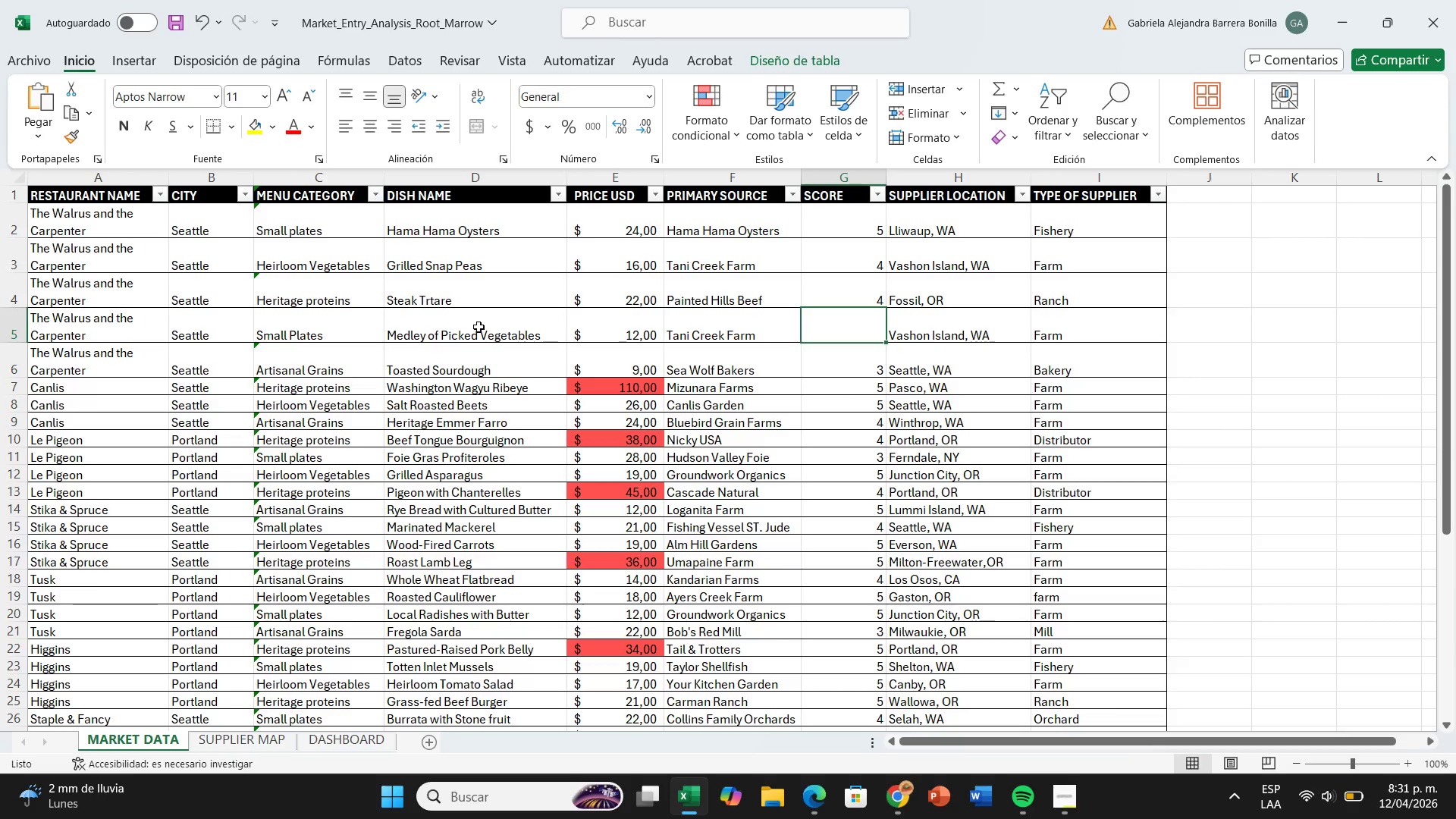 
key(5)
 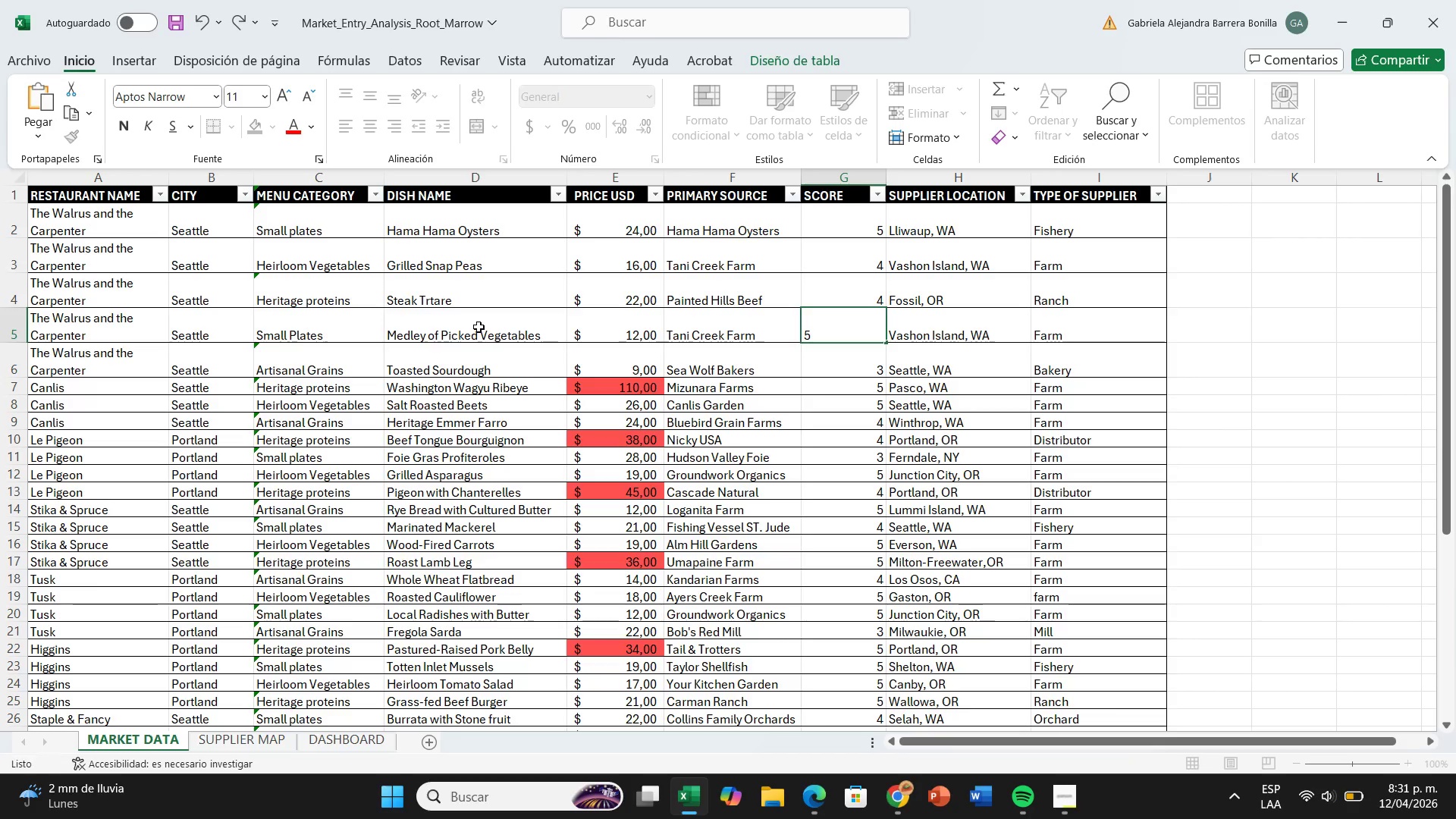 
key(ArrowRight)
 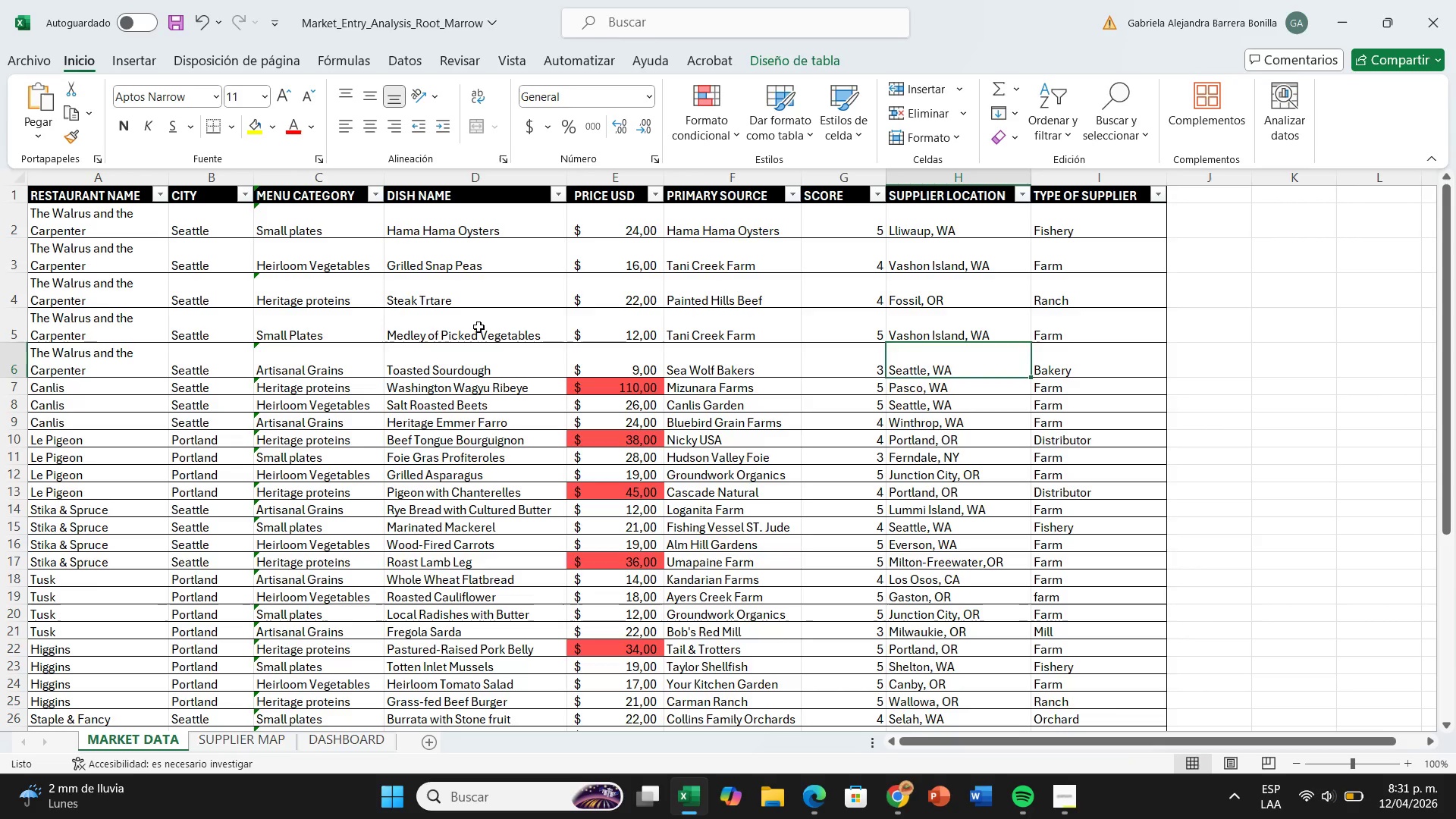 
key(ArrowDown)
 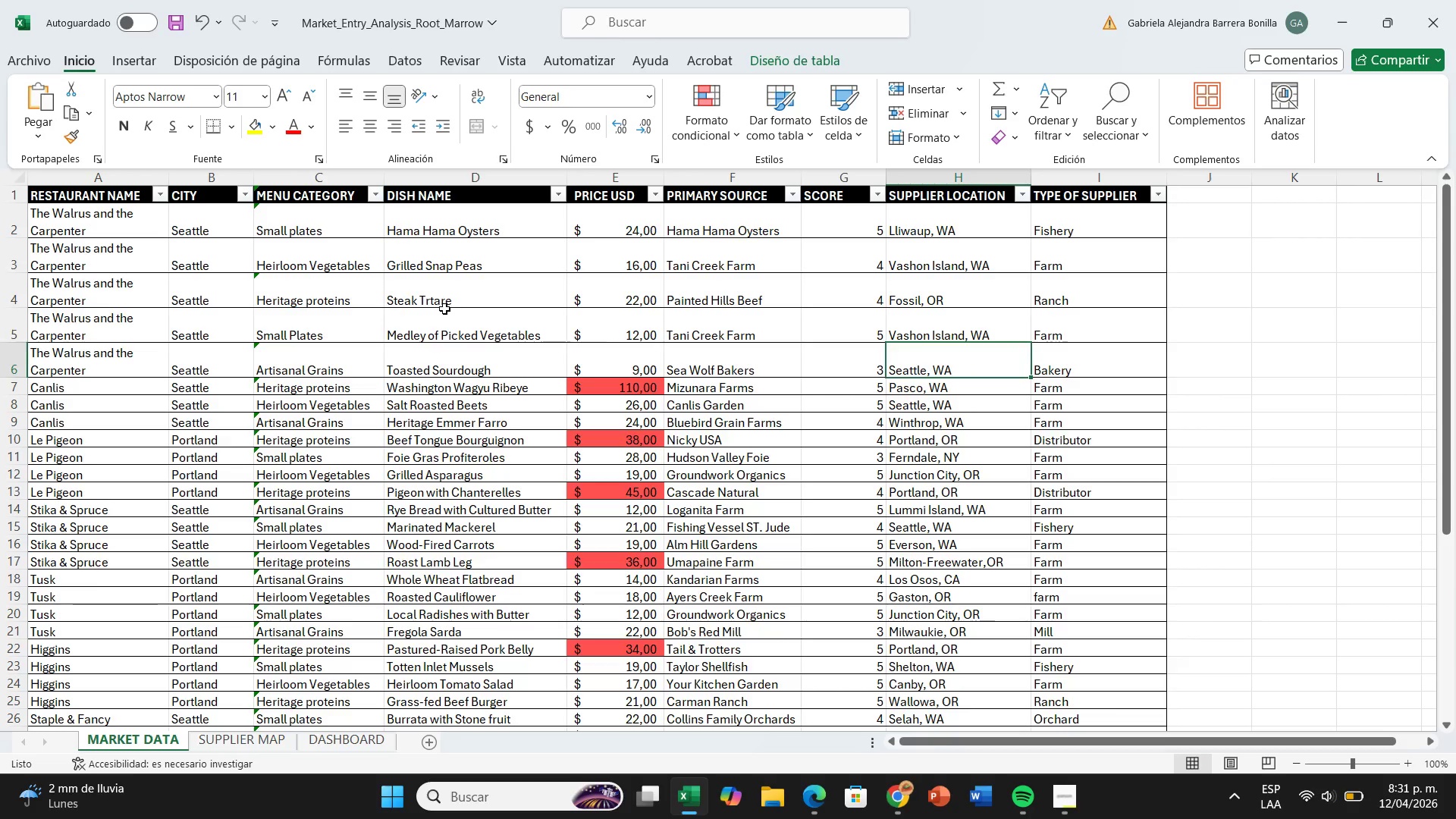 
double_click([438, 291])
 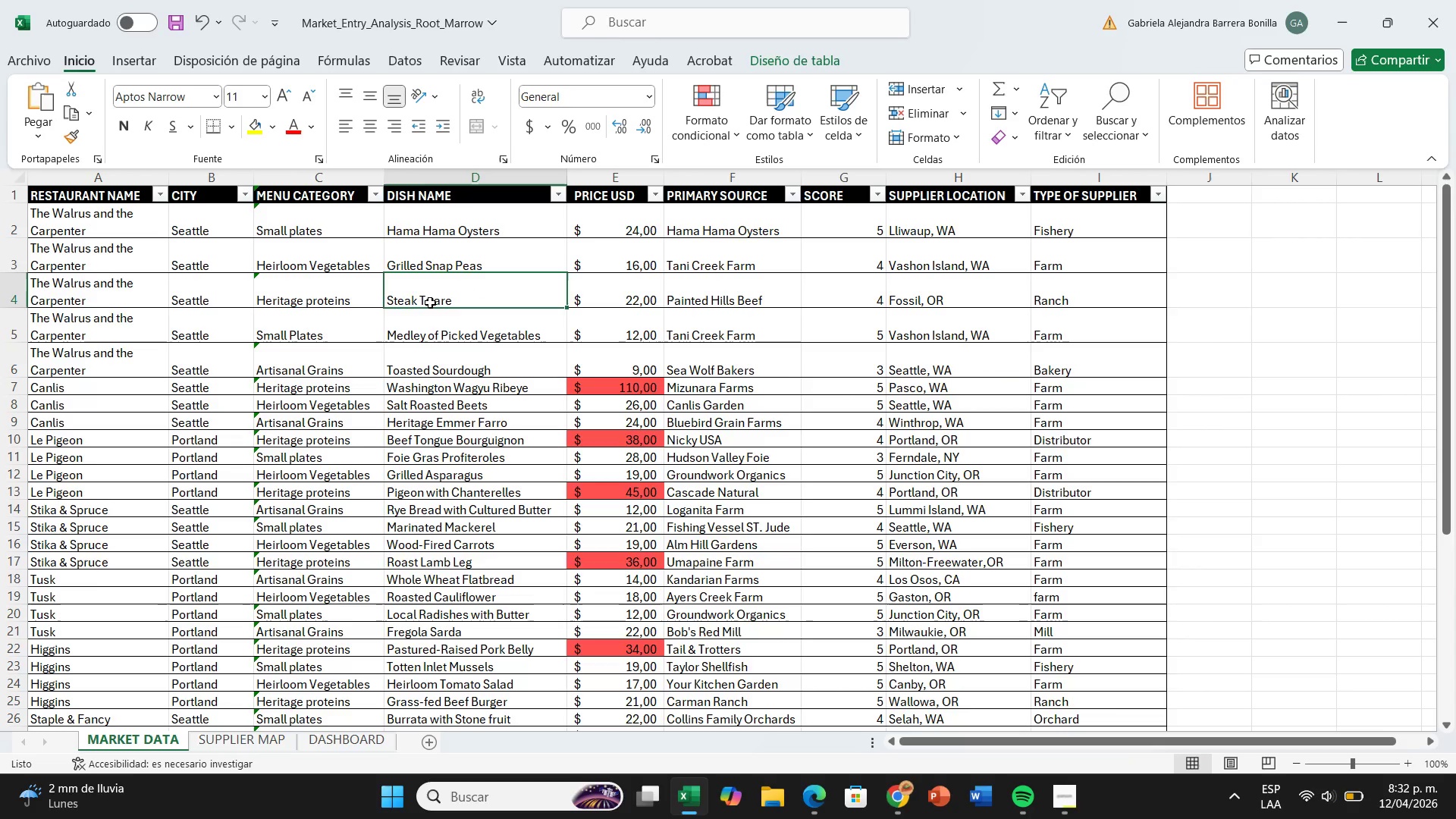 
double_click([430, 303])
 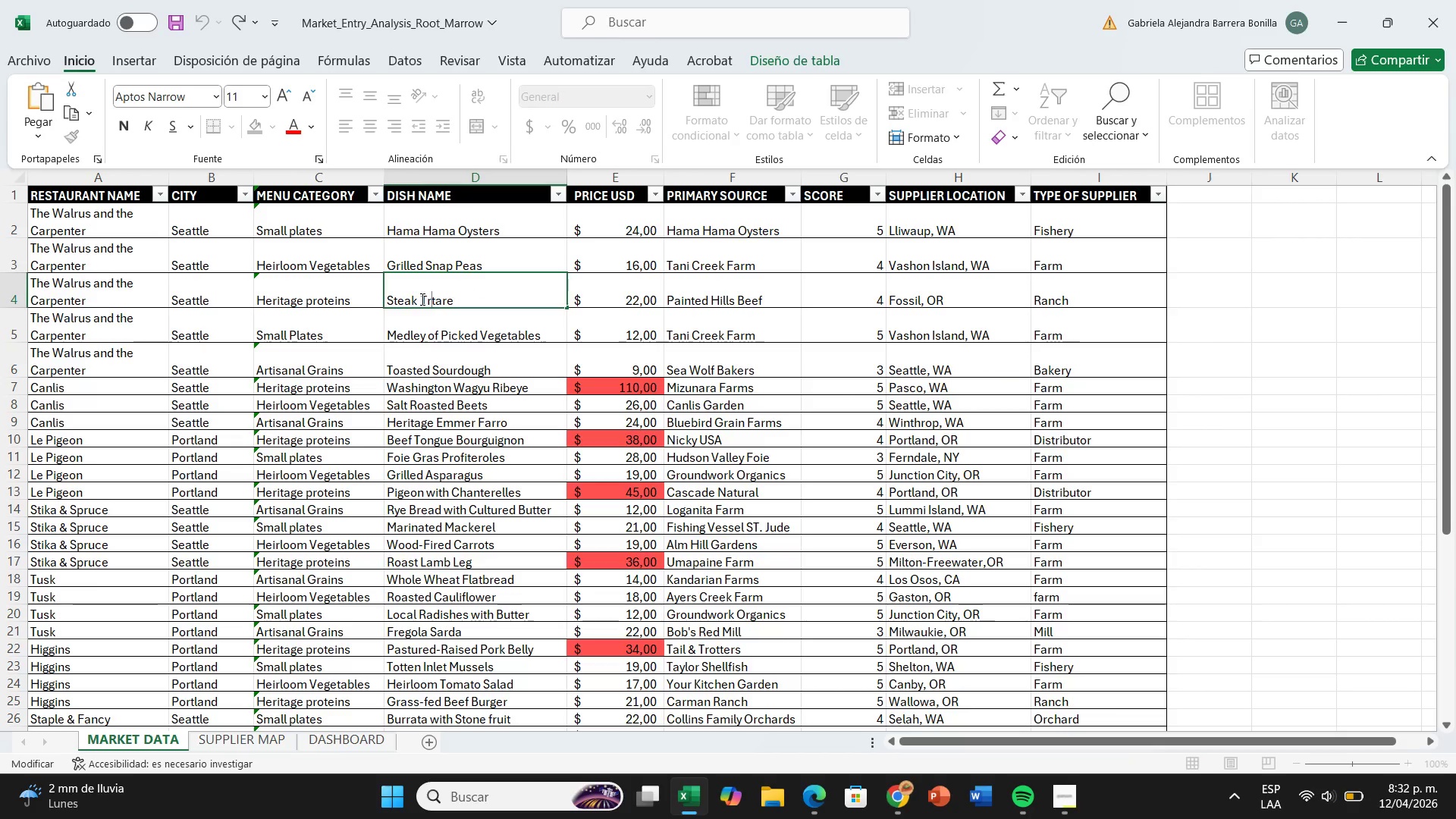 
key(ArrowLeft)
 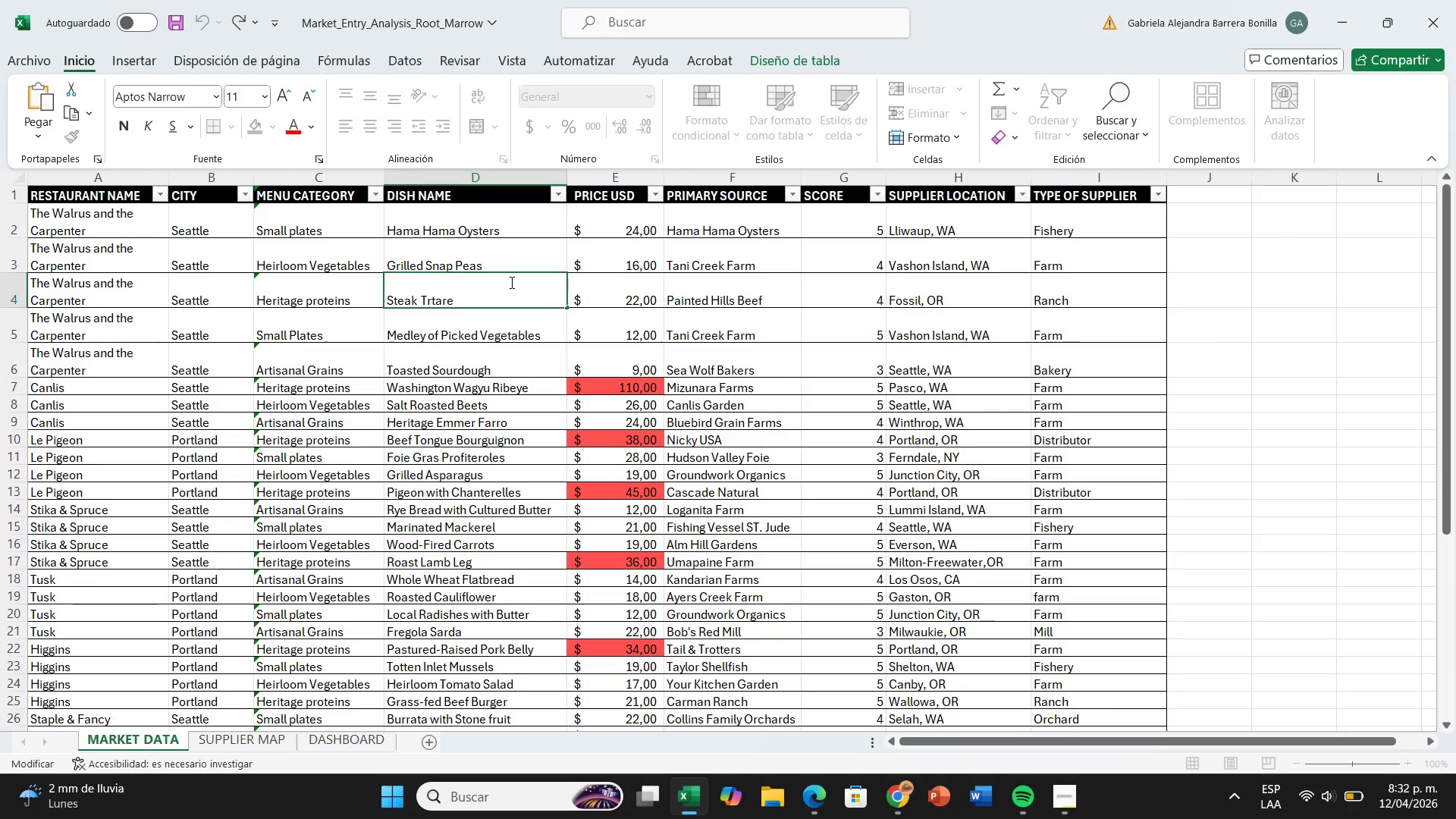 
key(A)
 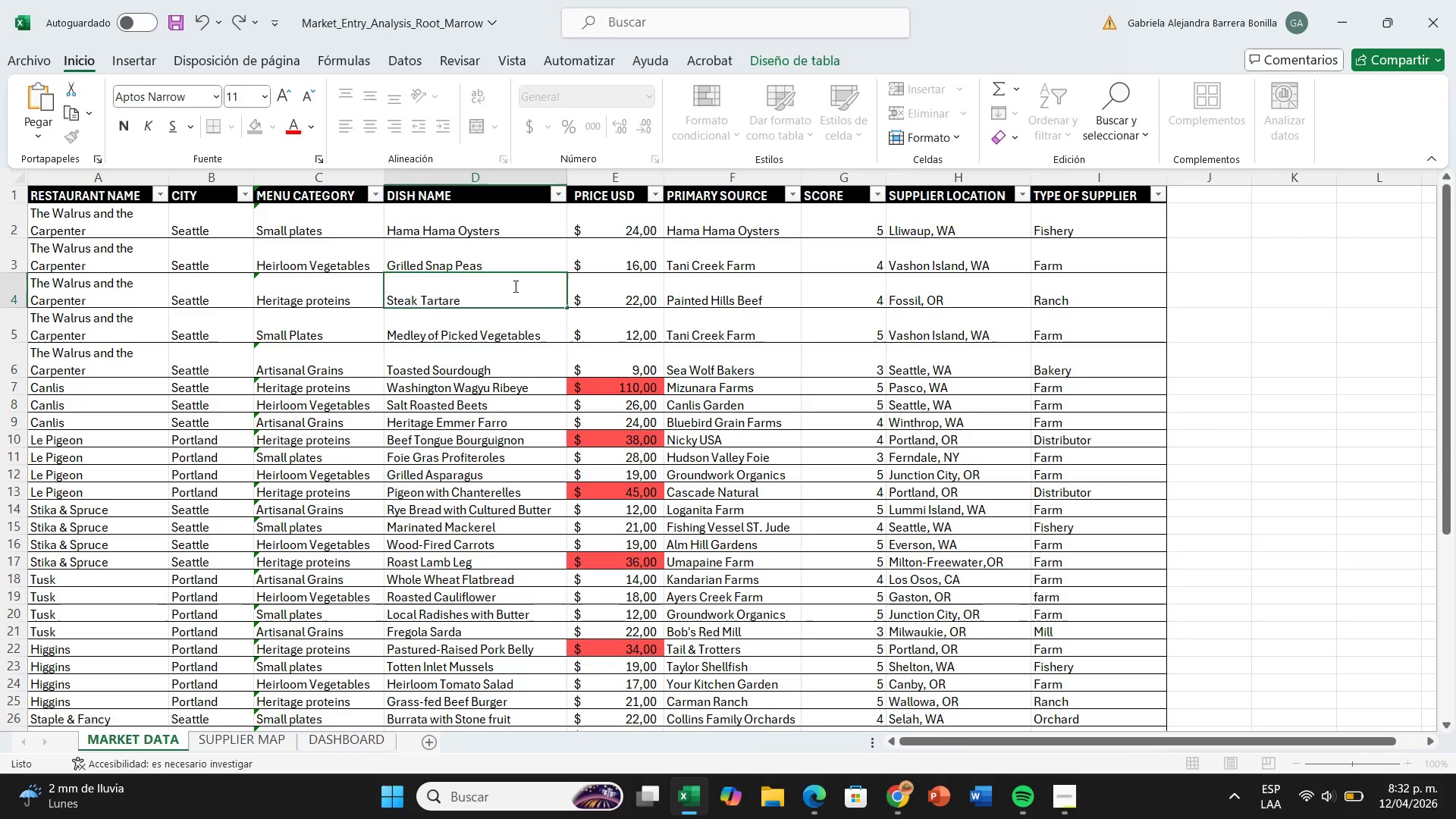 
key(Enter)
 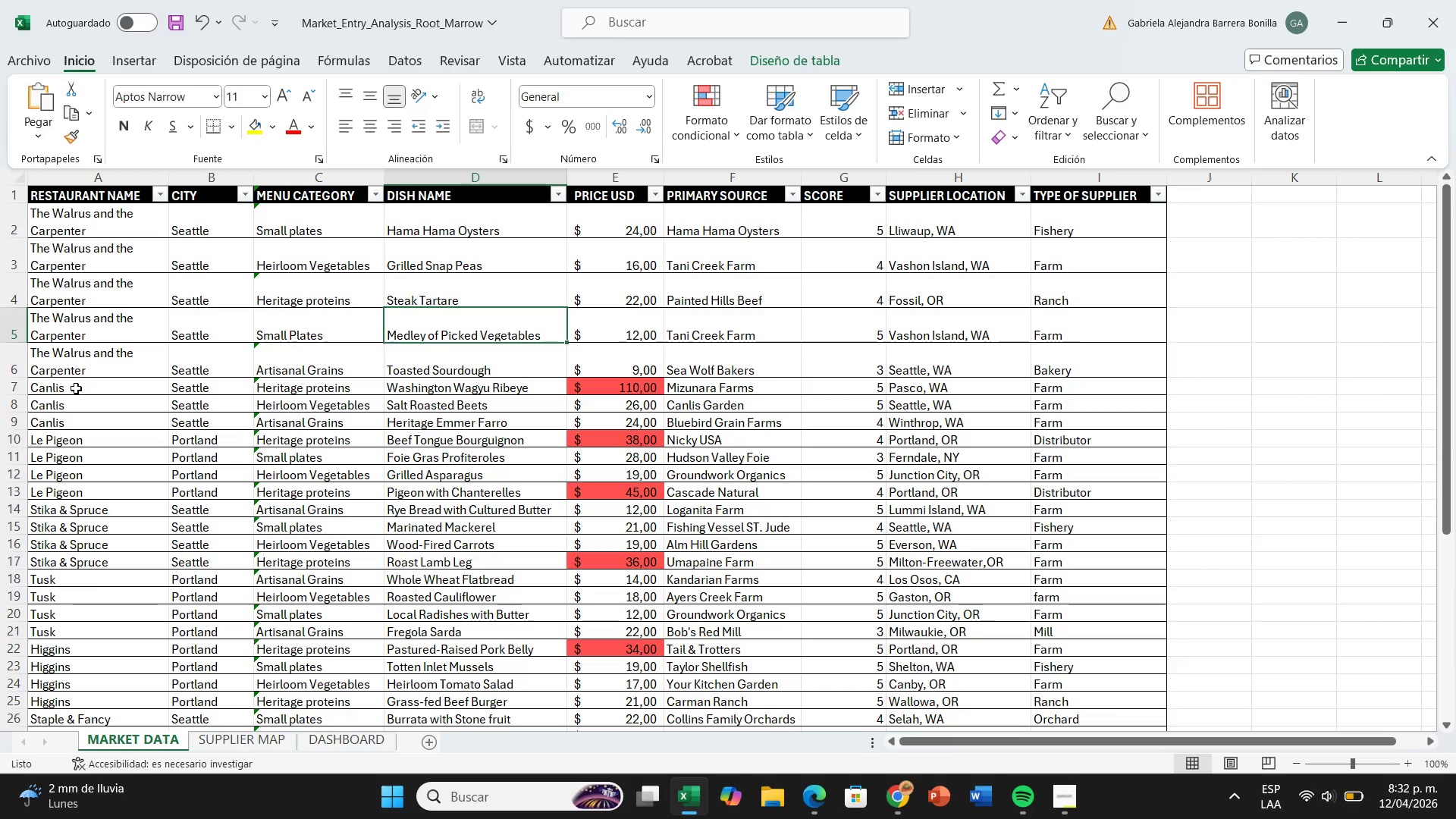 
left_click([12, 404])
 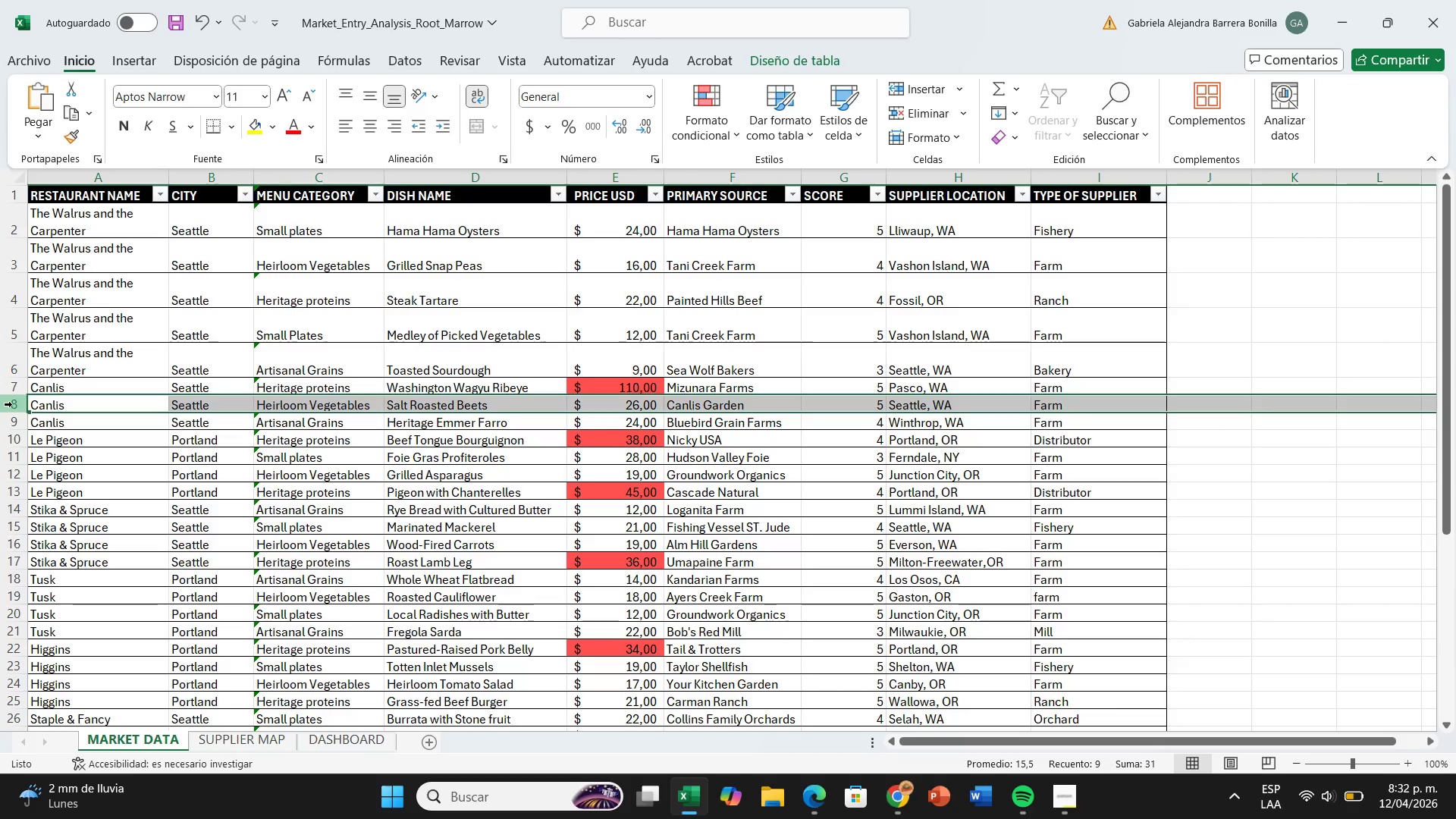 
key(Control+Equal)
 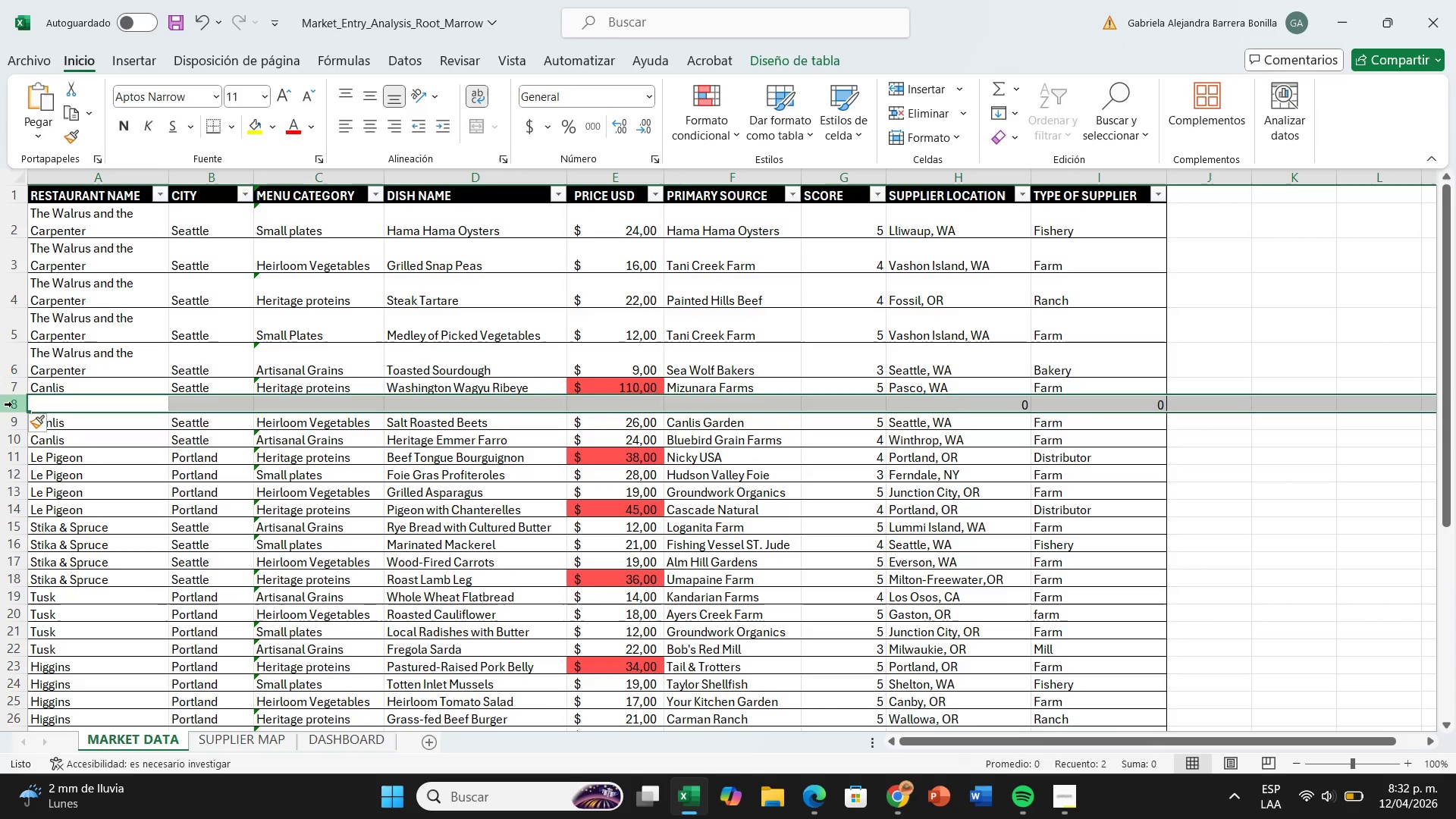 
type(Cank)
key(Backspace)
type(`)
key(Backspace)
type(l)
 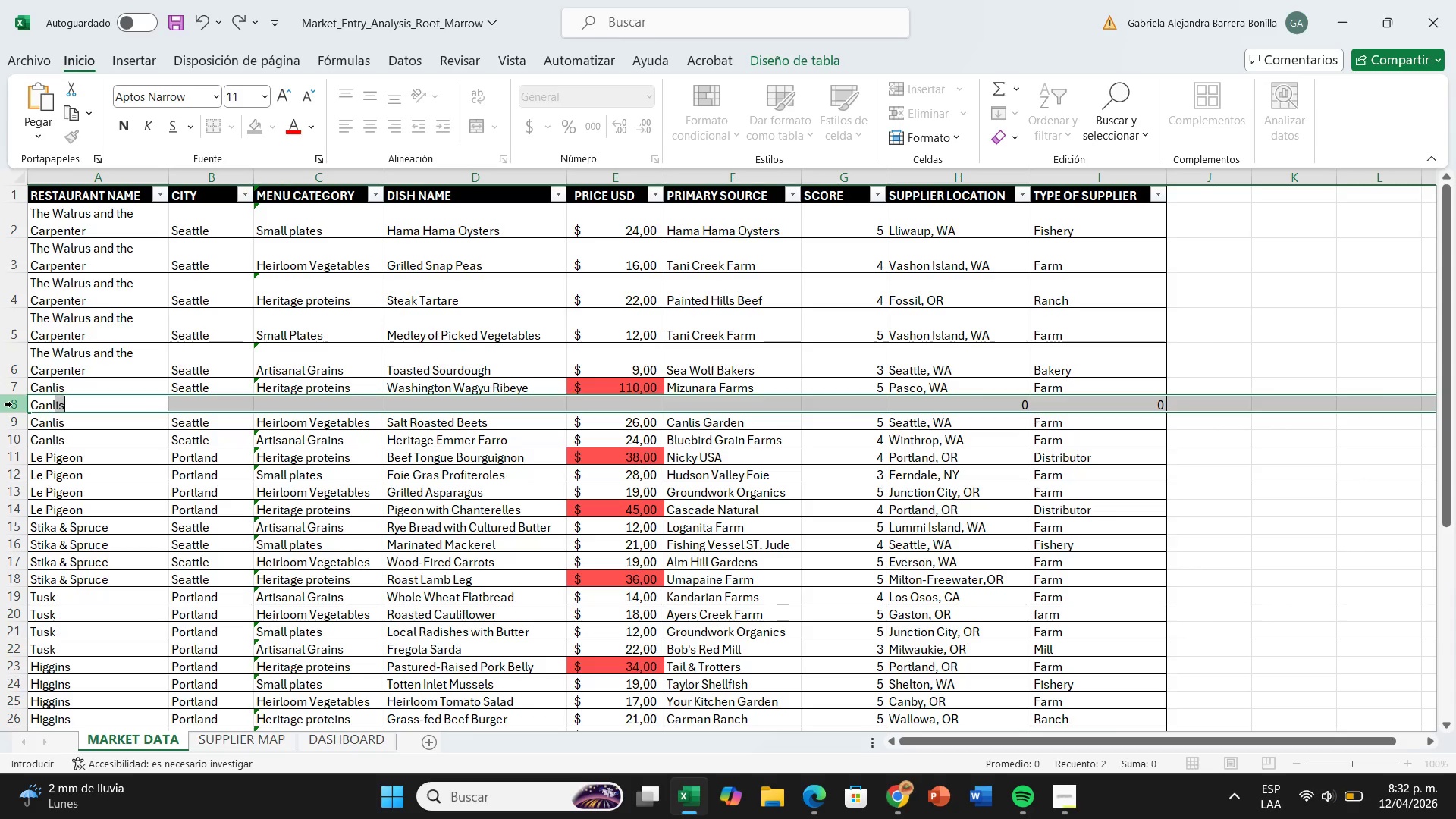 
key(ArrowRight)
 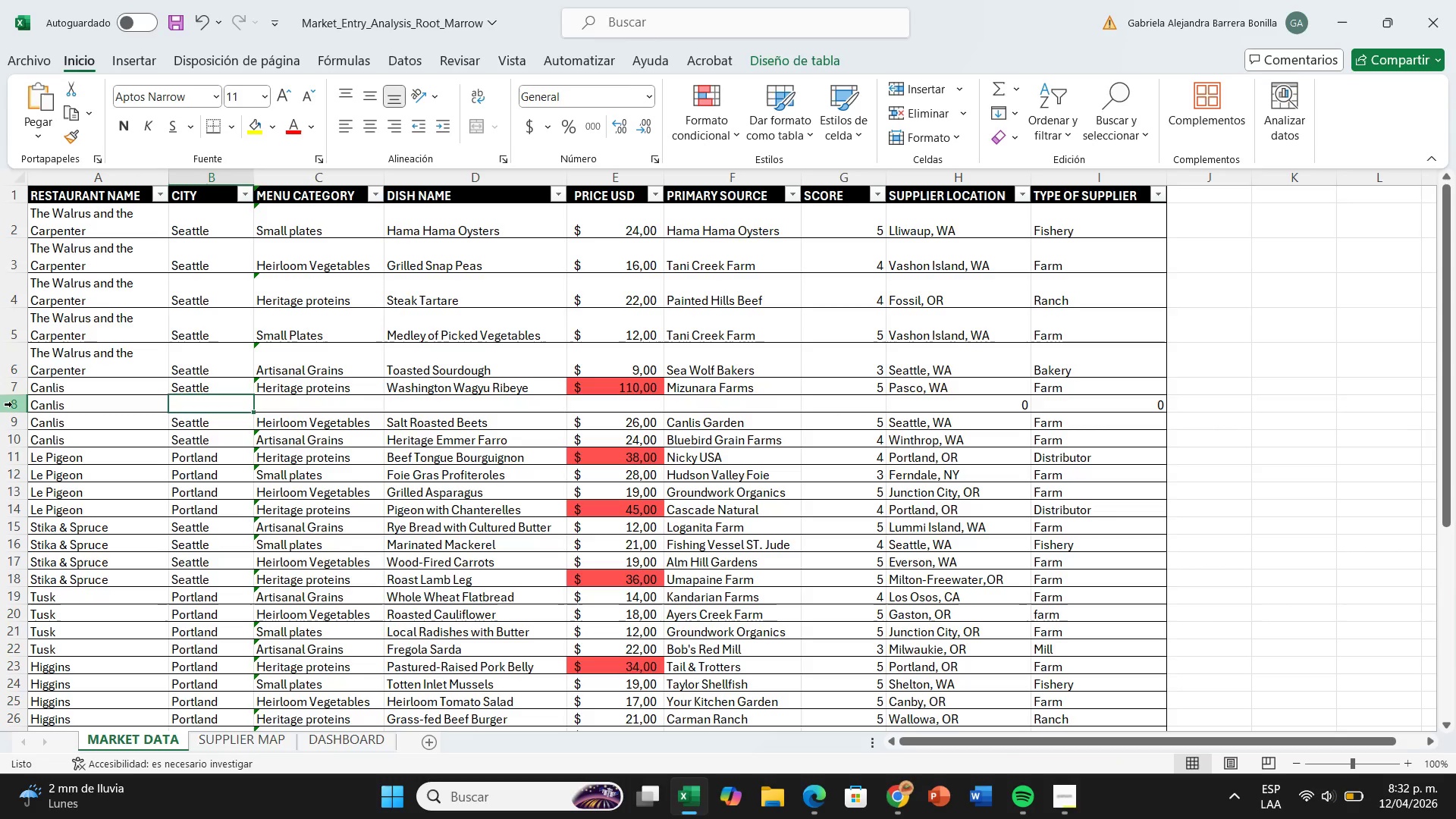 
key(CapsLock)
 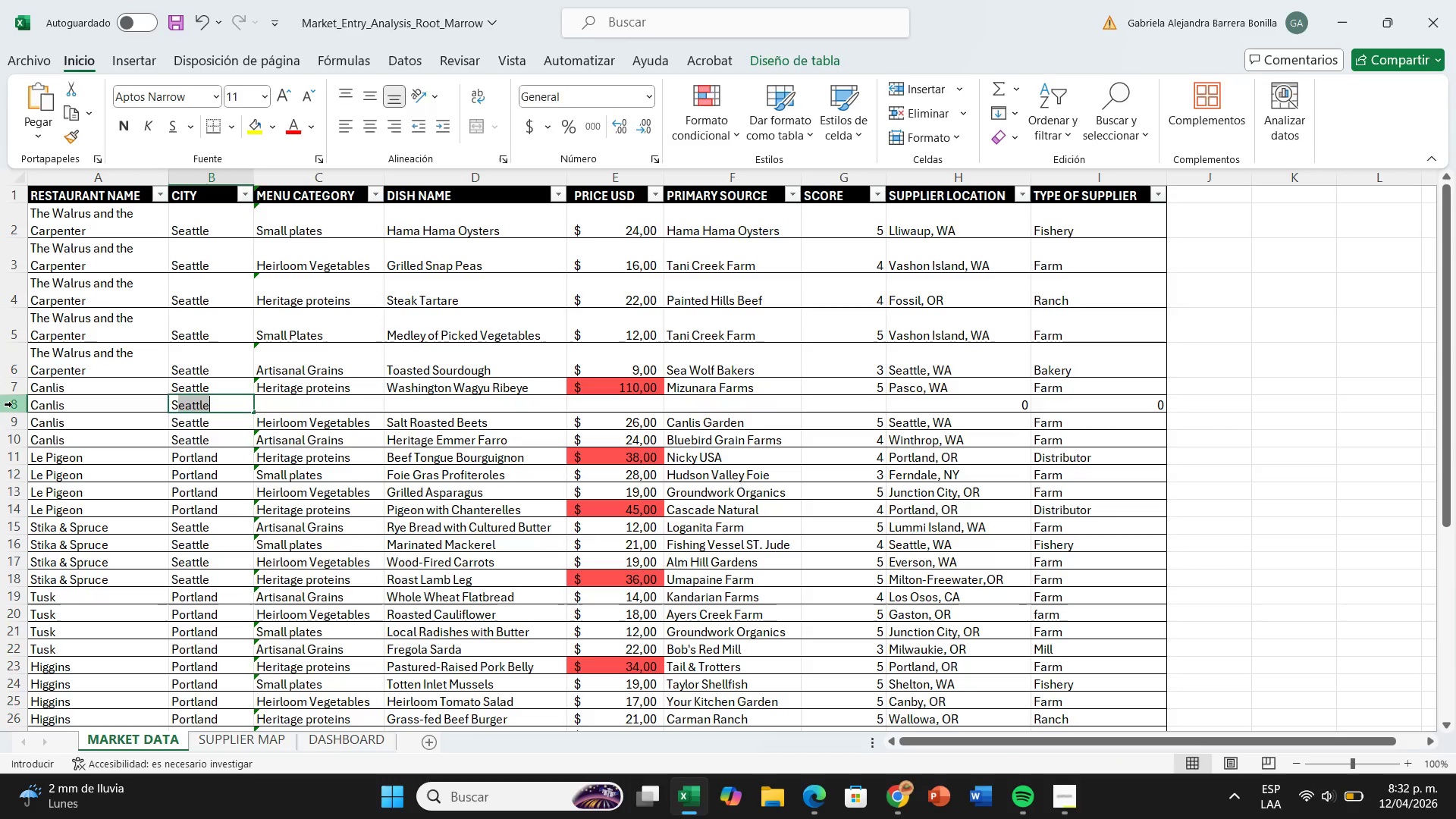 
key(S)
 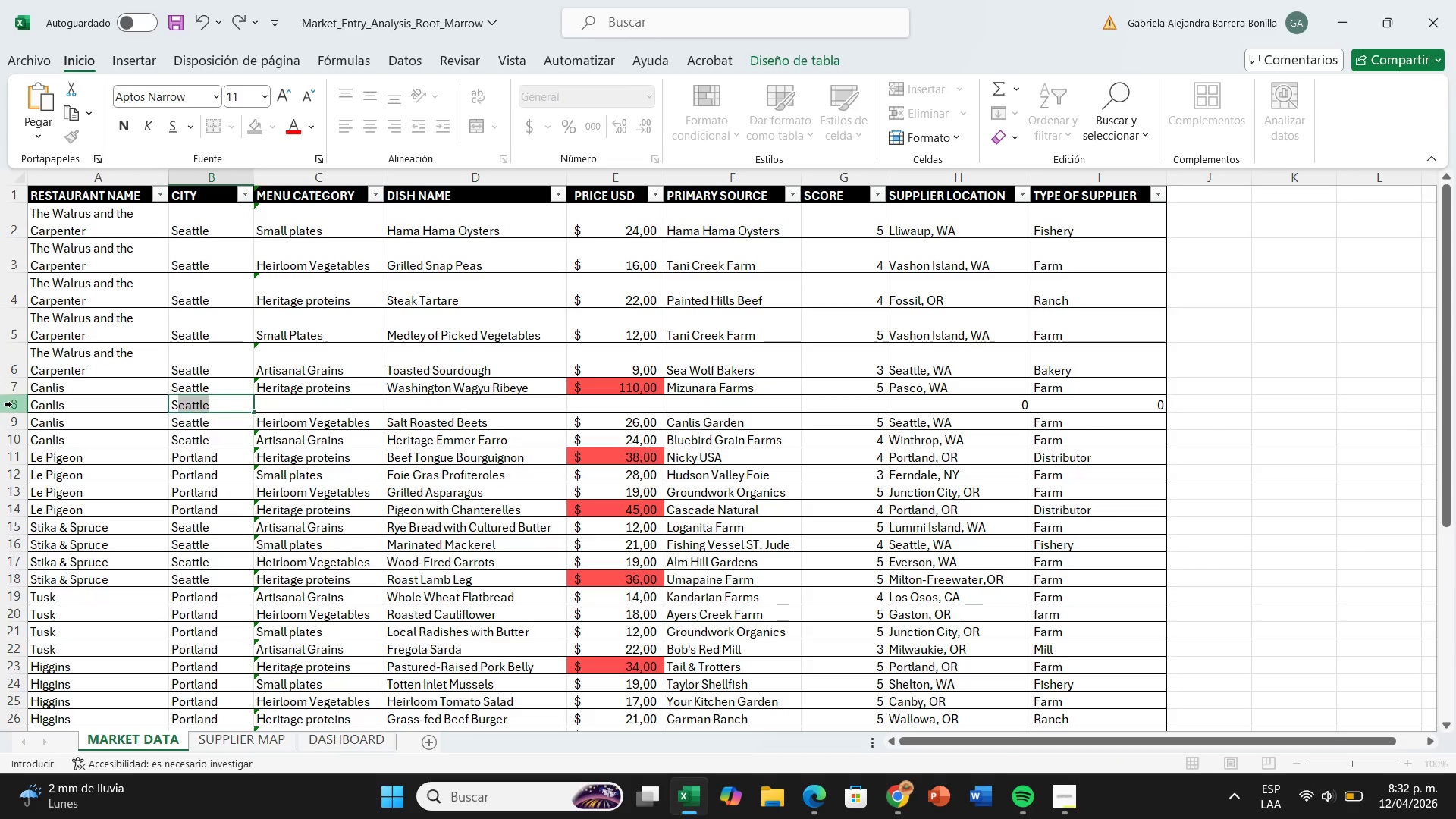 
key(CapsLock)
 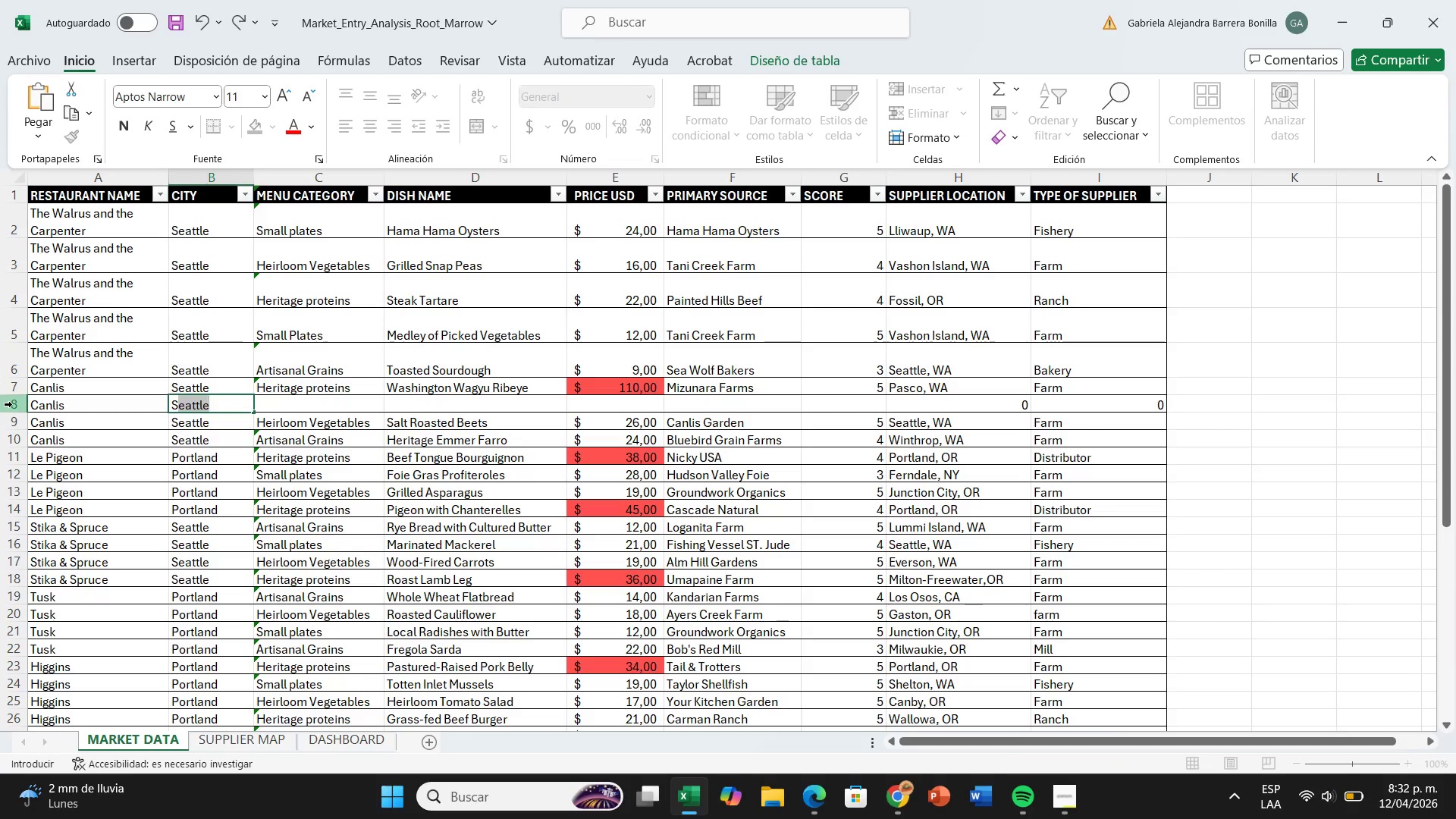 
key(ArrowRight)
 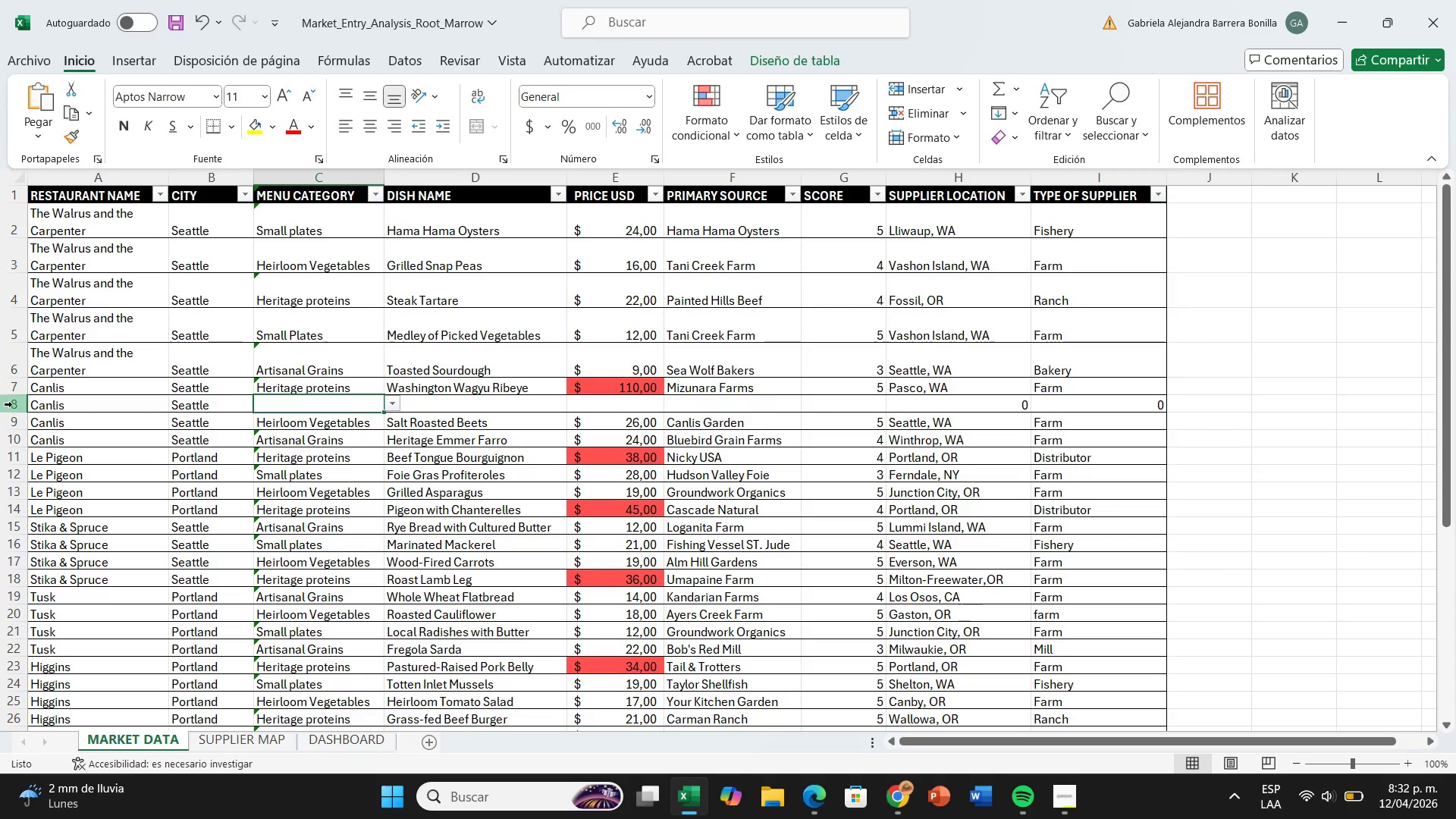 
wait(12.41)
 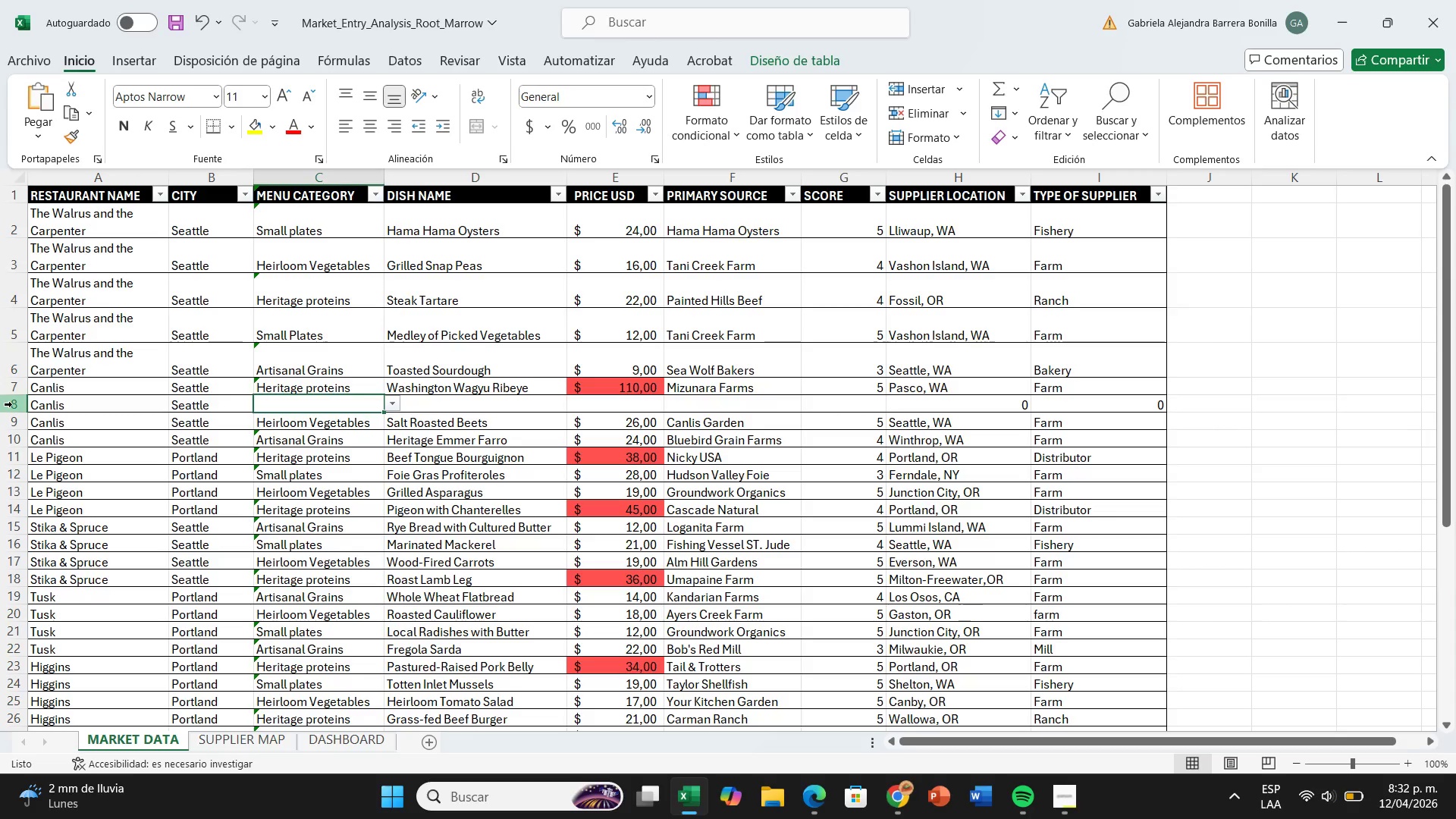 
type(Her)
 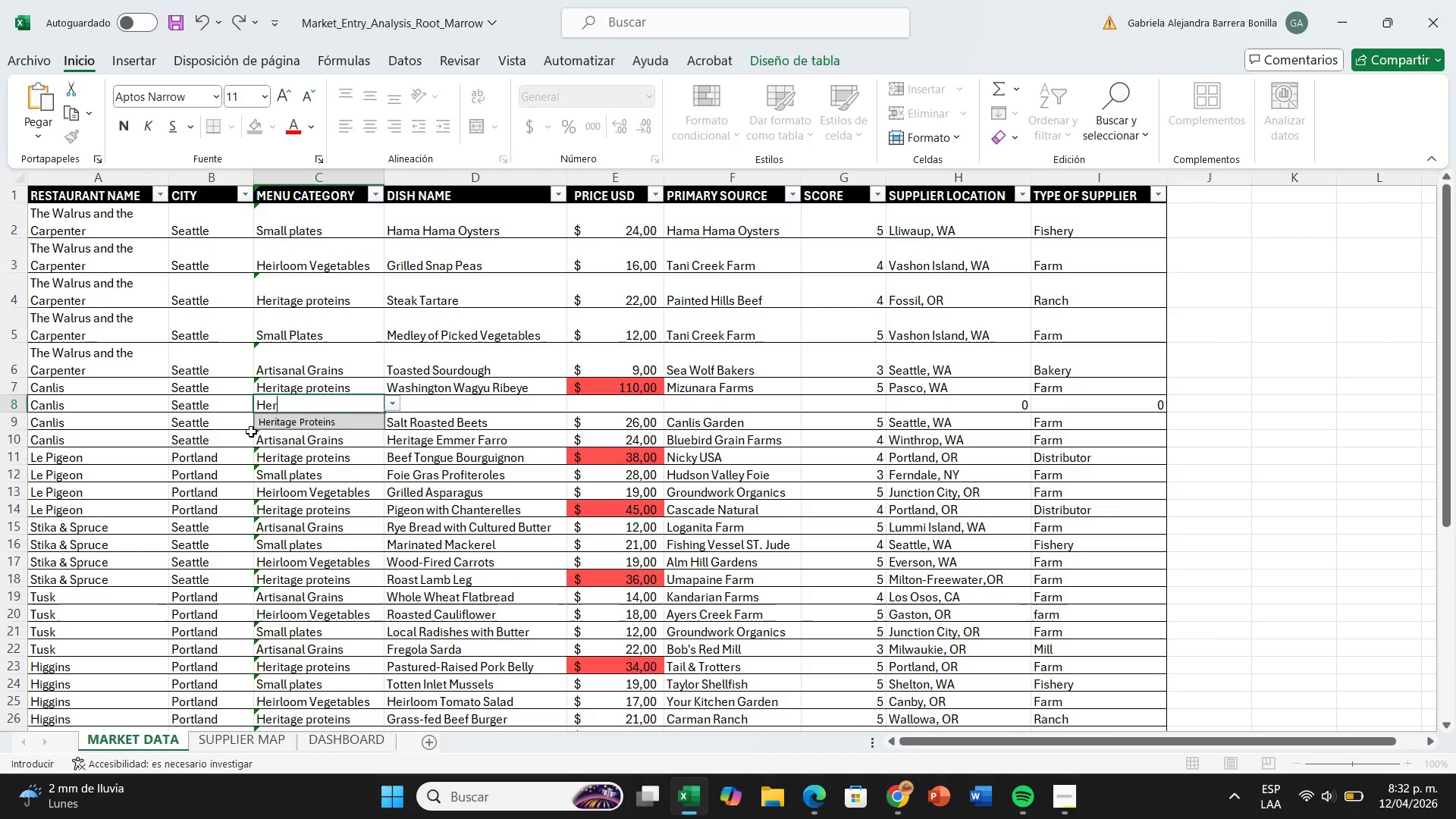 
left_click([288, 418])
 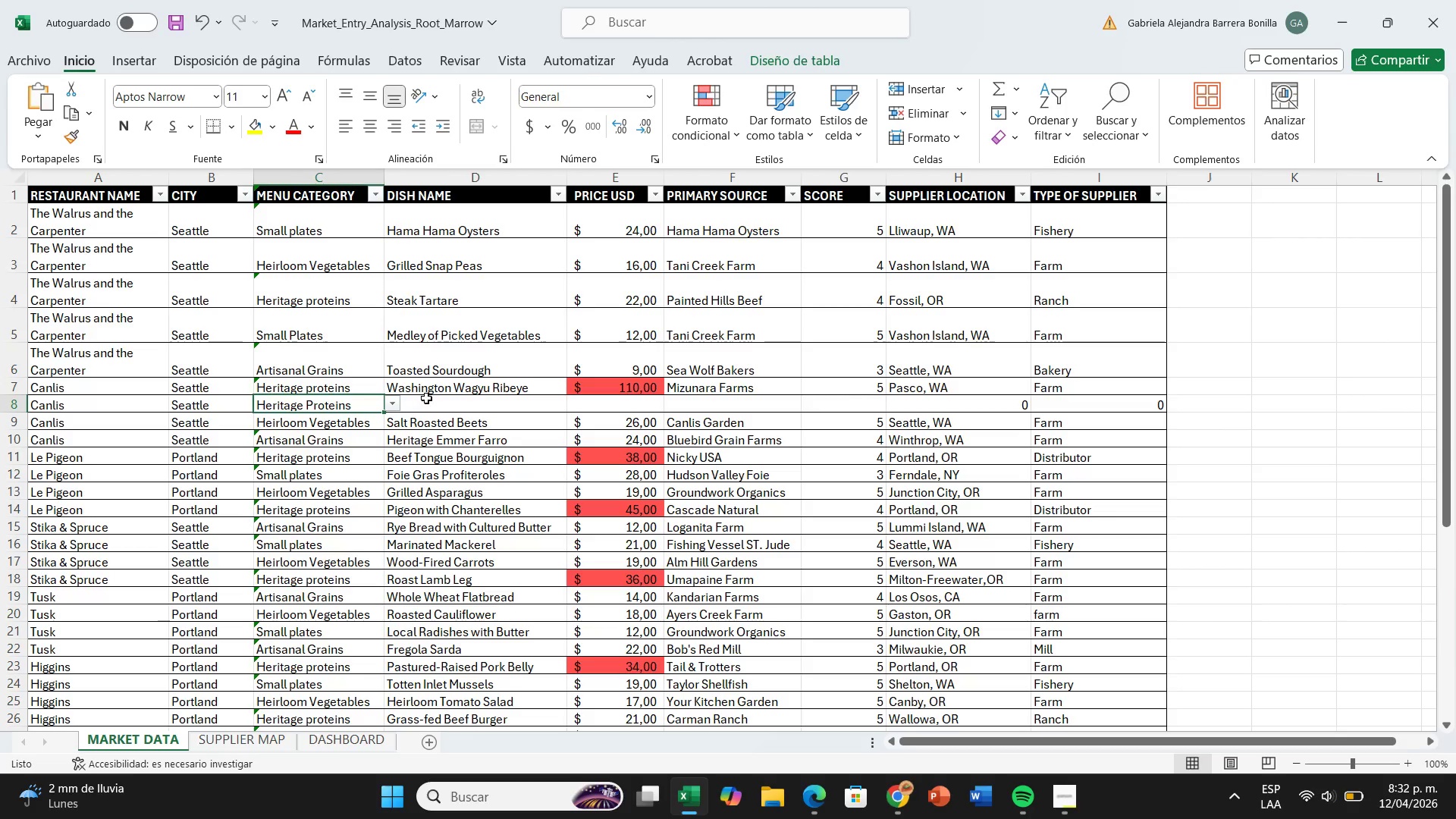 
left_click([426, 398])
 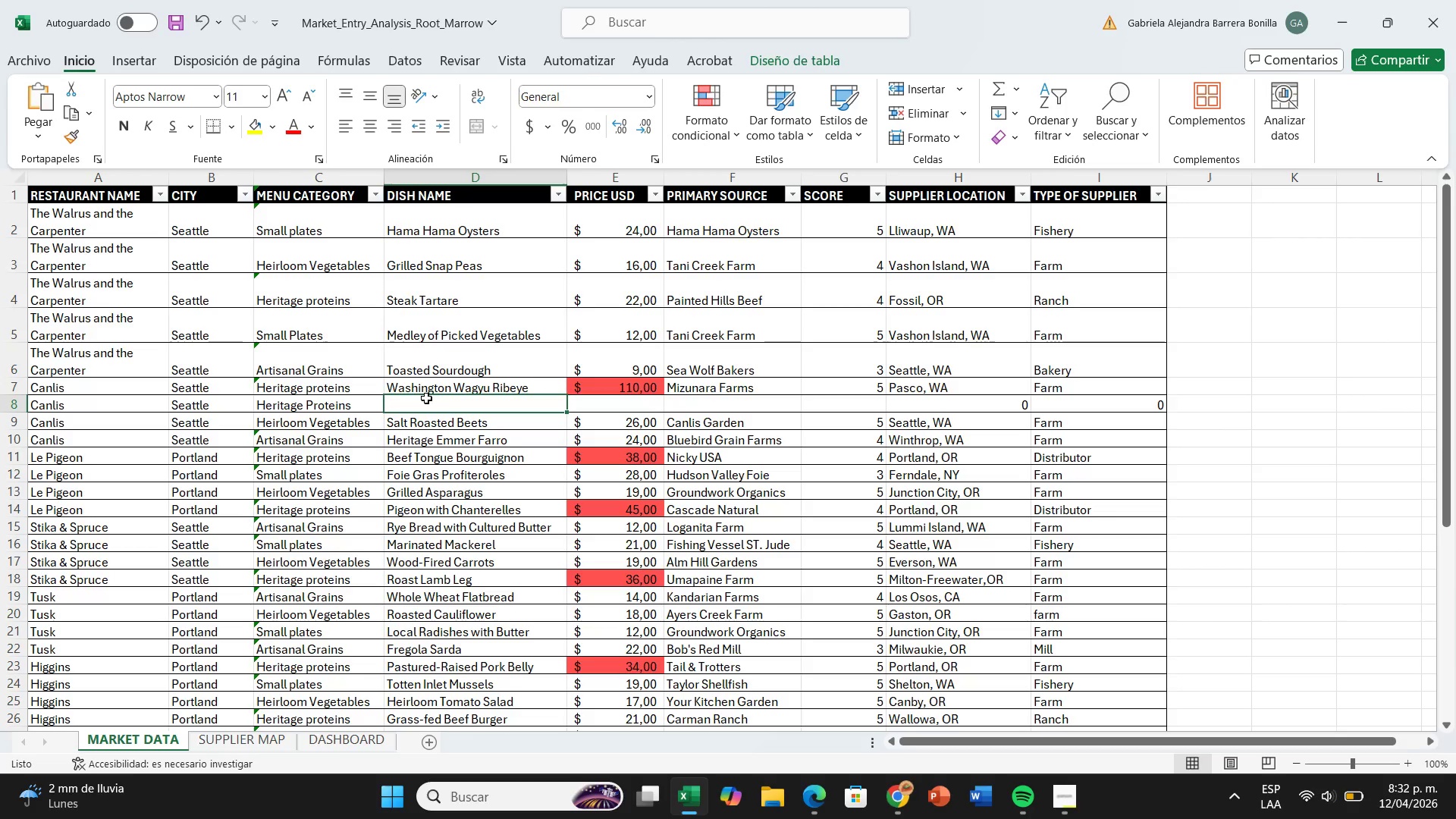 
type(Grilled Pheasant)
 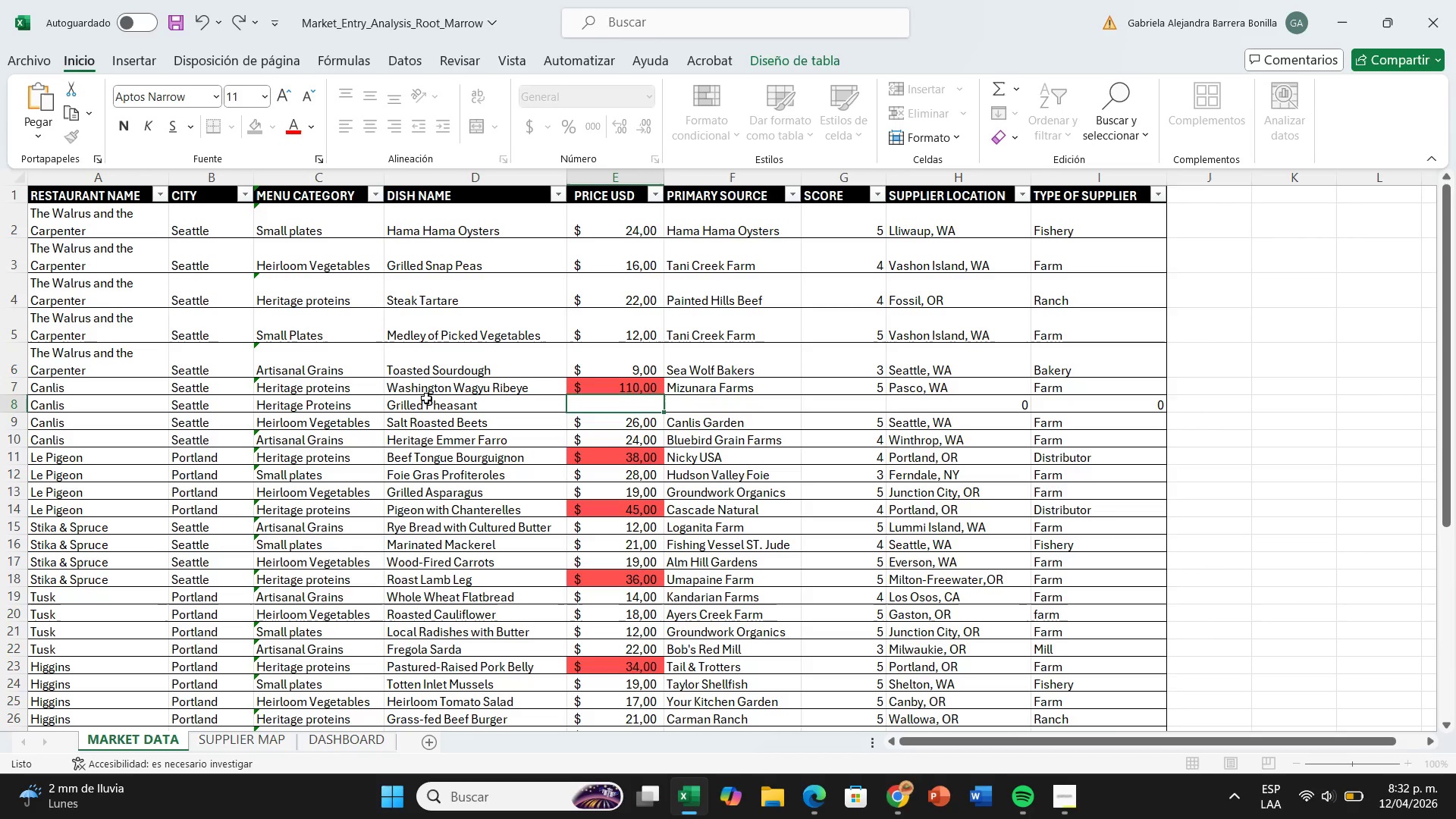 
key(ArrowRight)
 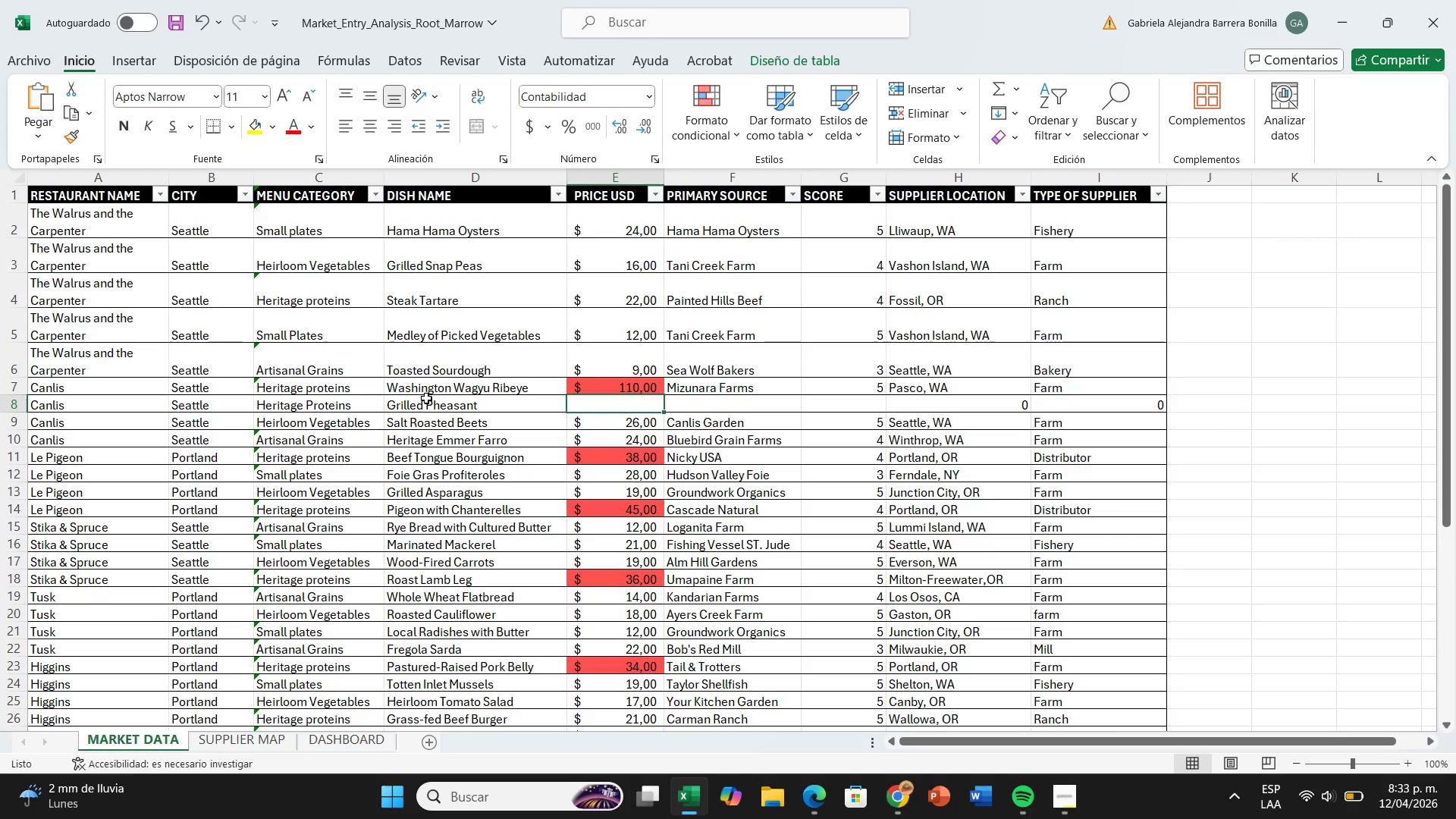 
type(88)
 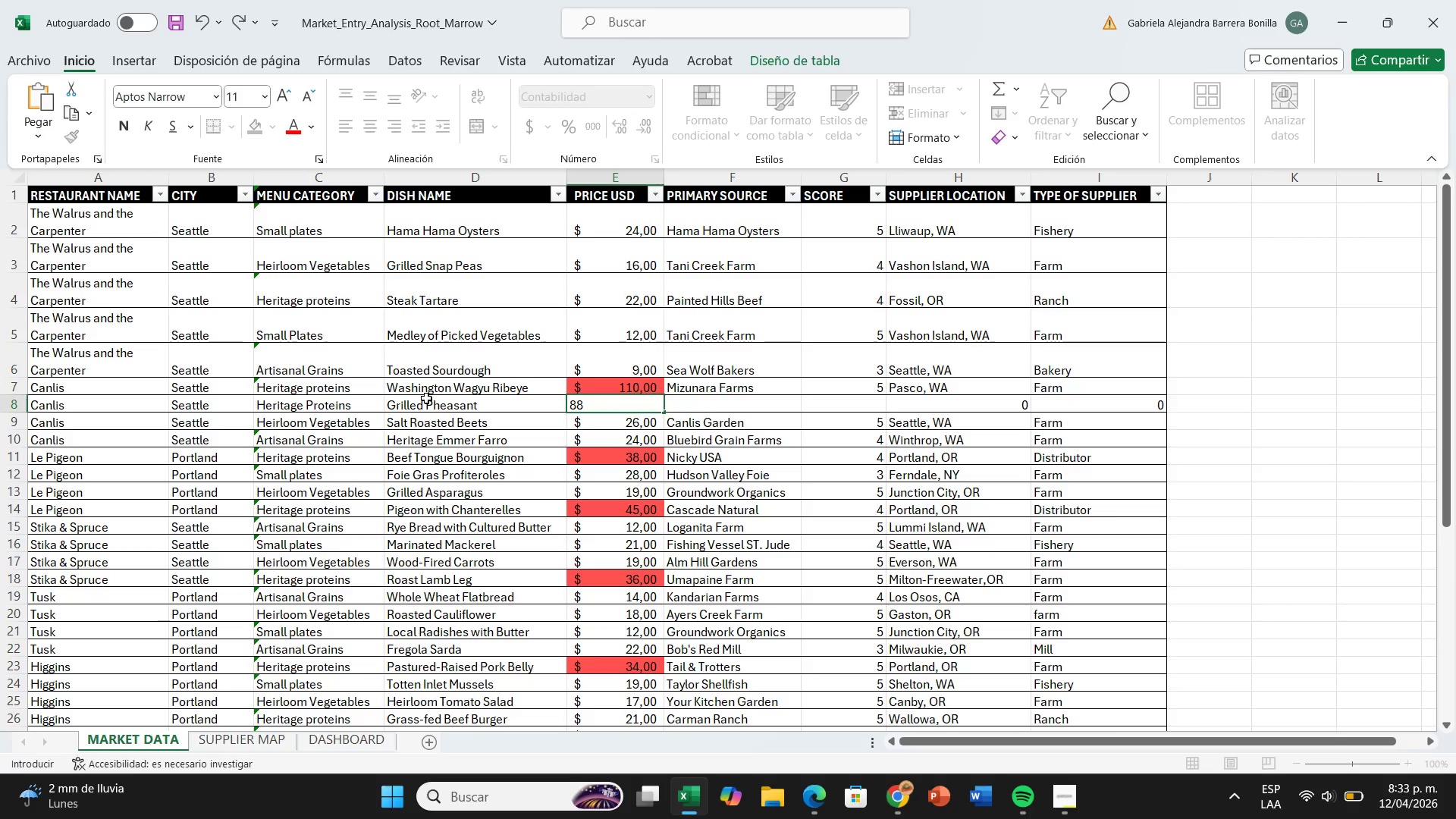 
key(ArrowRight)
 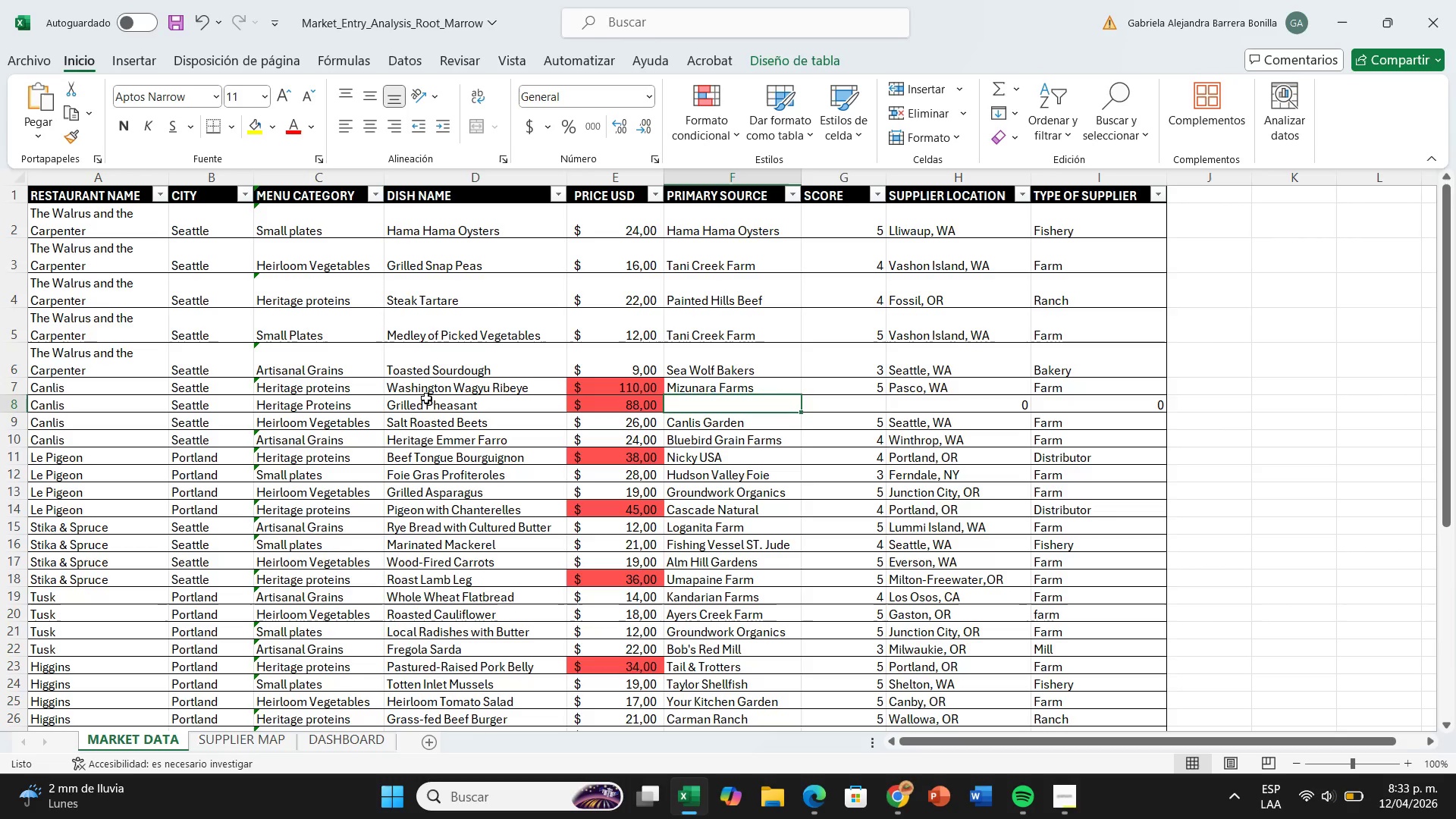 
type(Mad Hatcher Farms)
 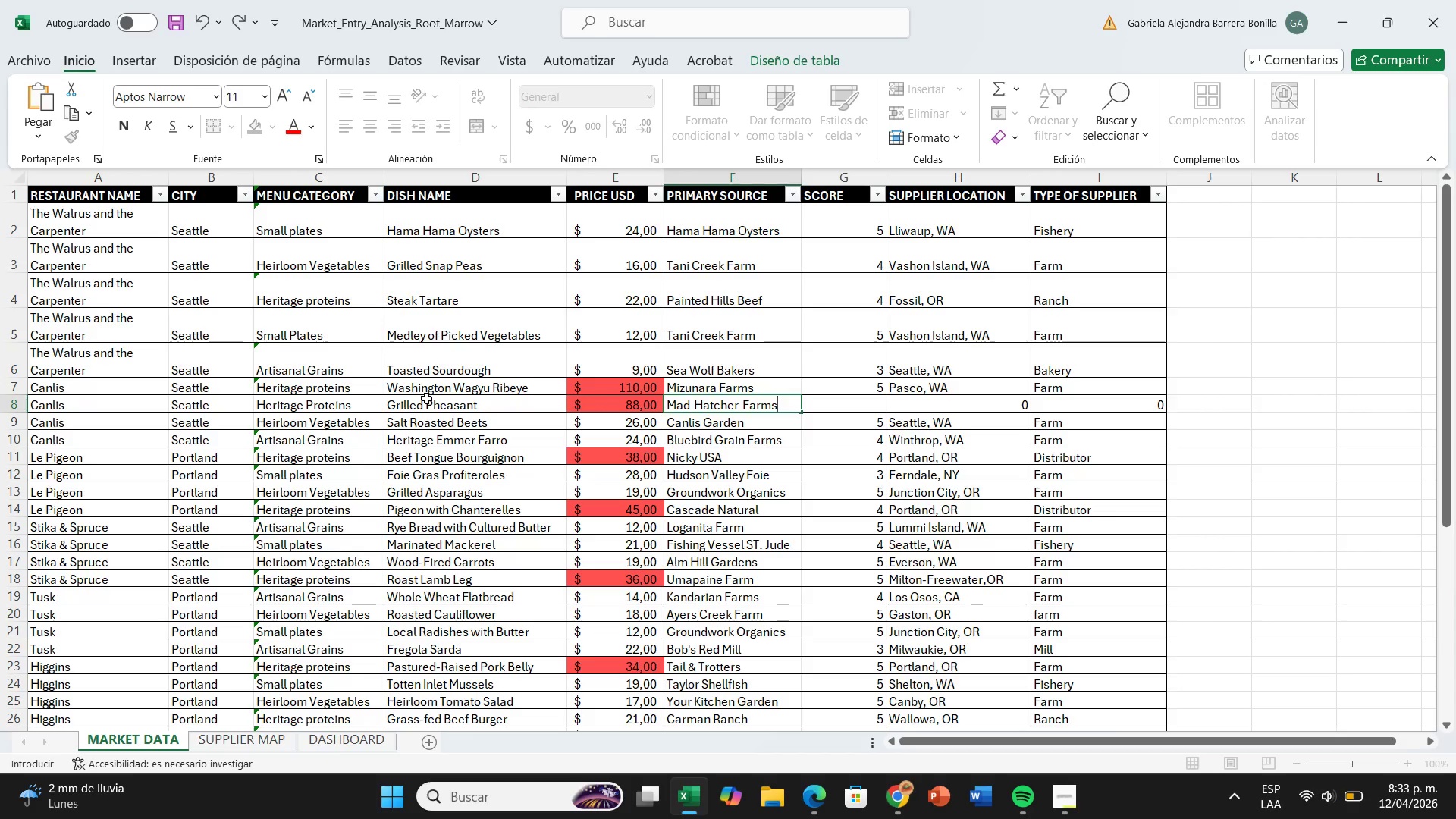 
key(ArrowRight)
 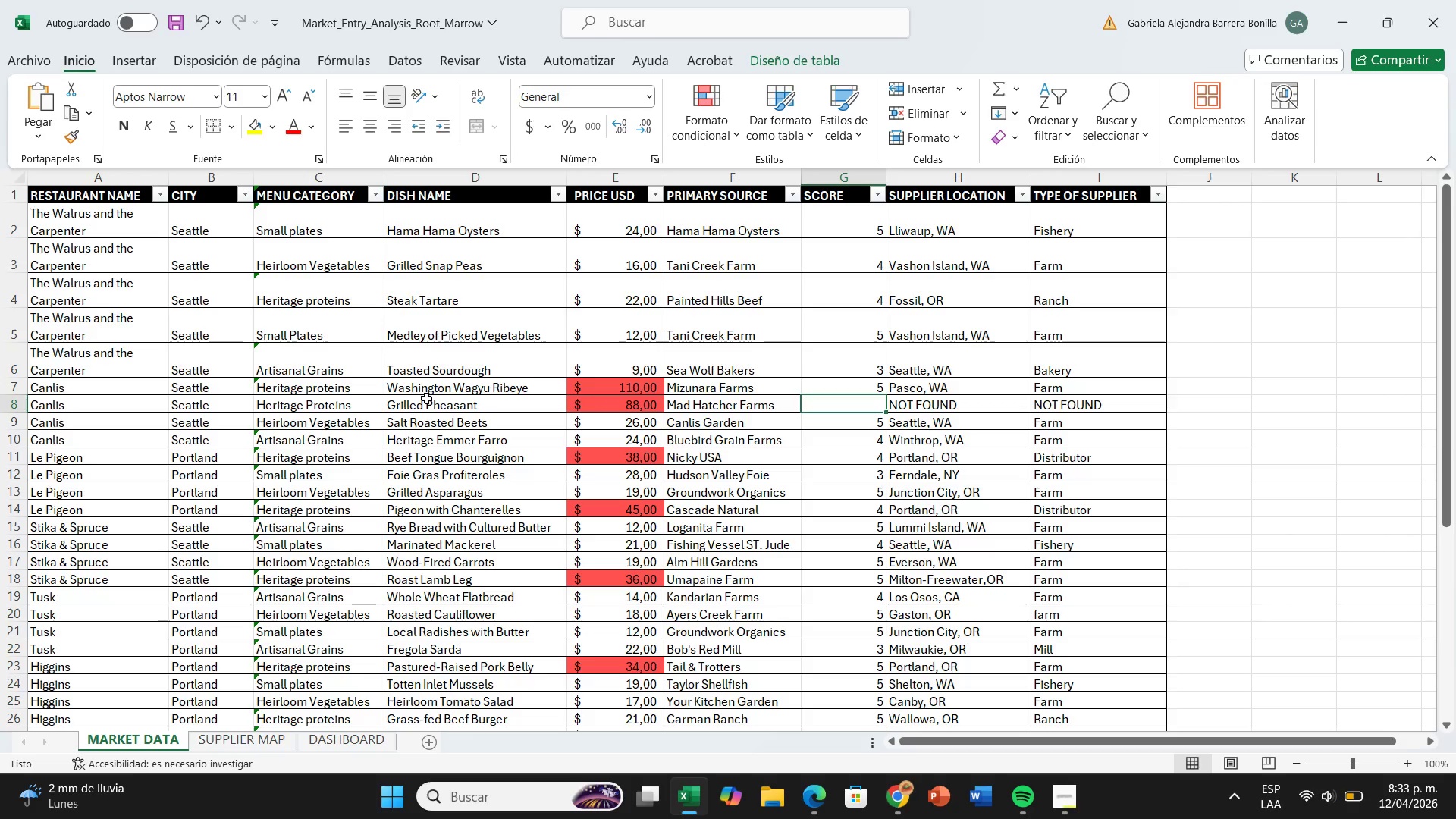 
key(5)
 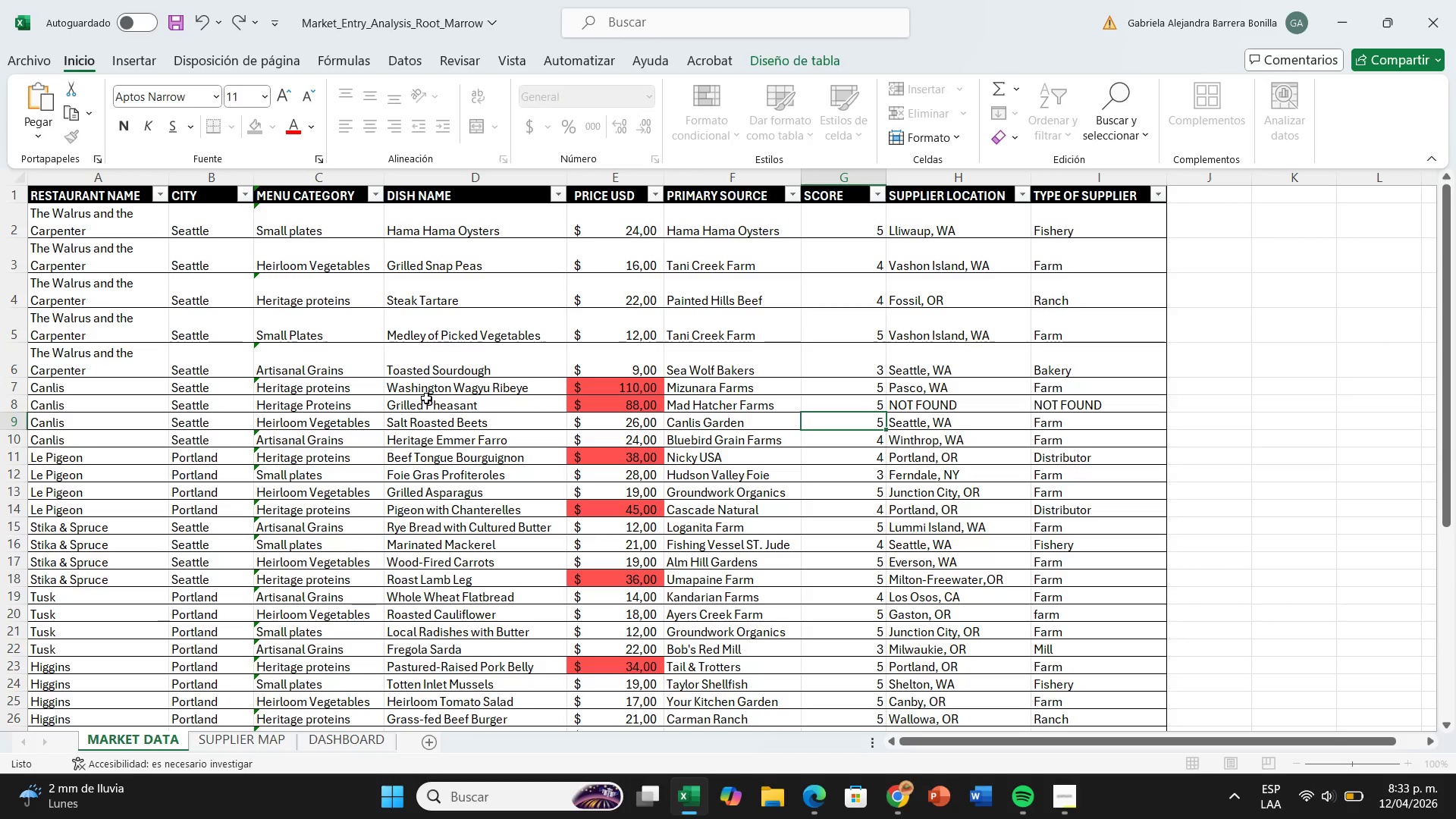 
key(ArrowDown)
 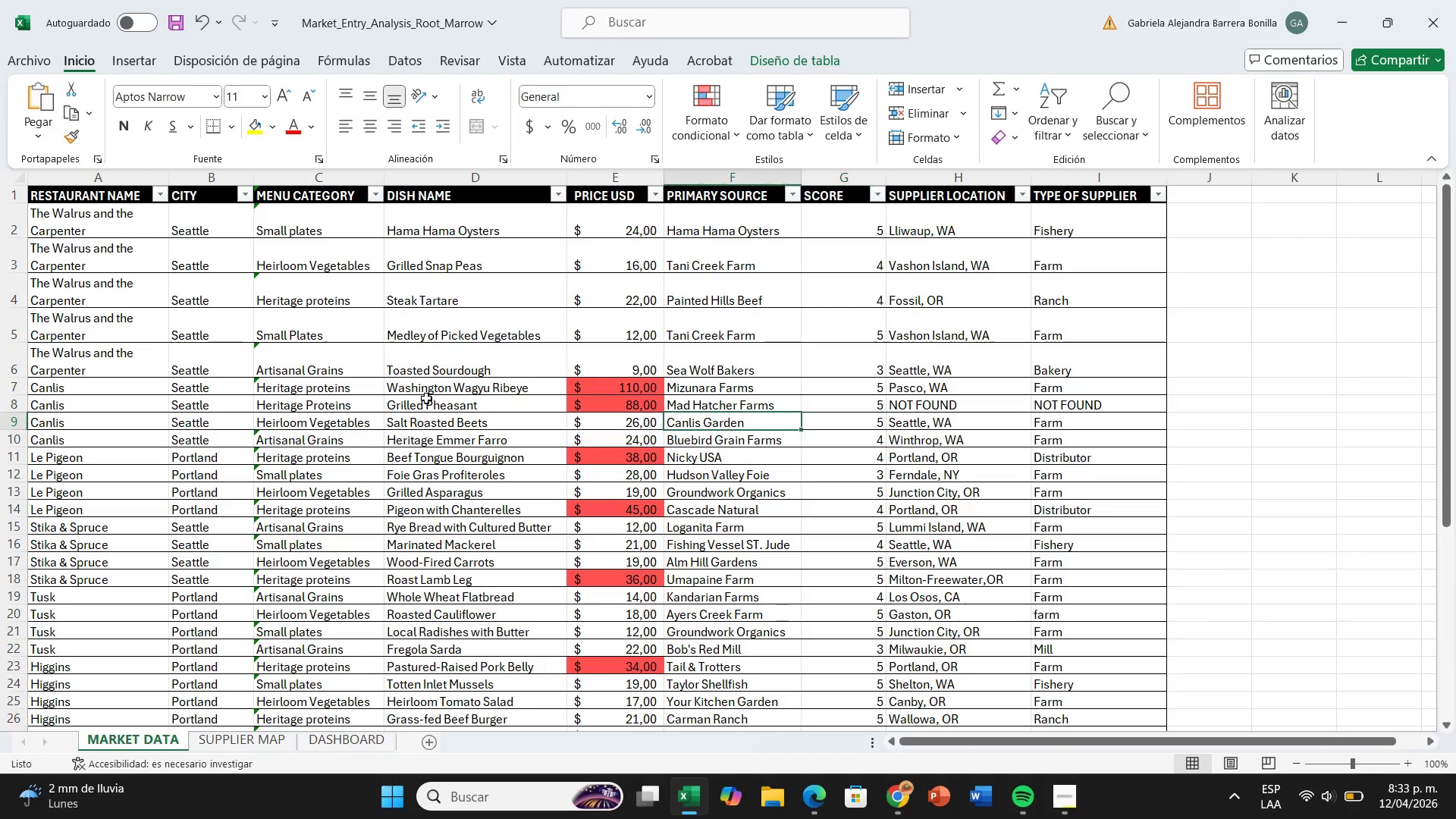 
key(ArrowLeft)
 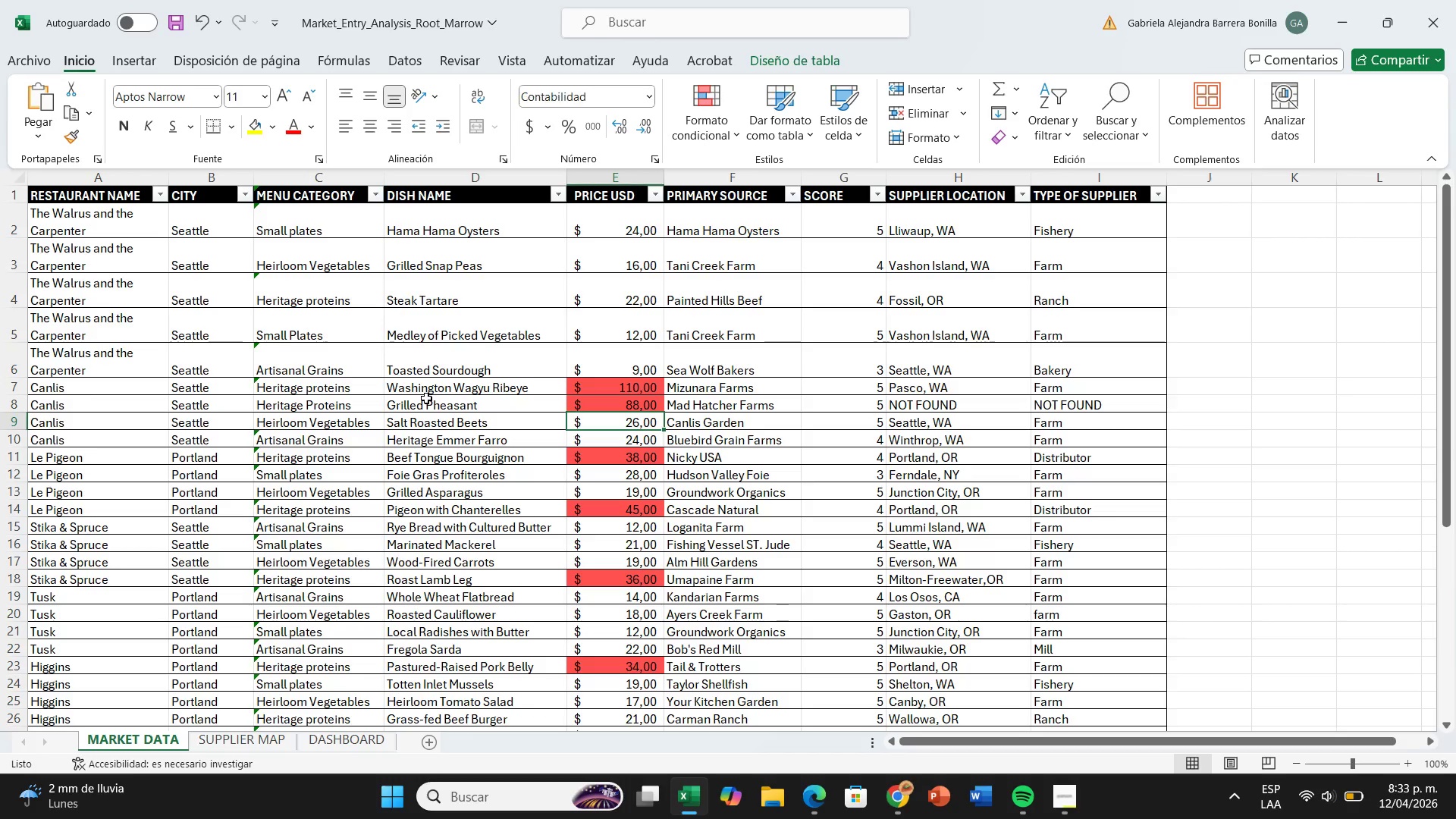 
key(ArrowLeft)
 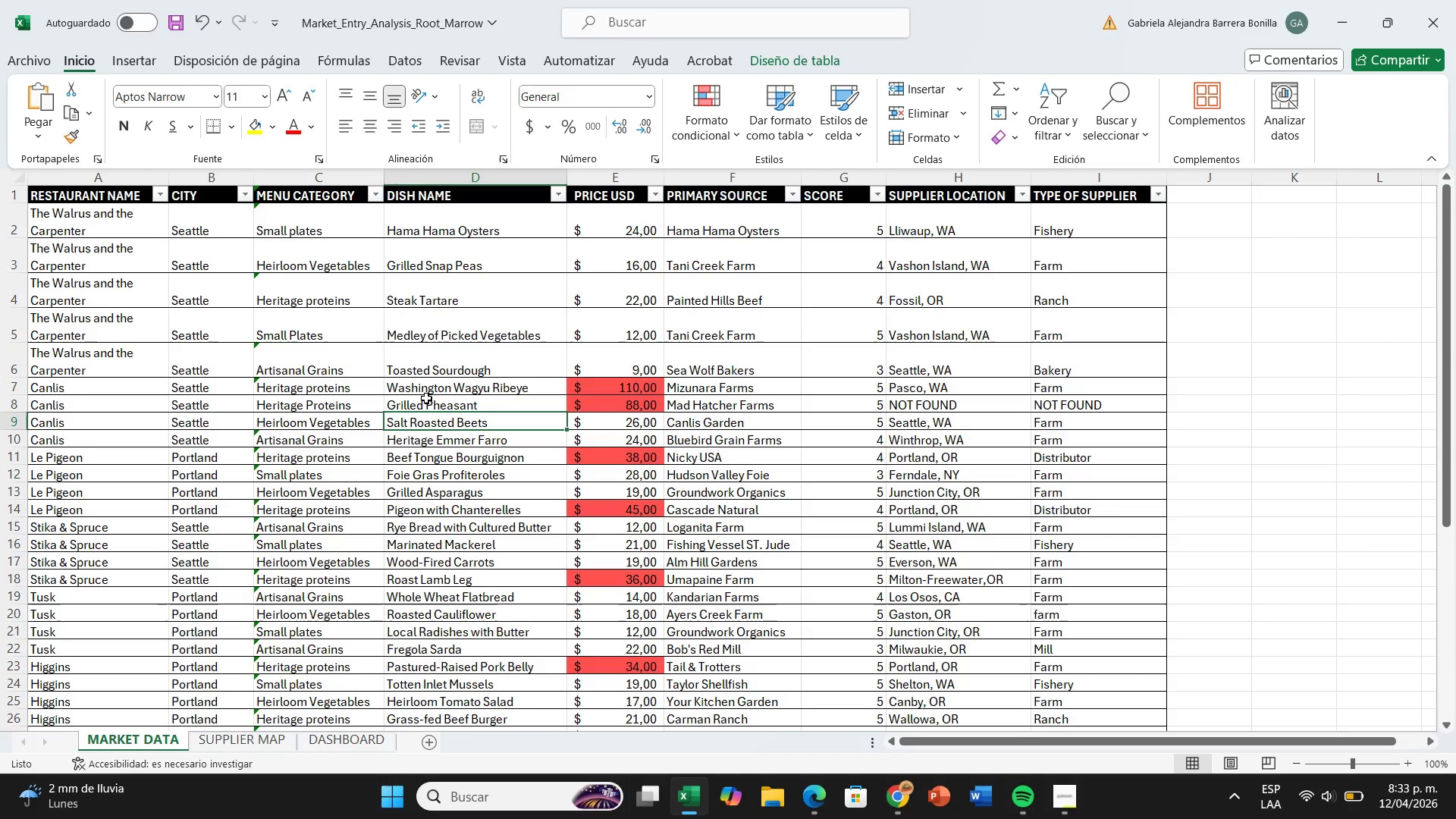 
key(ArrowLeft)
 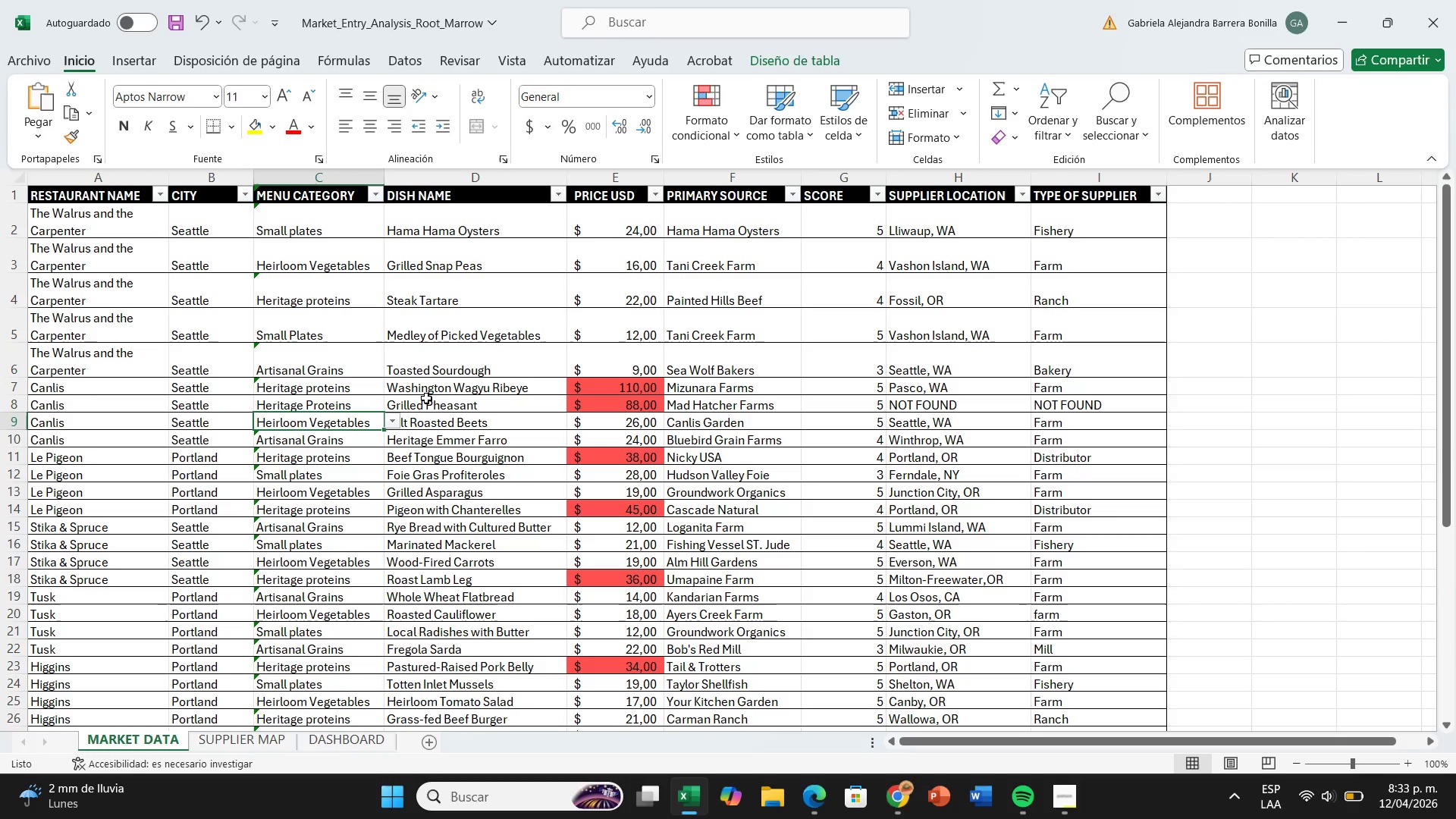 
key(ArrowLeft)
 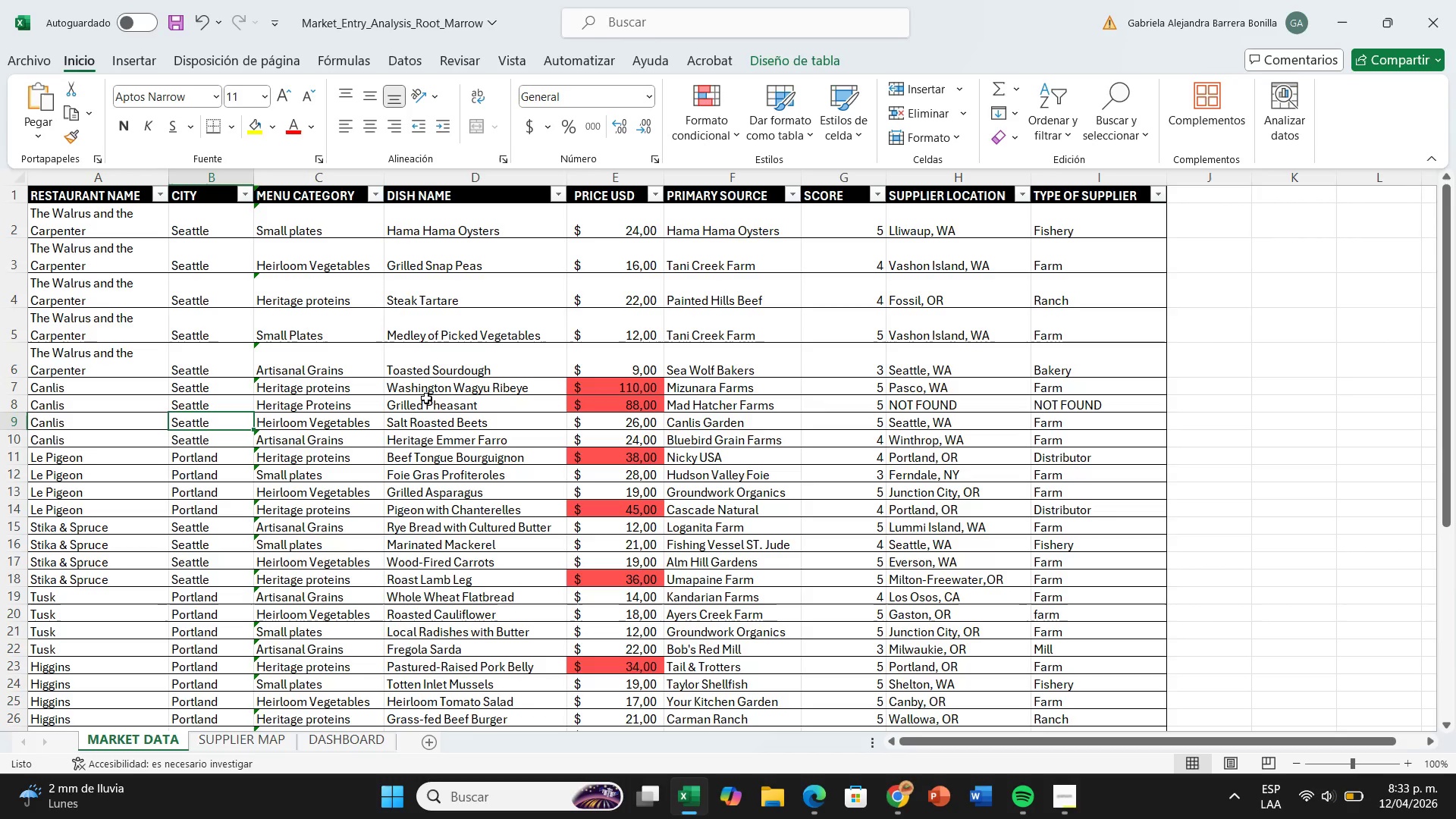 
key(ArrowLeft)
 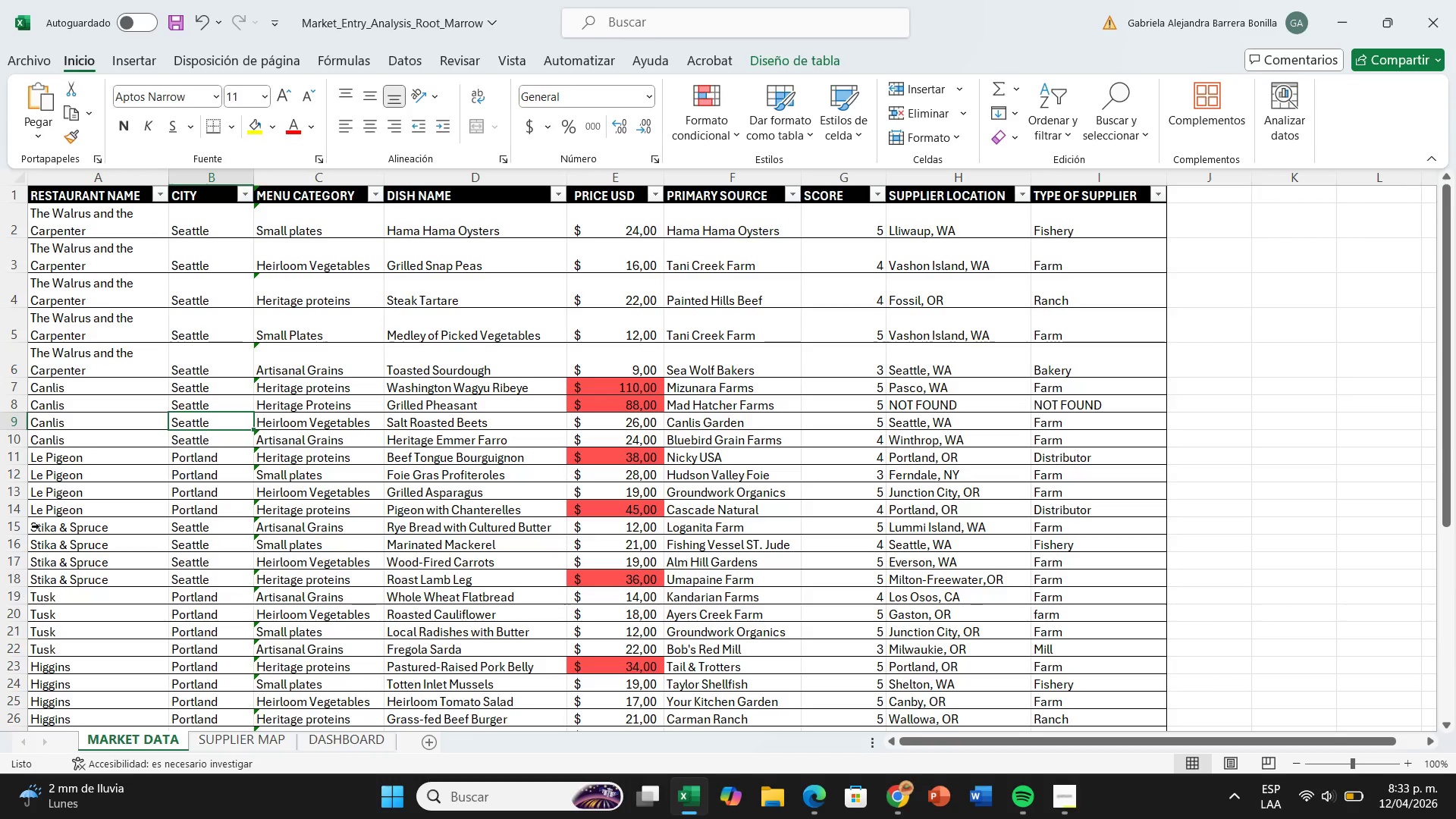 
left_click([13, 479])
 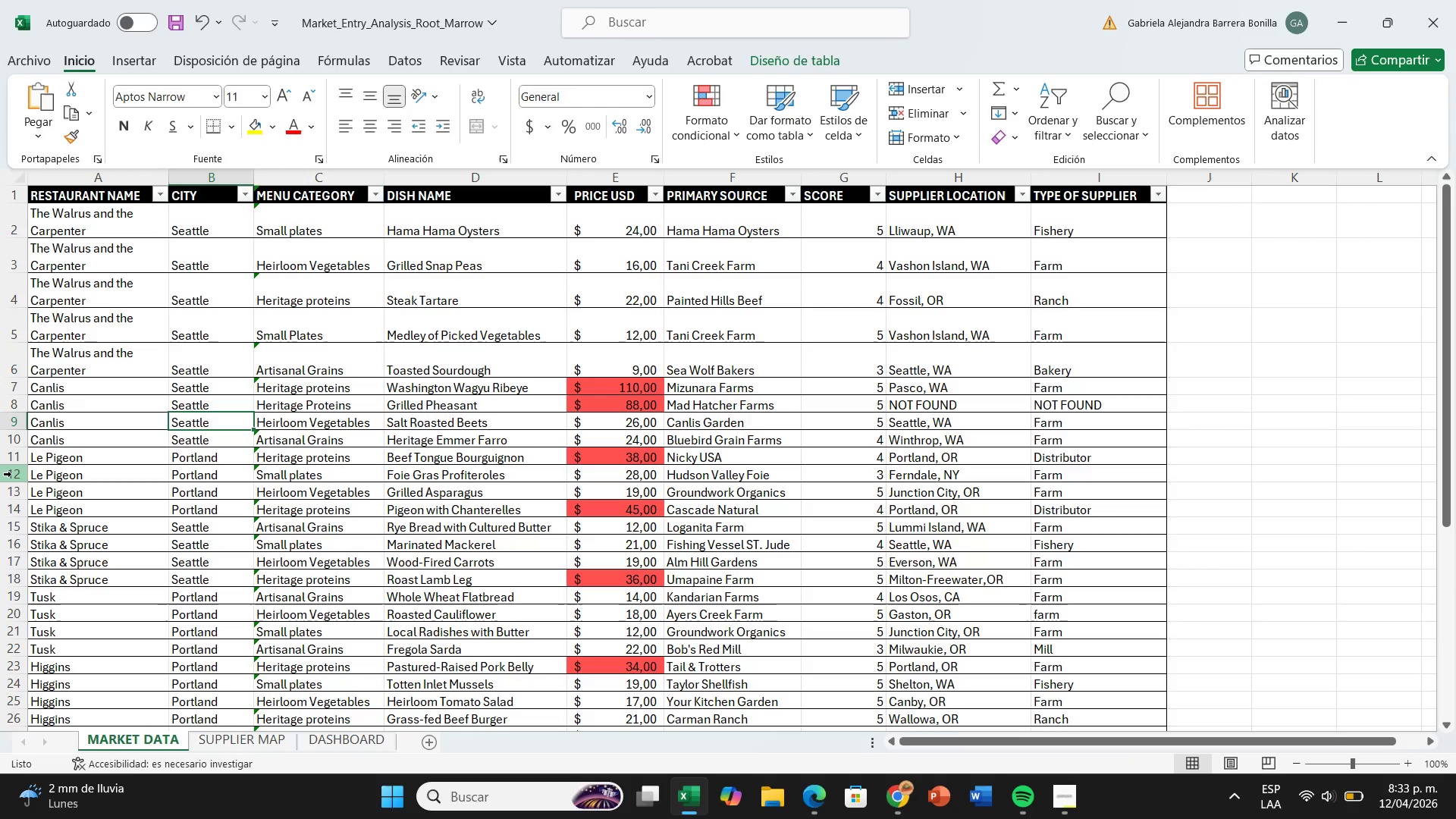 
left_click([11, 474])
 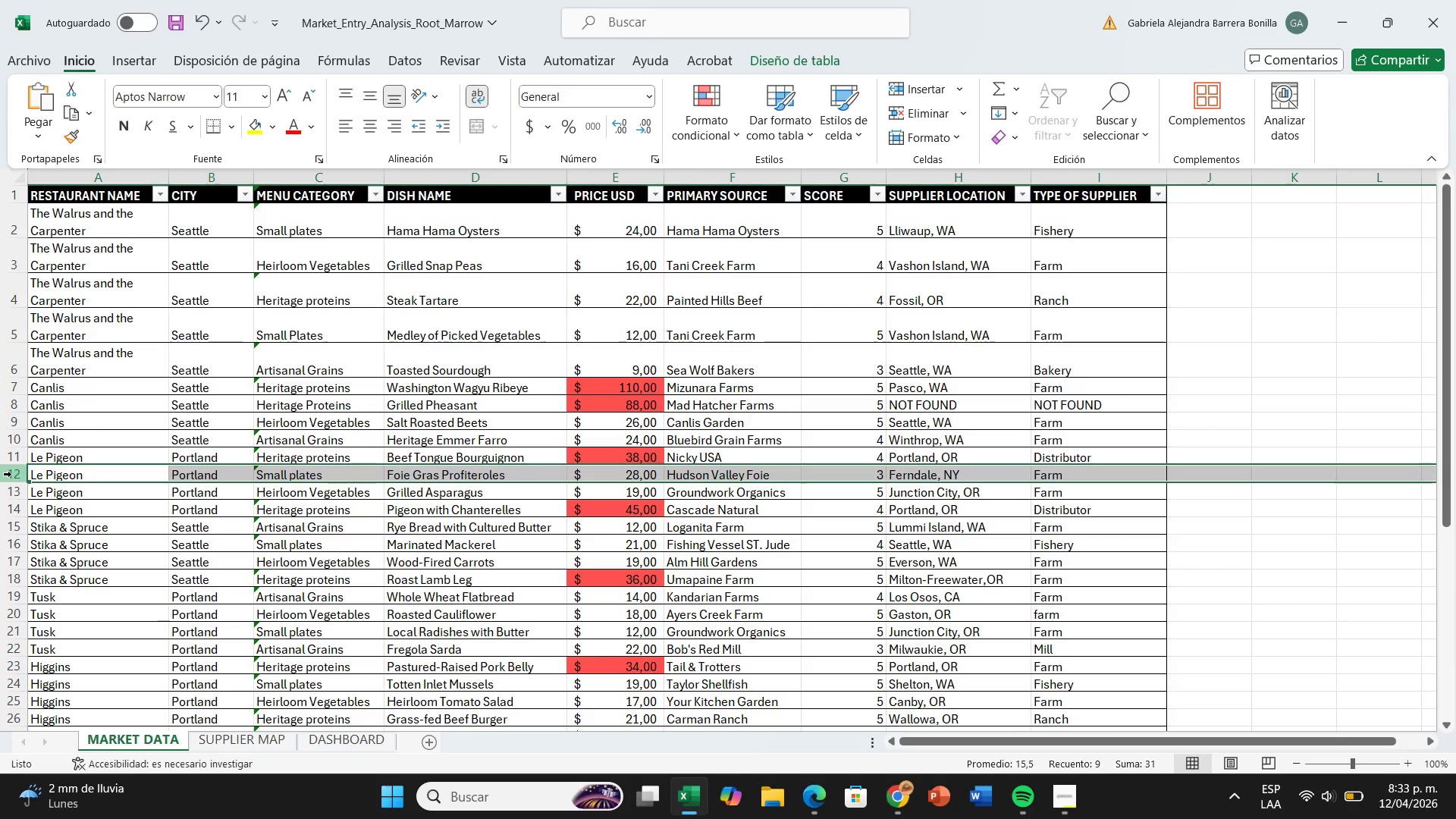 
key(Control+Equal)
 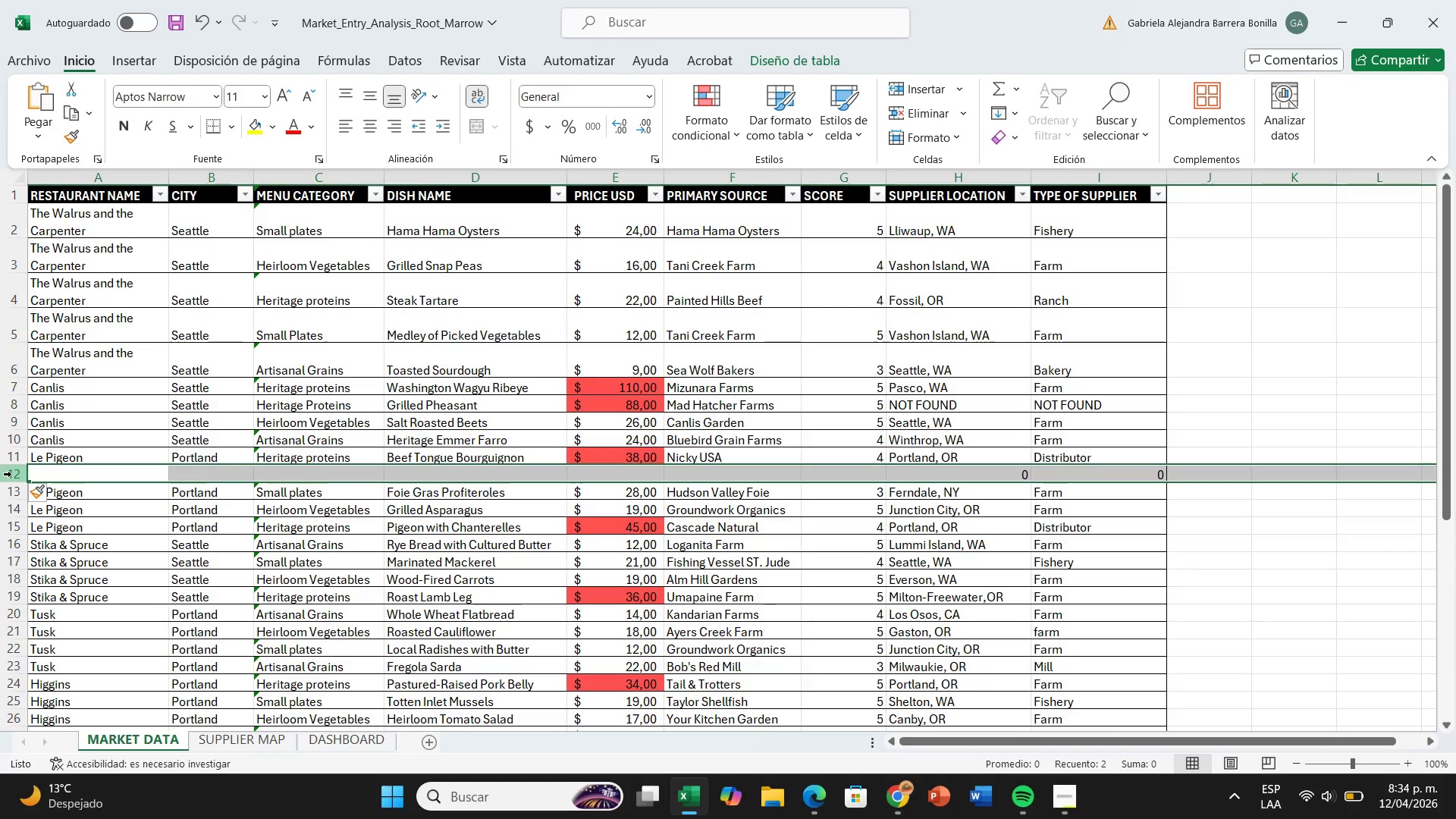 
wait(40.75)
 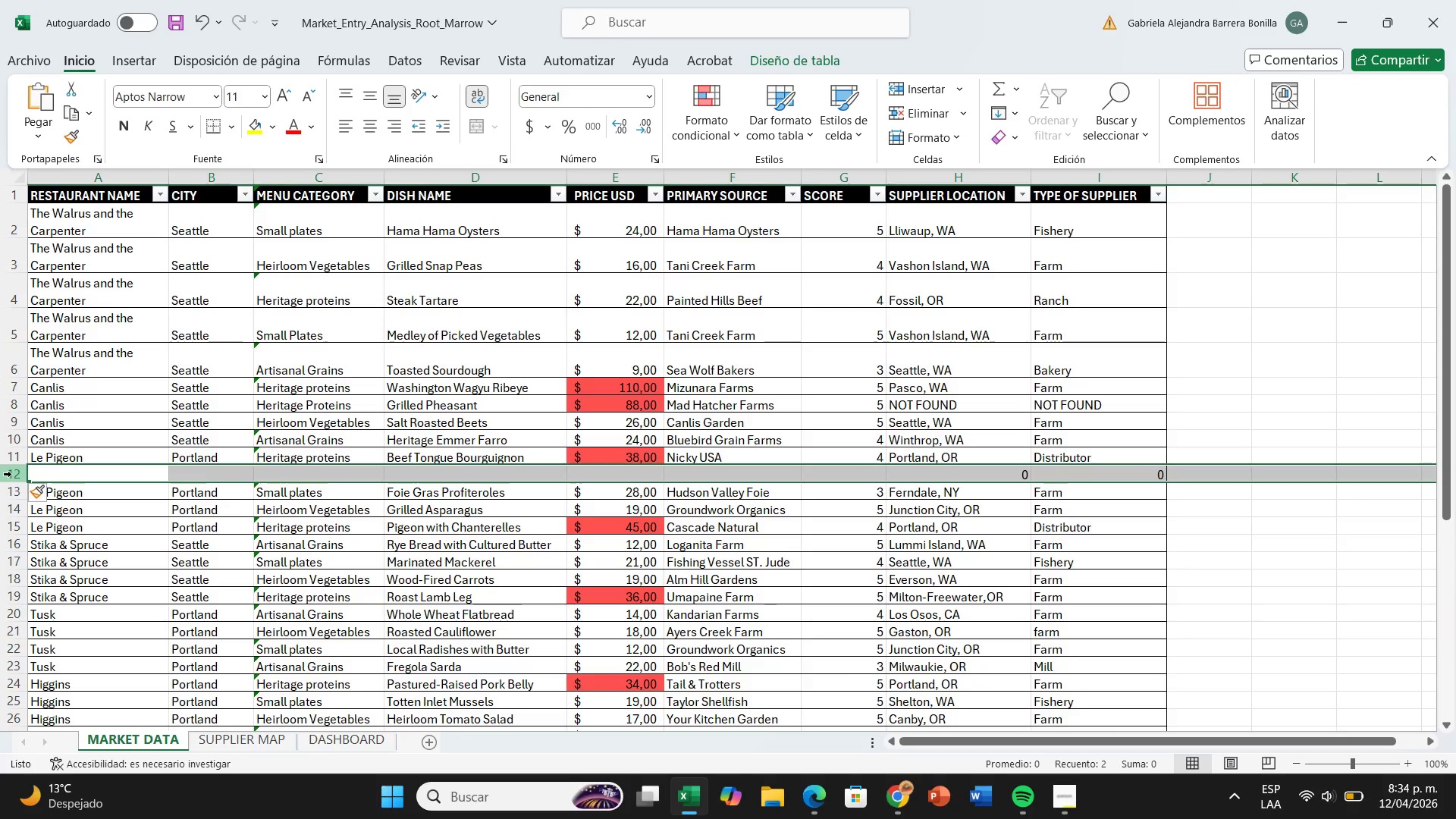 
type(Len)
key(Backspace)
type( )
 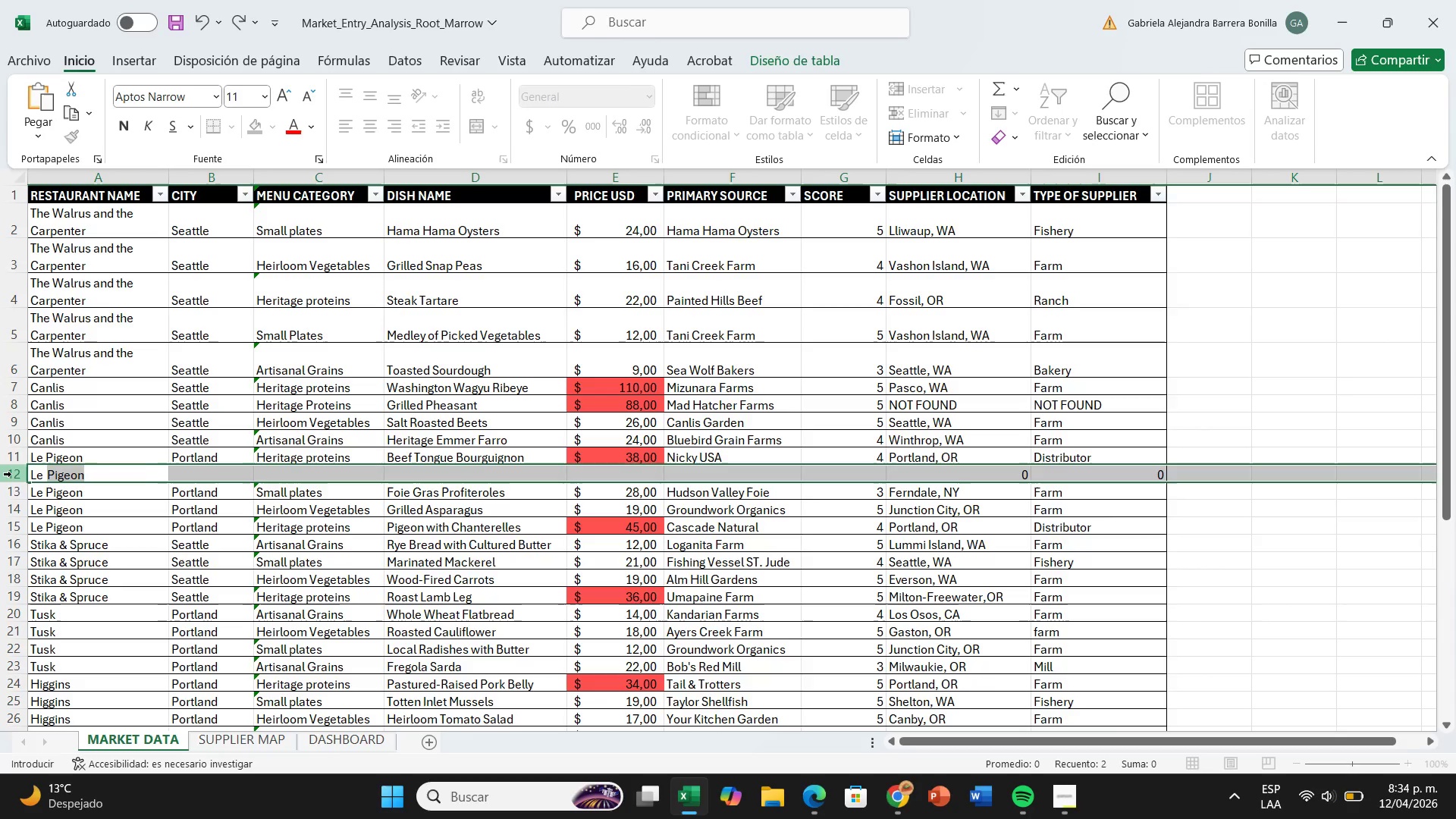 
key(ArrowRight)
 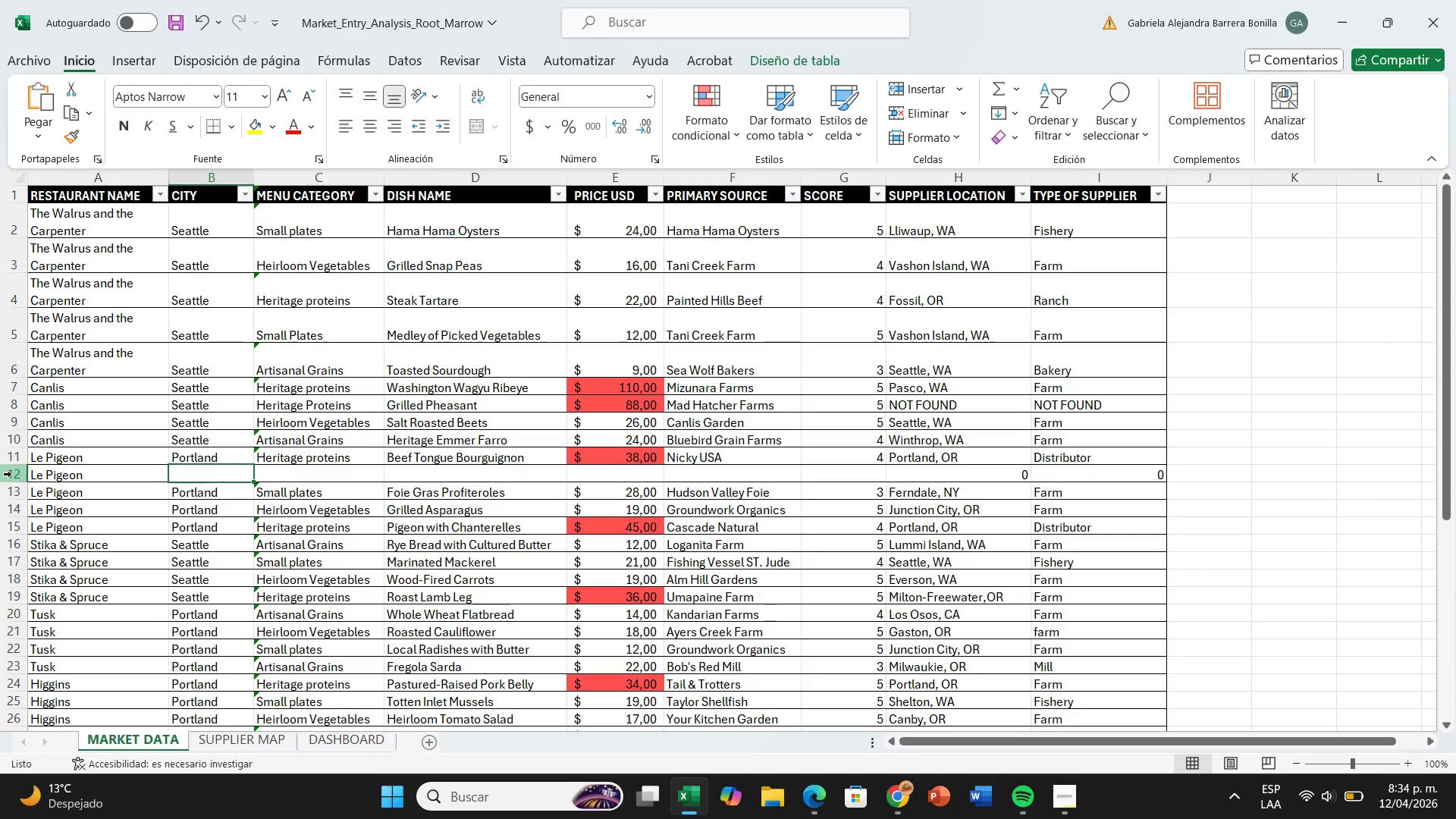 
key(P)
 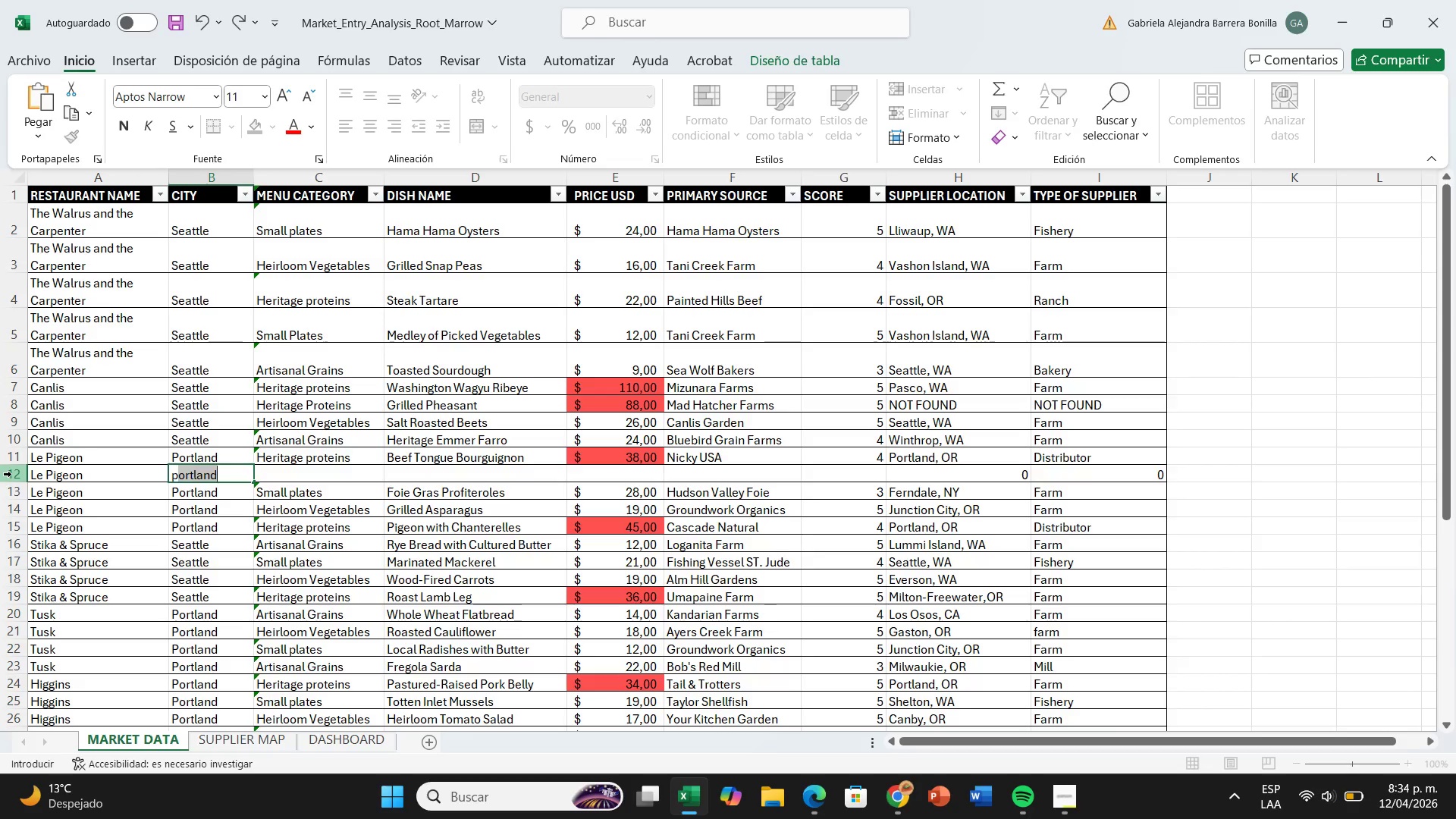 
key(ArrowRight)
 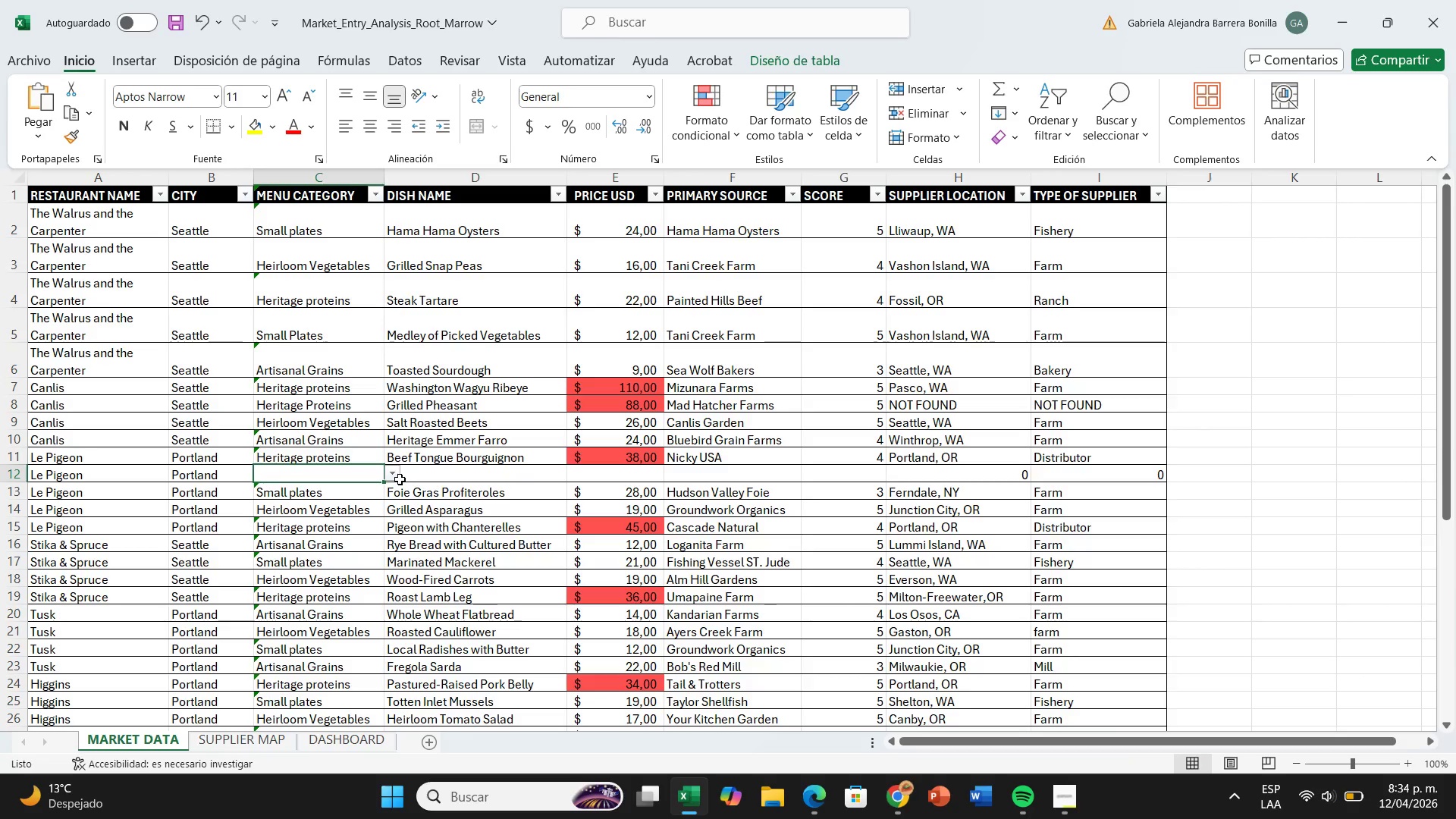 
left_click([393, 471])
 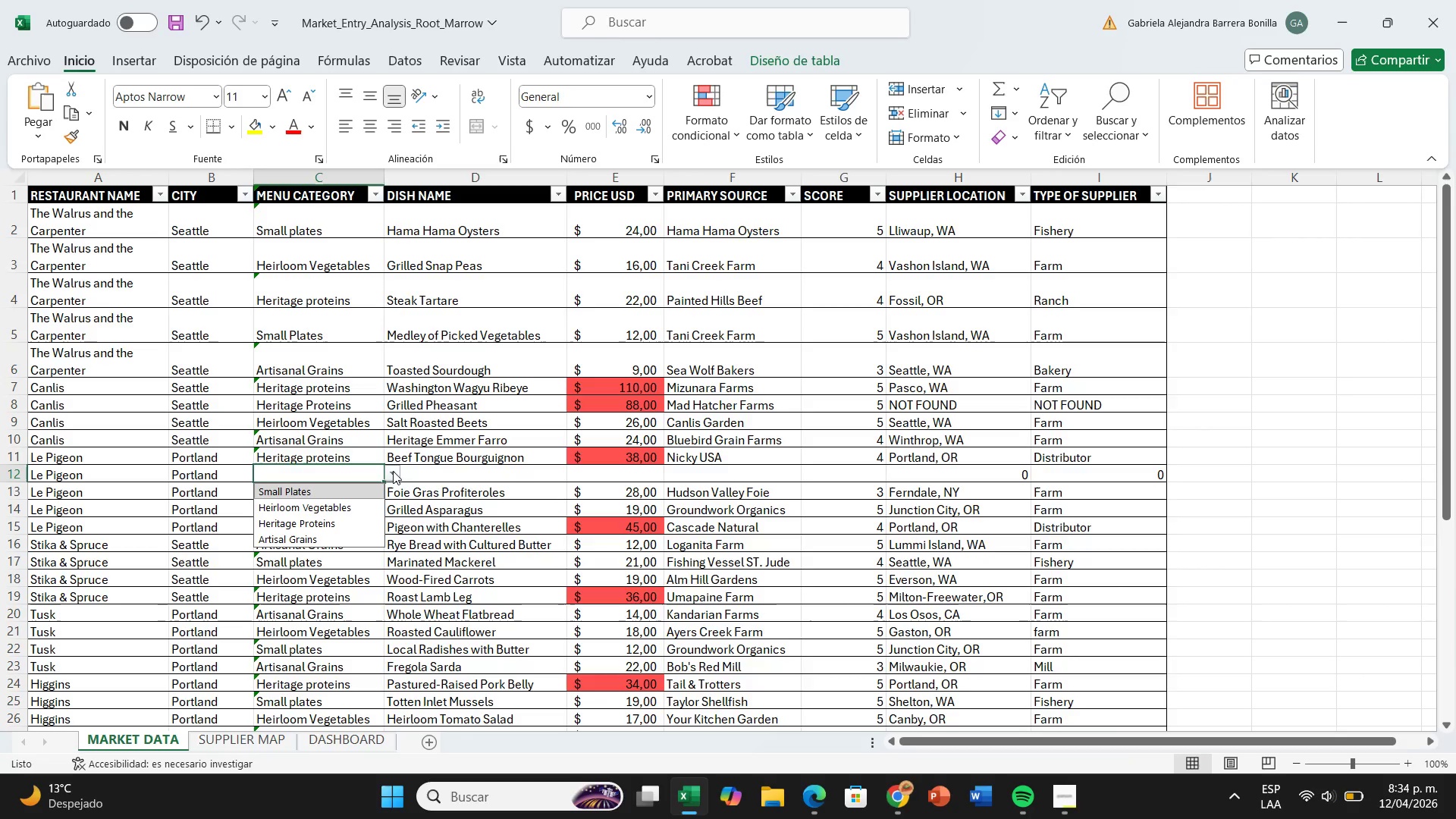 
wait(5.81)
 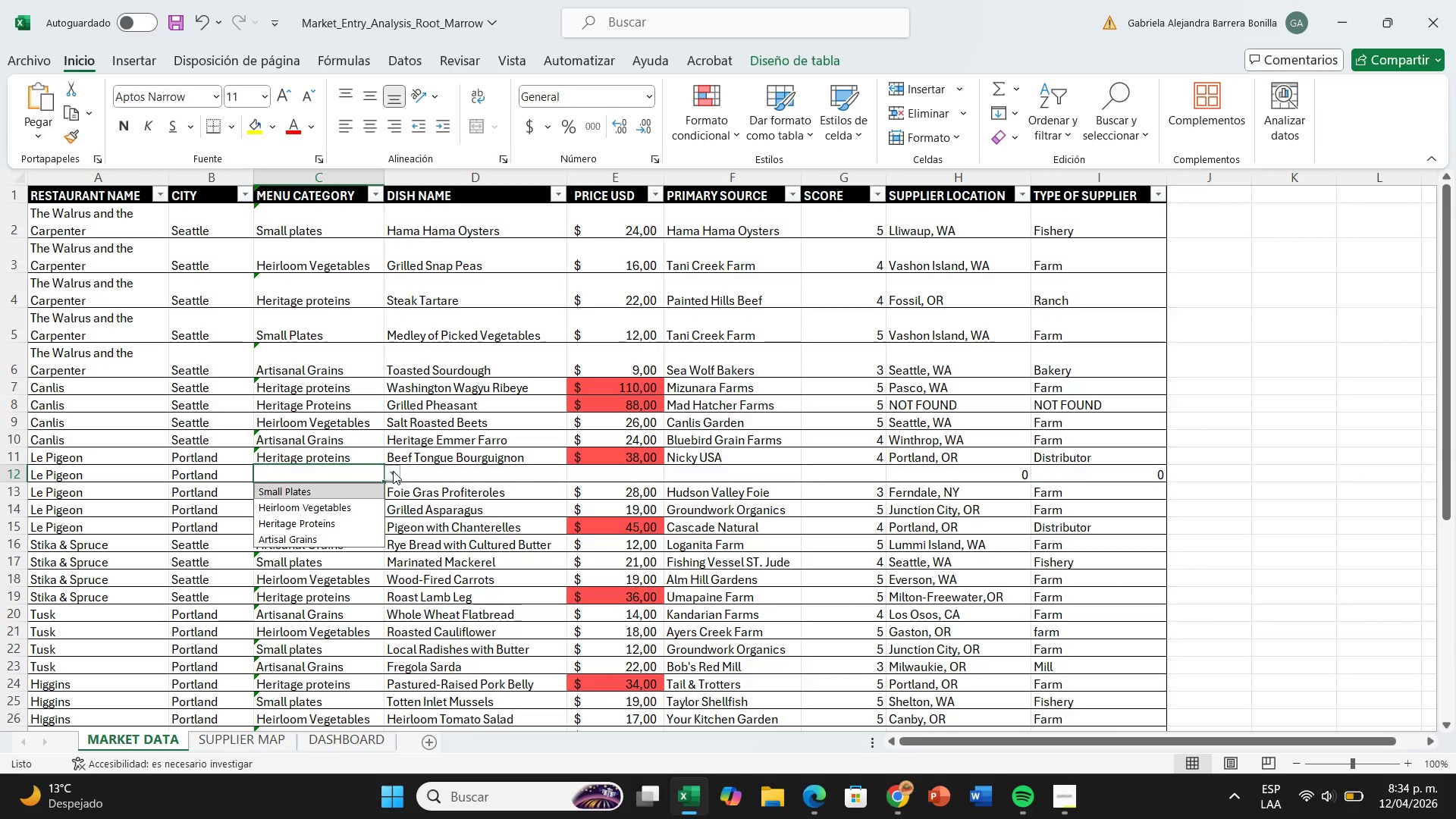 
left_click([367, 494])
 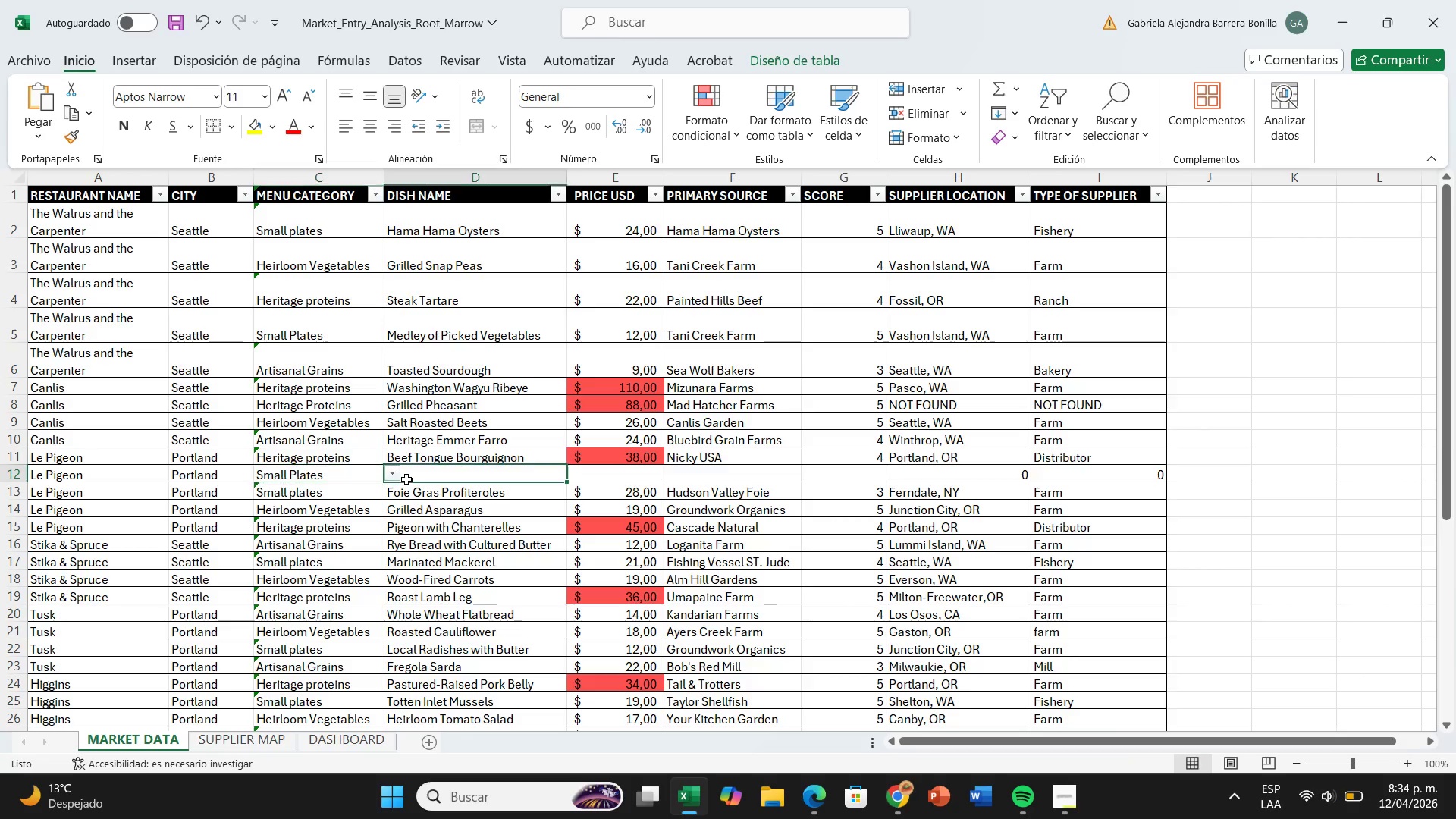 
left_click([406, 479])
 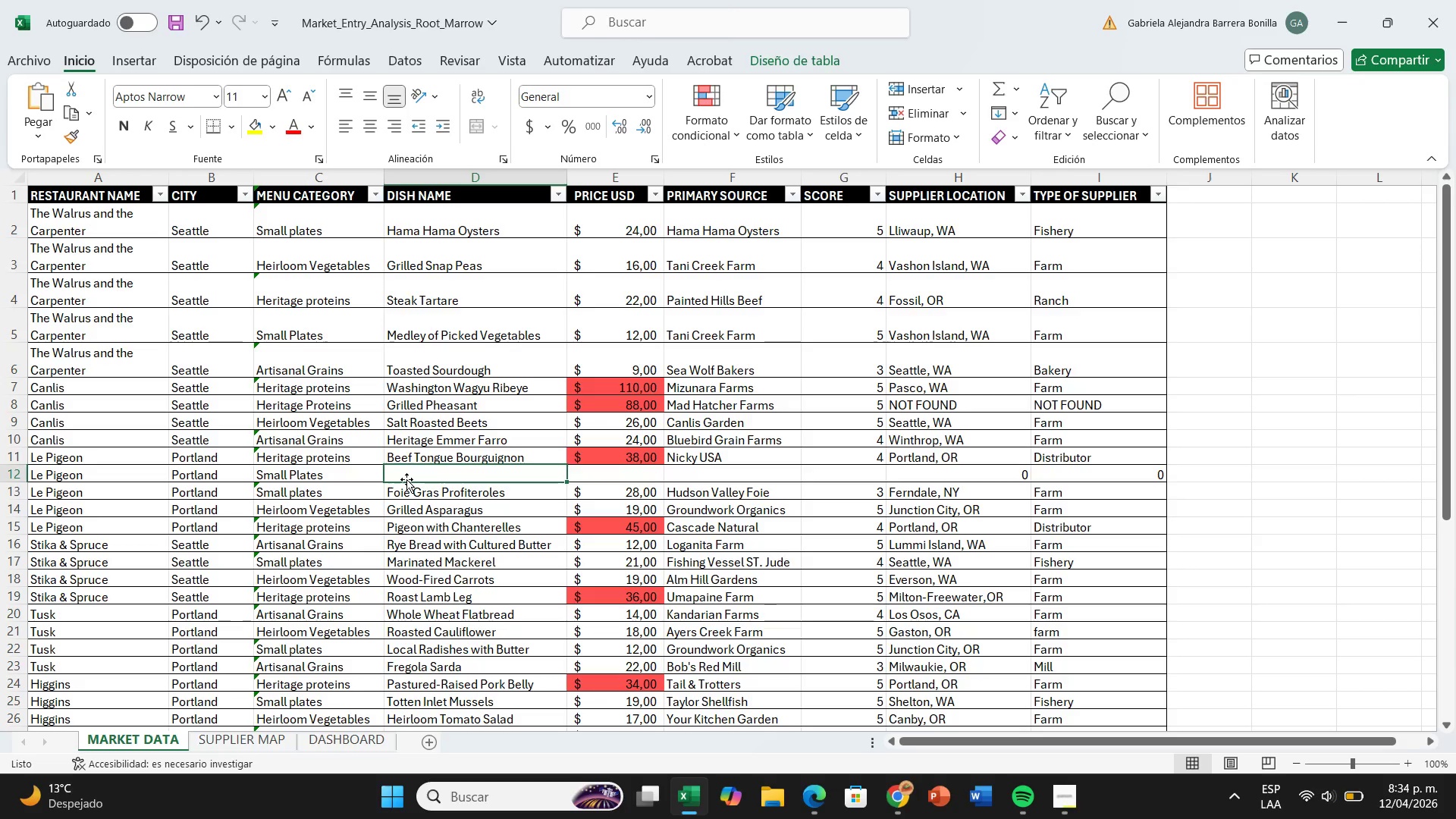 
type(Chicken Liver No)
key(Backspace)
key(Backspace)
type(No)
key(Backspace)
key(Backspace)
type(Nousse)
 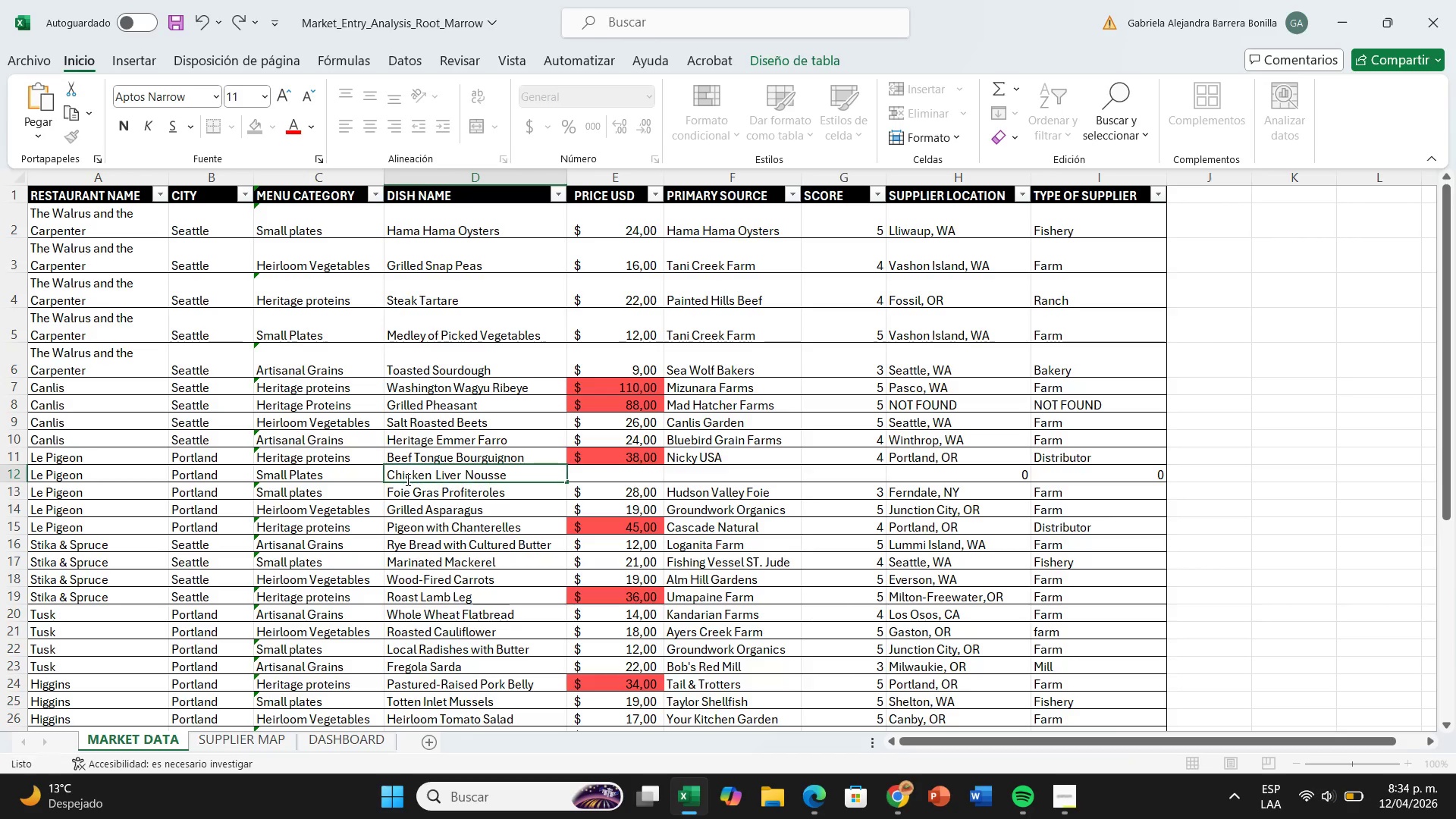 
key(ArrowRight)
 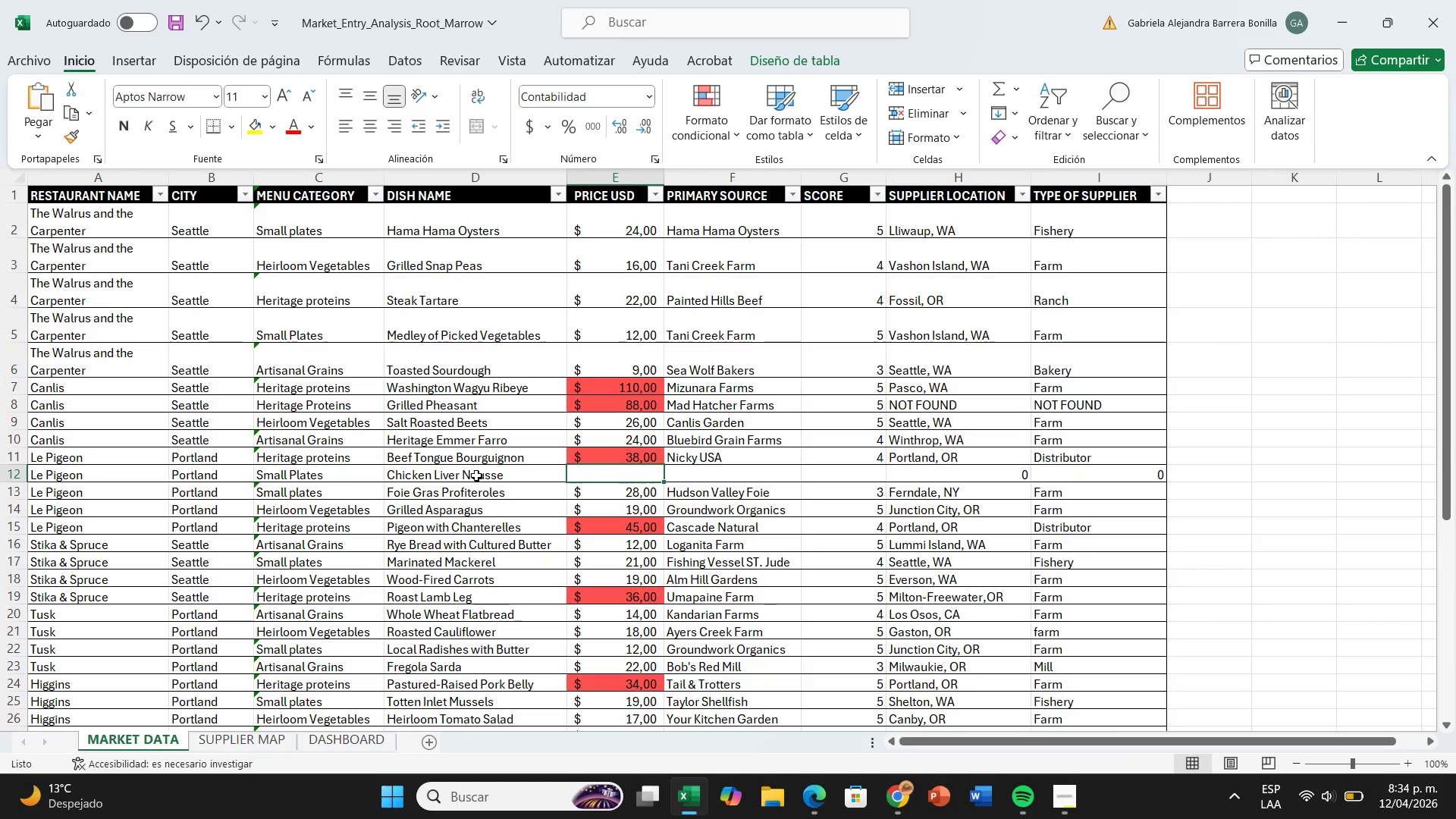 
double_click([475, 470])
 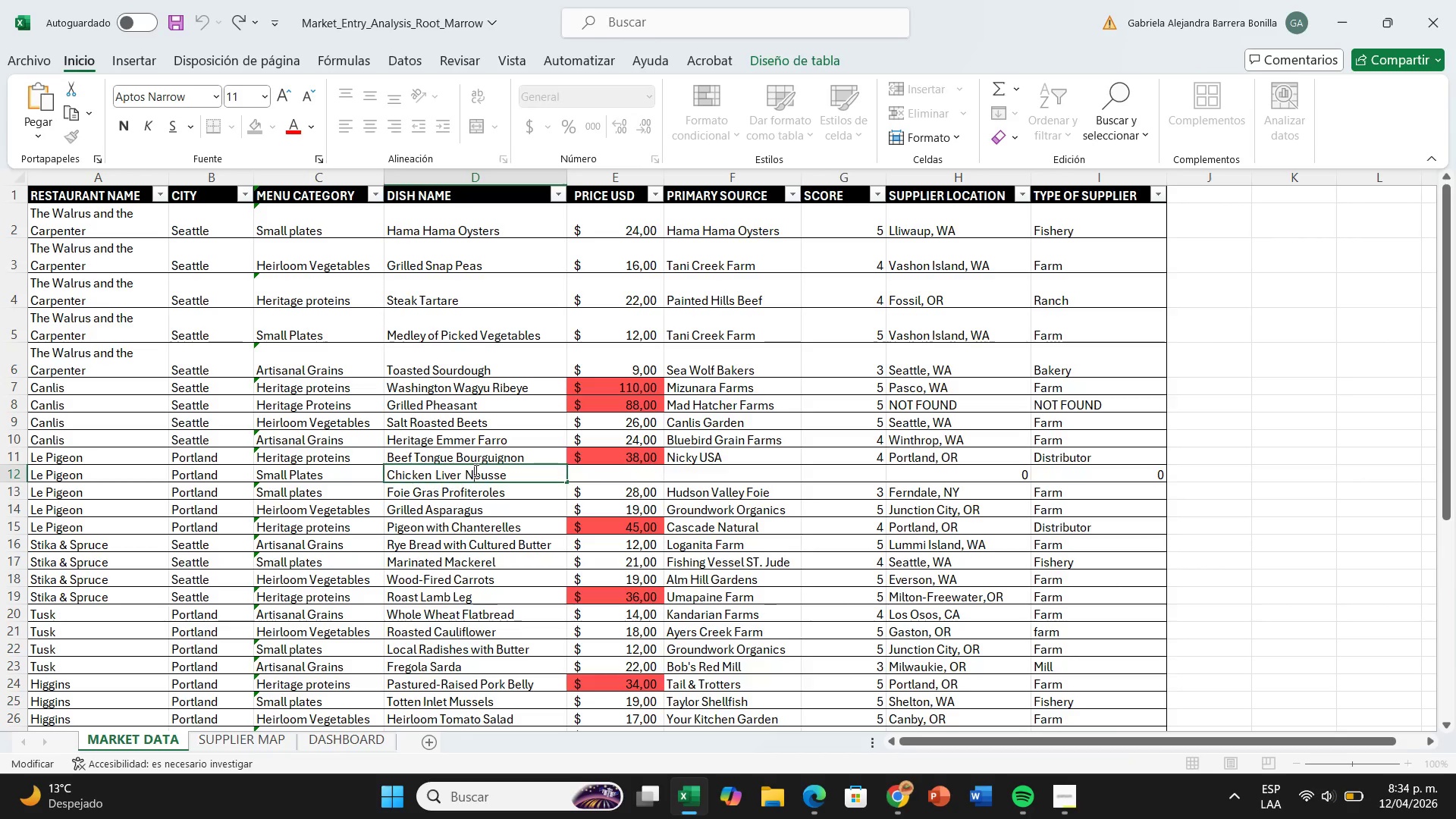 
key(BracketRight)
 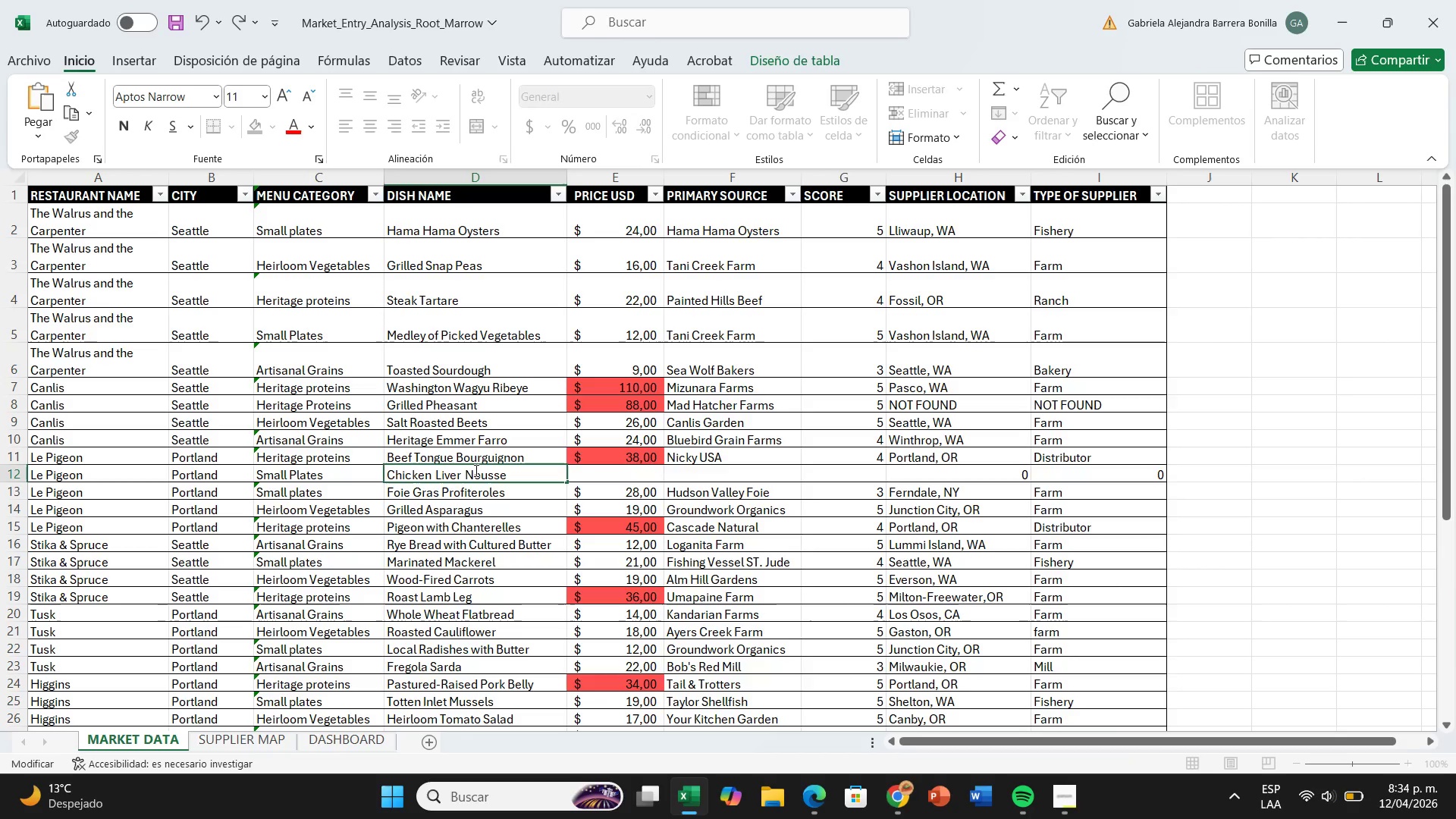 
key(Backspace)
 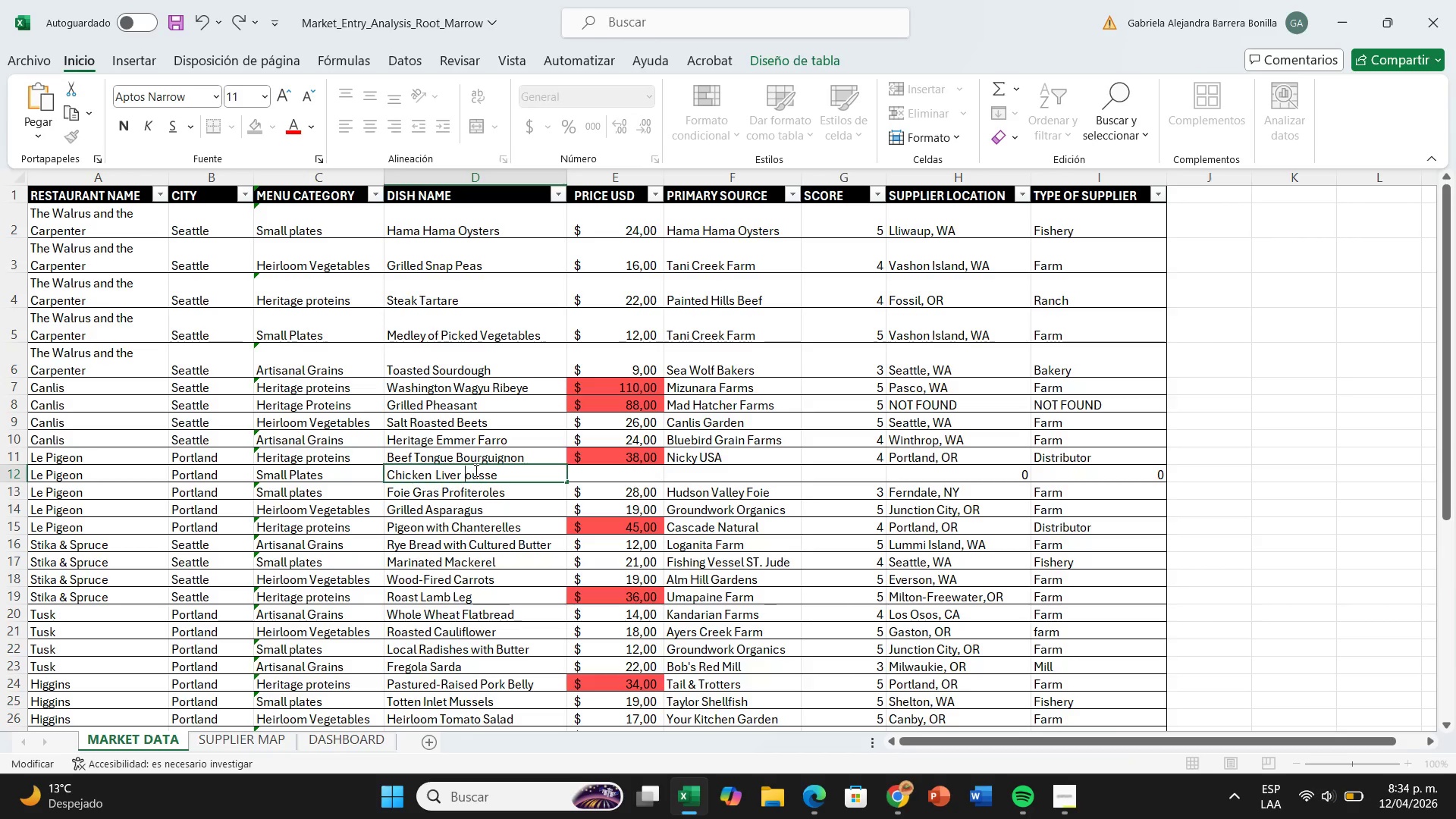 
key(Backspace)
 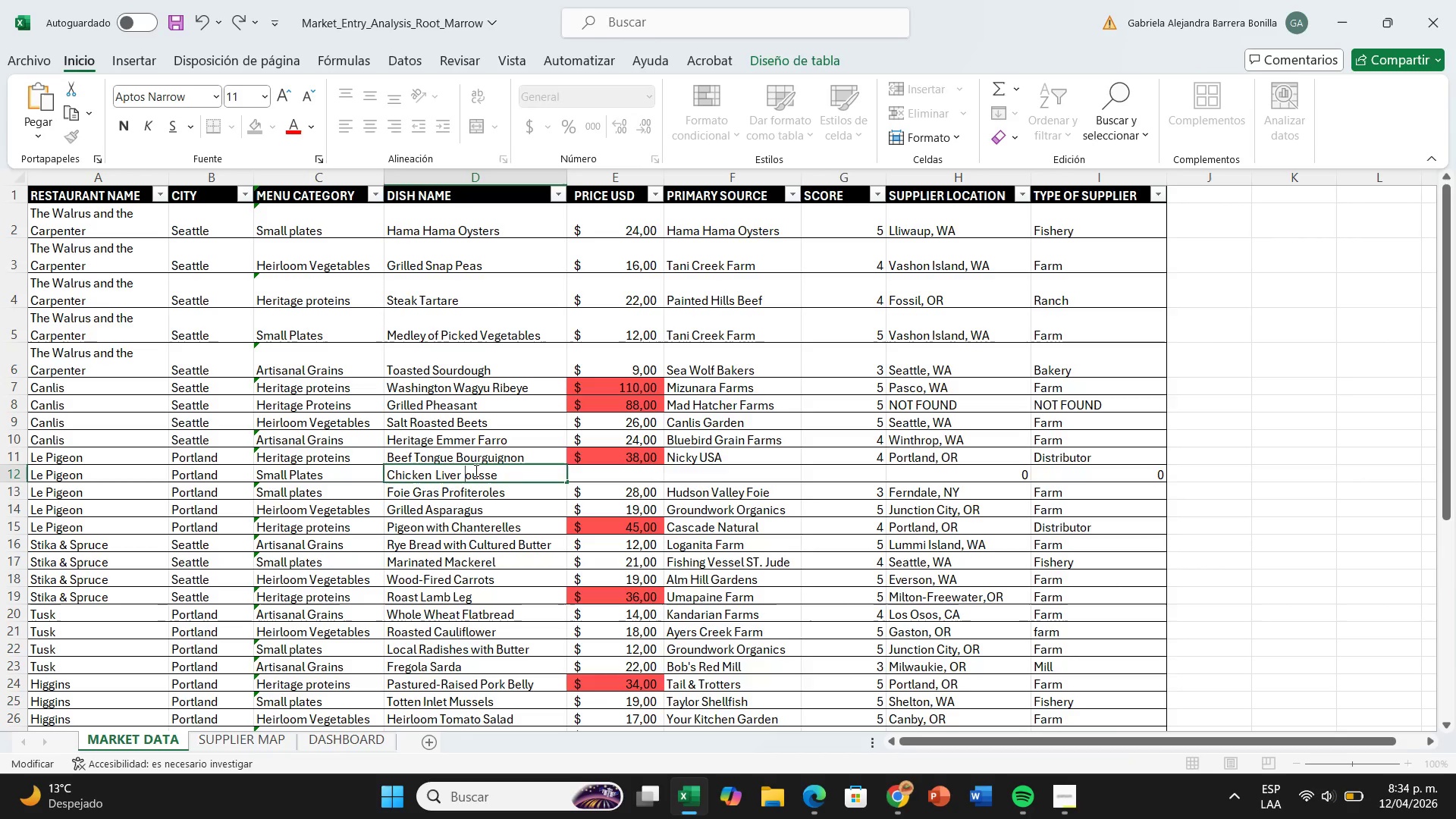 
key(CapsLock)
 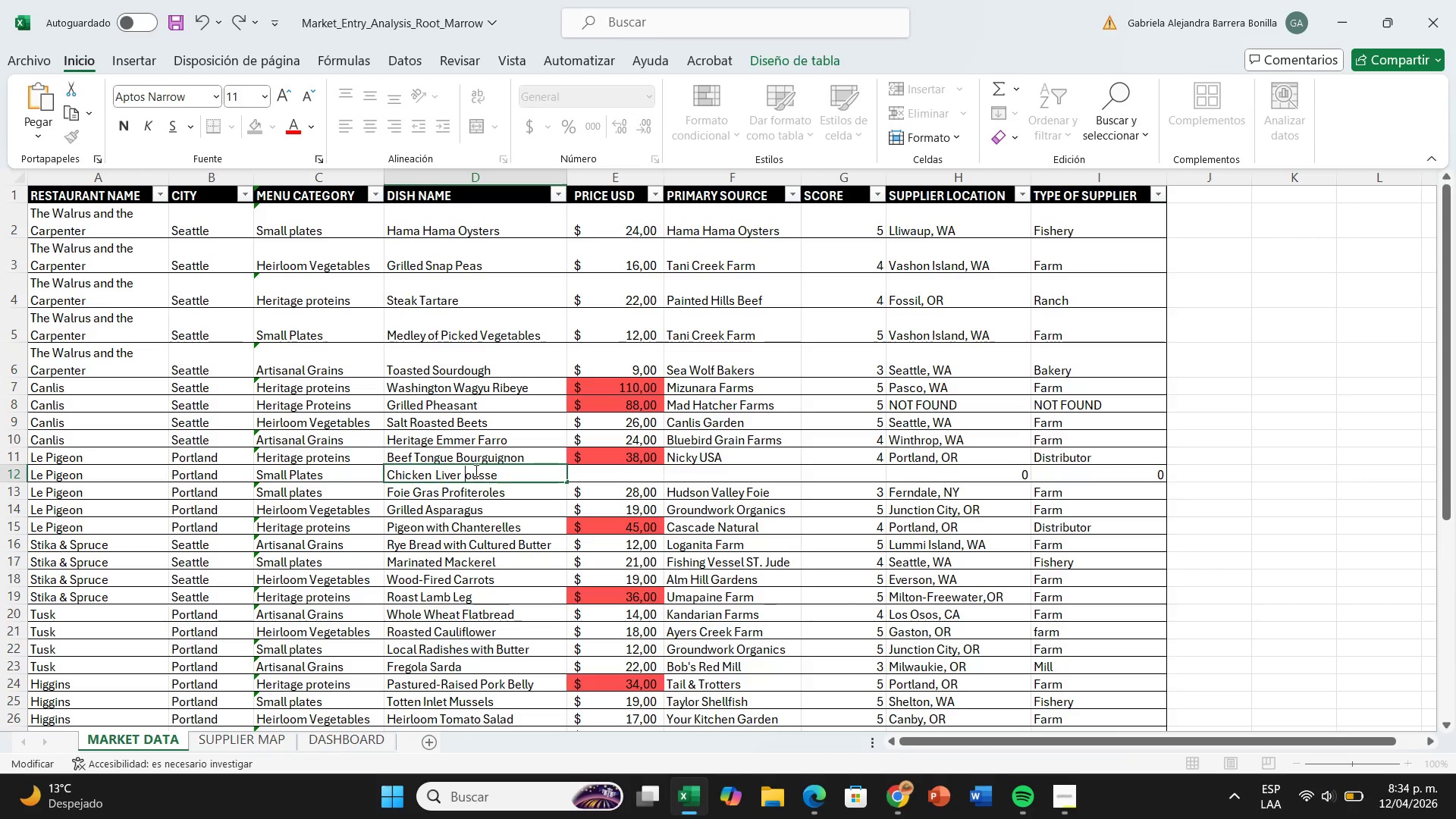 
key(M)
 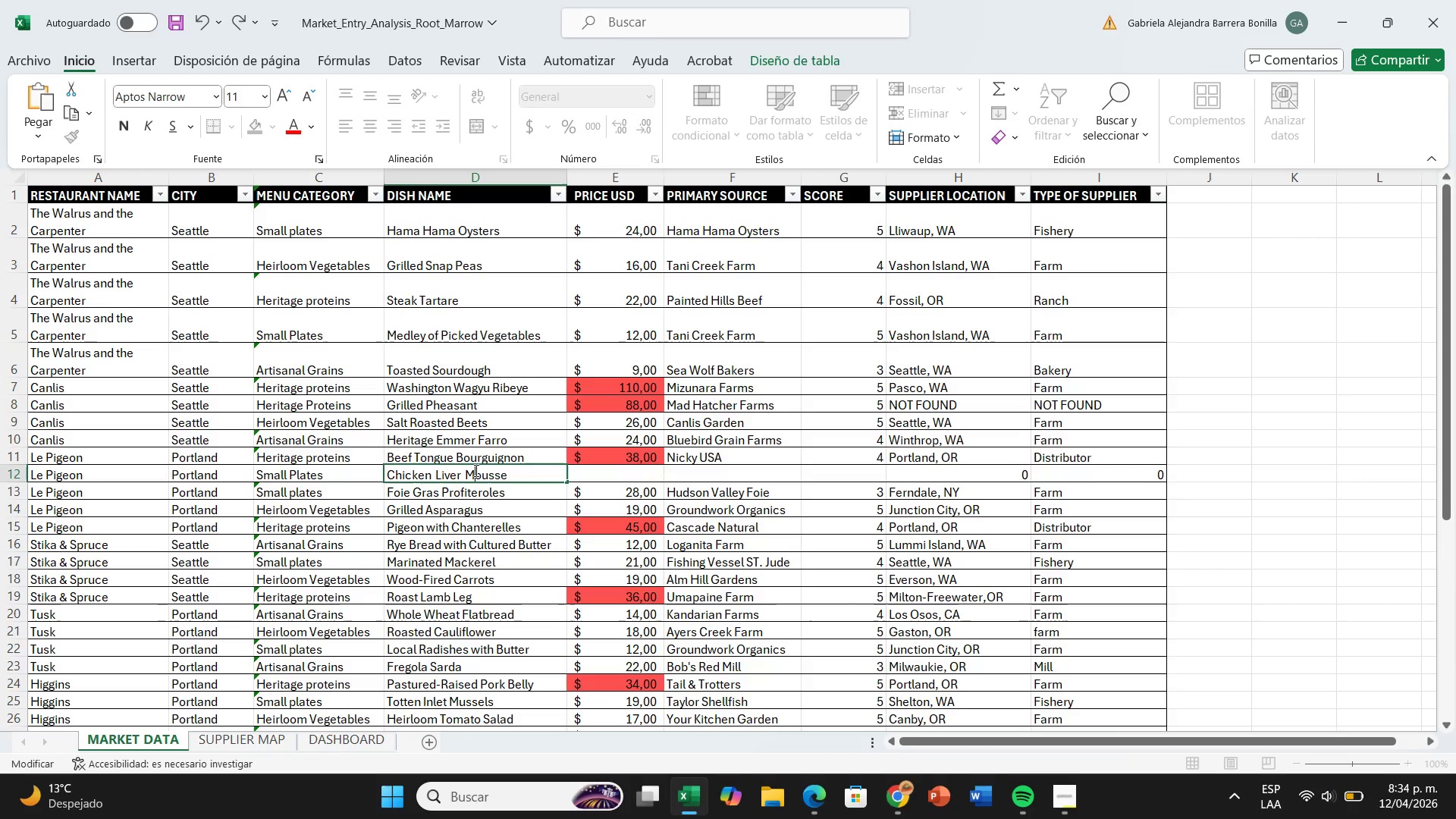 
key(CapsLock)
 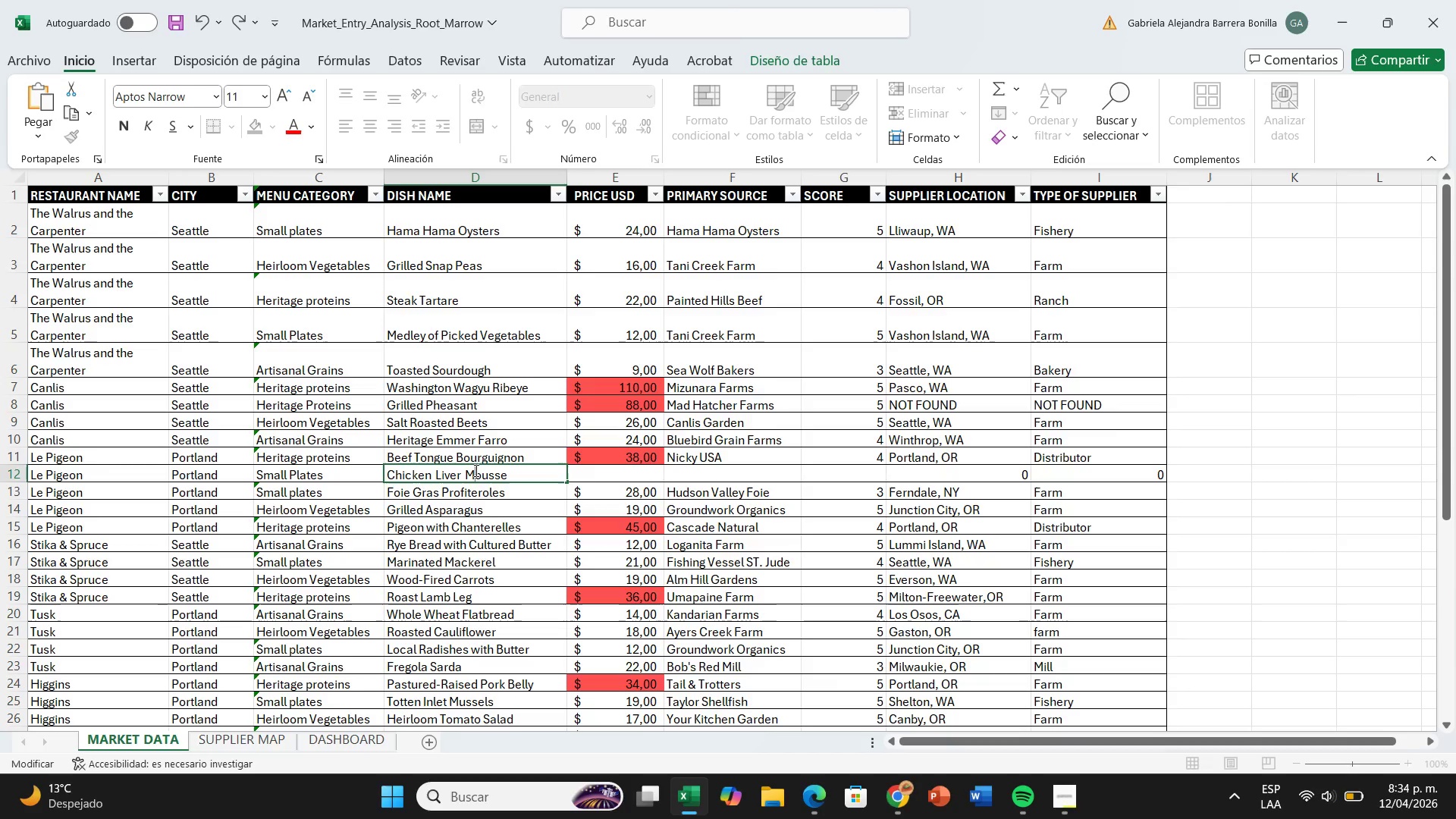 
key(ArrowRight)
 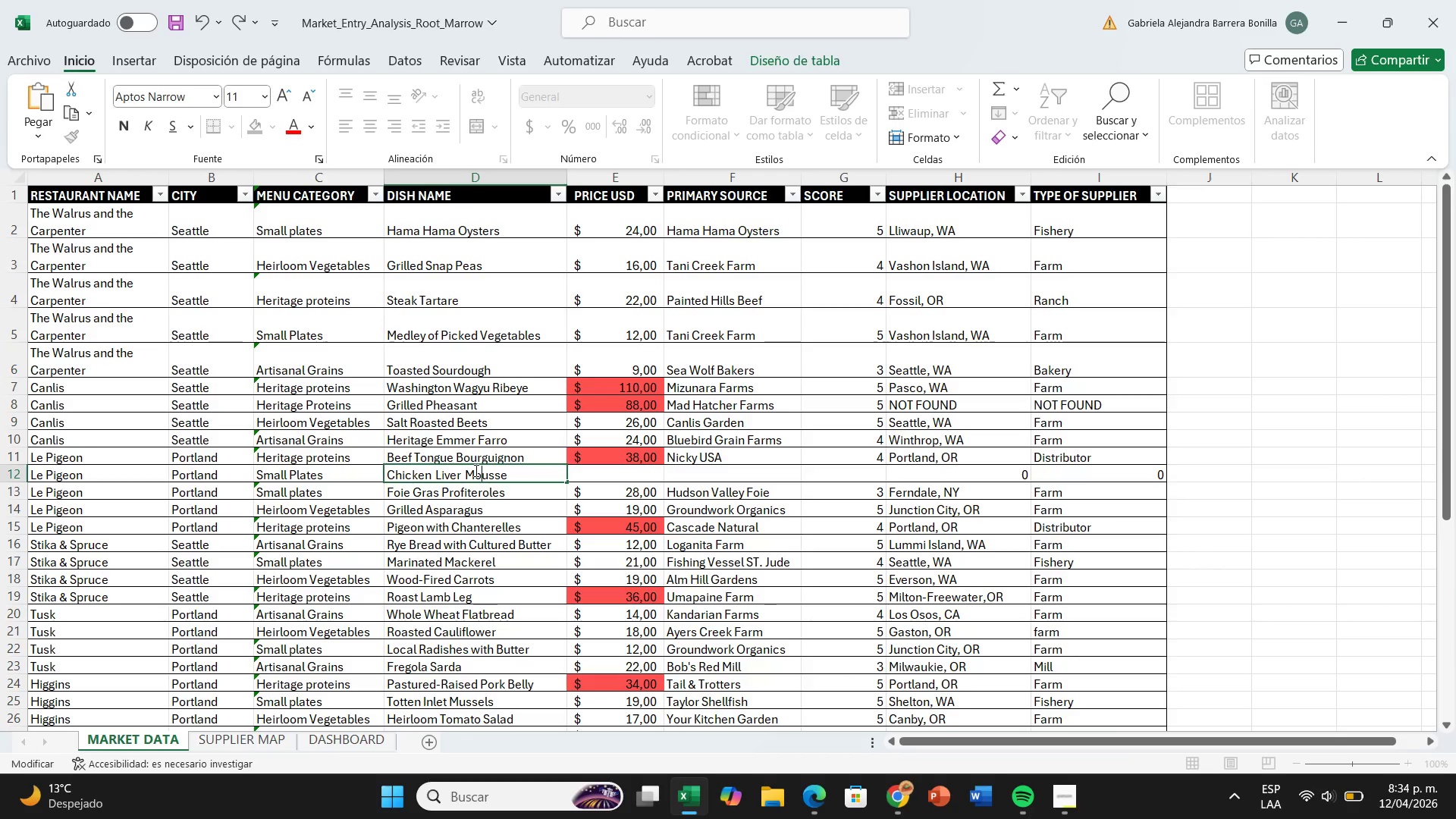 
key(Enter)
 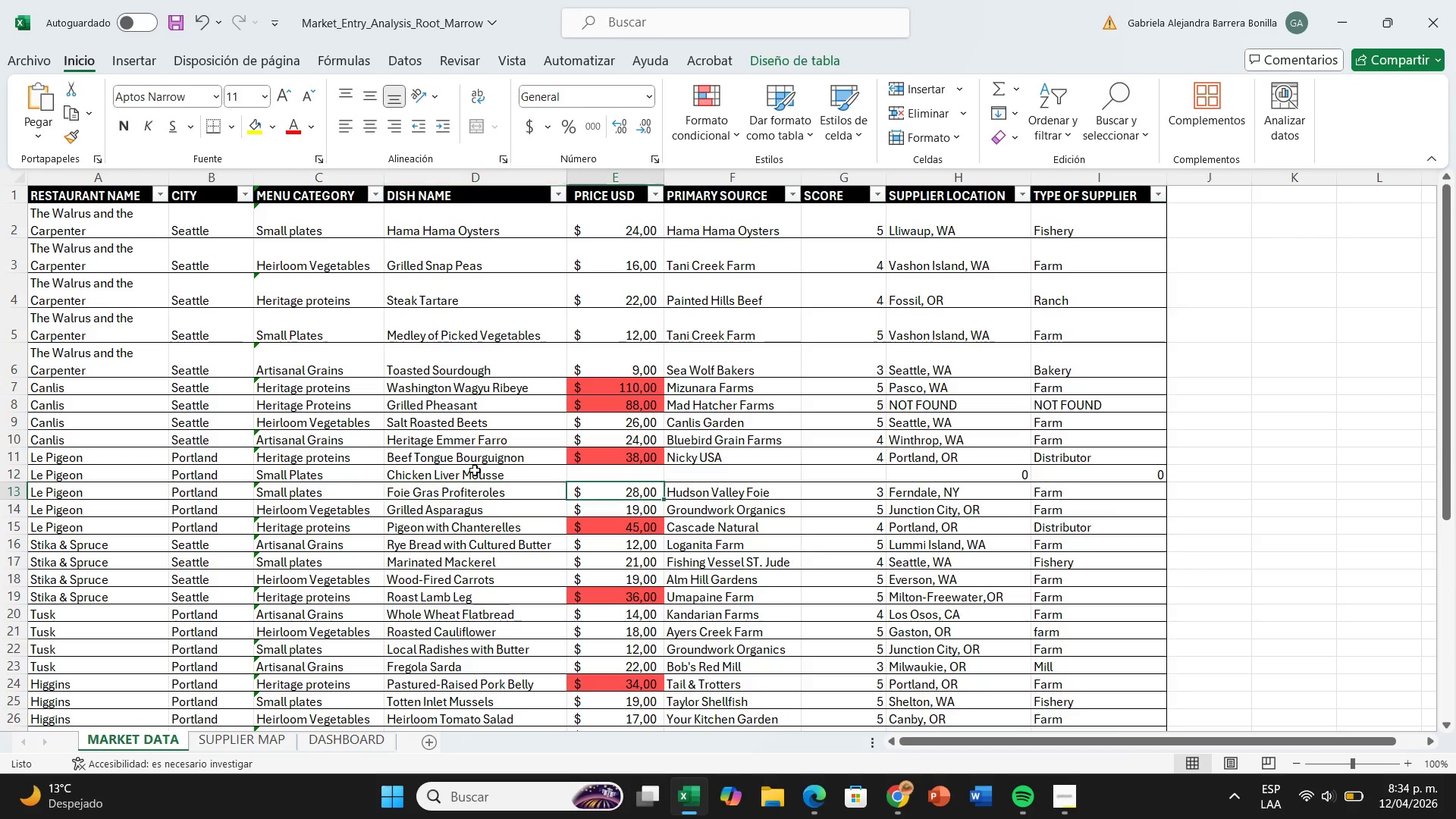 
key(ArrowRight)
 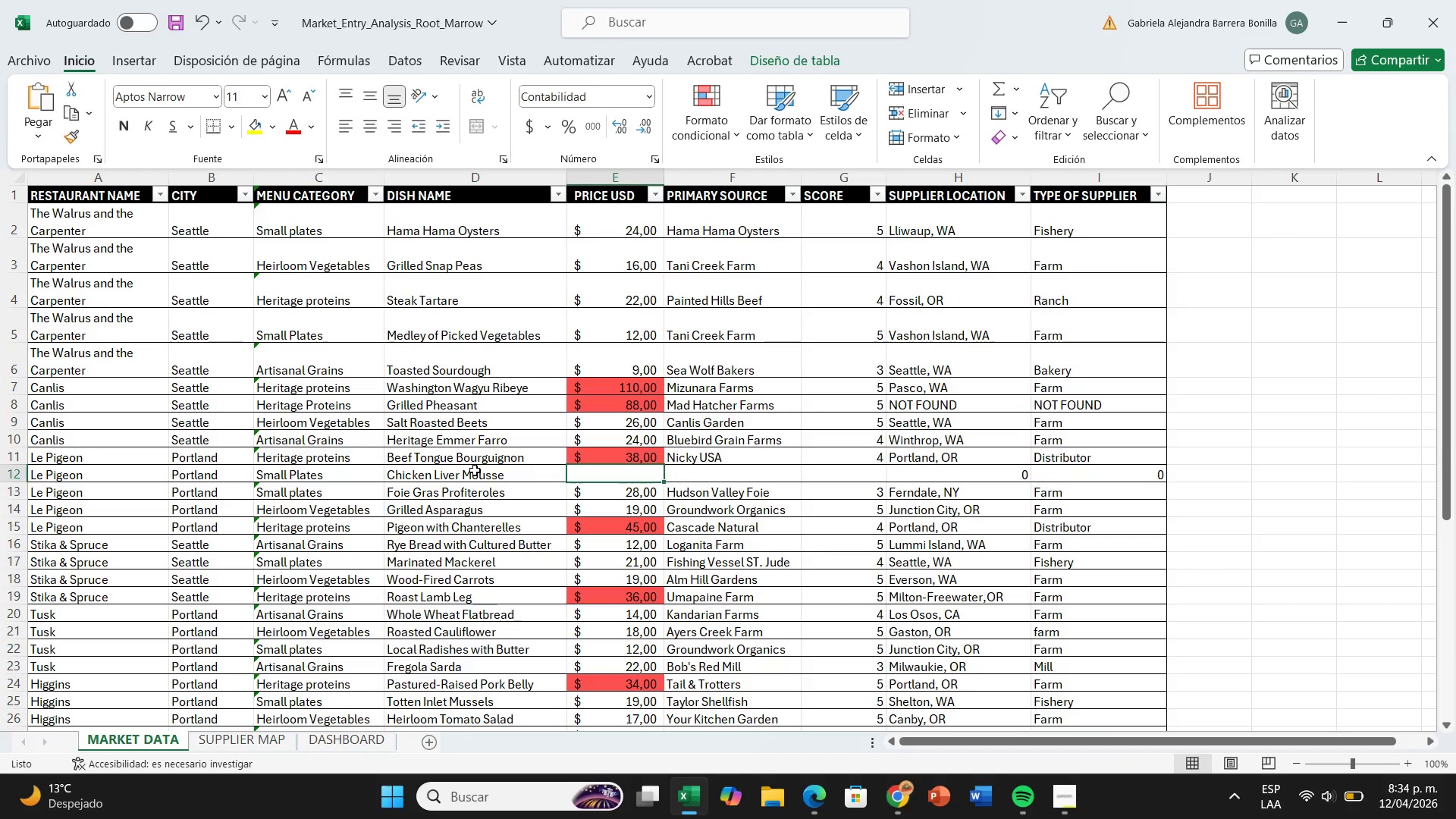 
key(ArrowUp)
 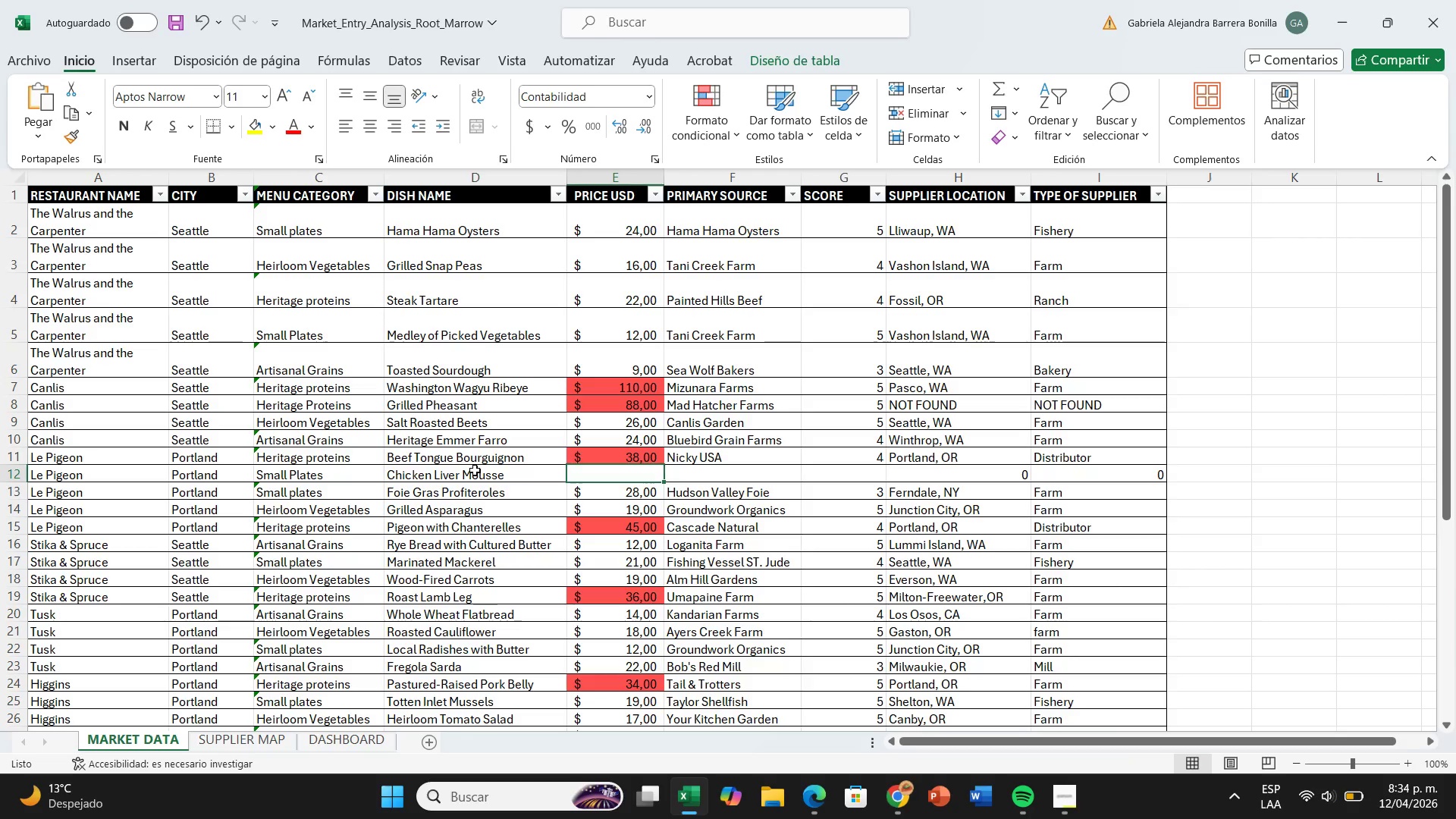 
type(19)
 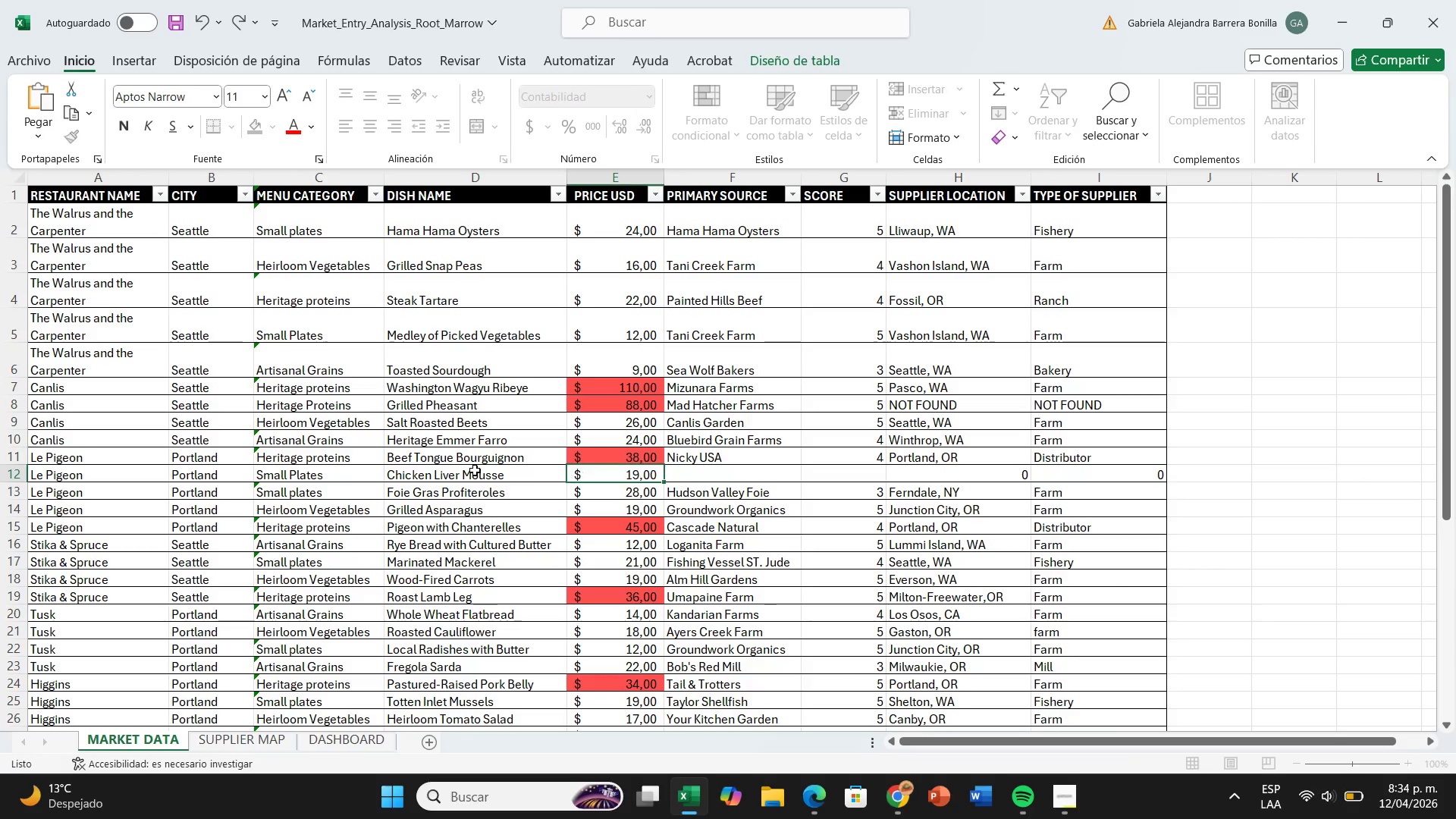 
key(ArrowRight)
 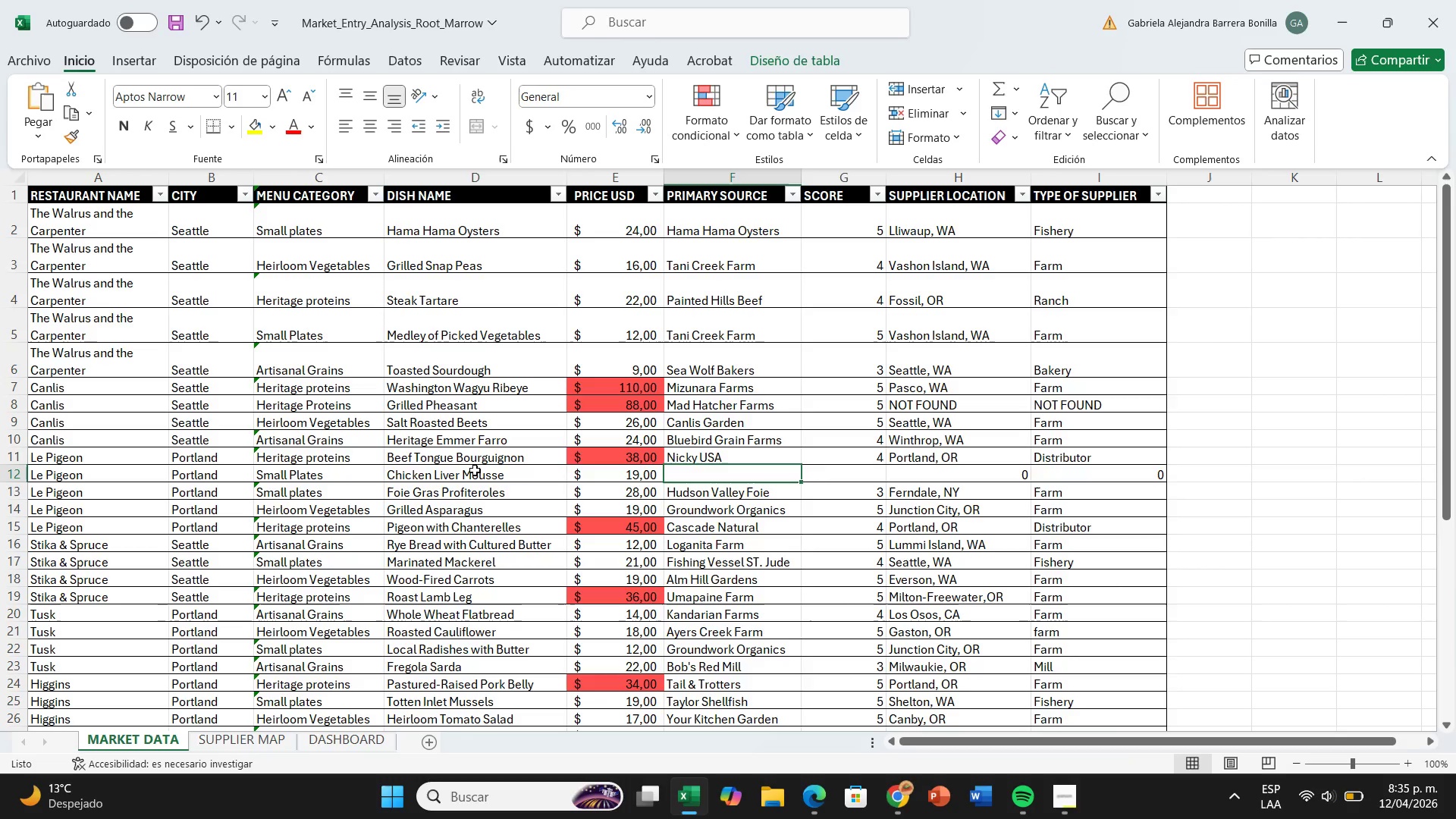 
type(Mart)
key(Backspace)
type(y[s free)
key(Backspace)
key(Backspace)
key(Backspace)
key(Backspace)
type(Free Ranf)
key(Backspace)
type(ge)
 